 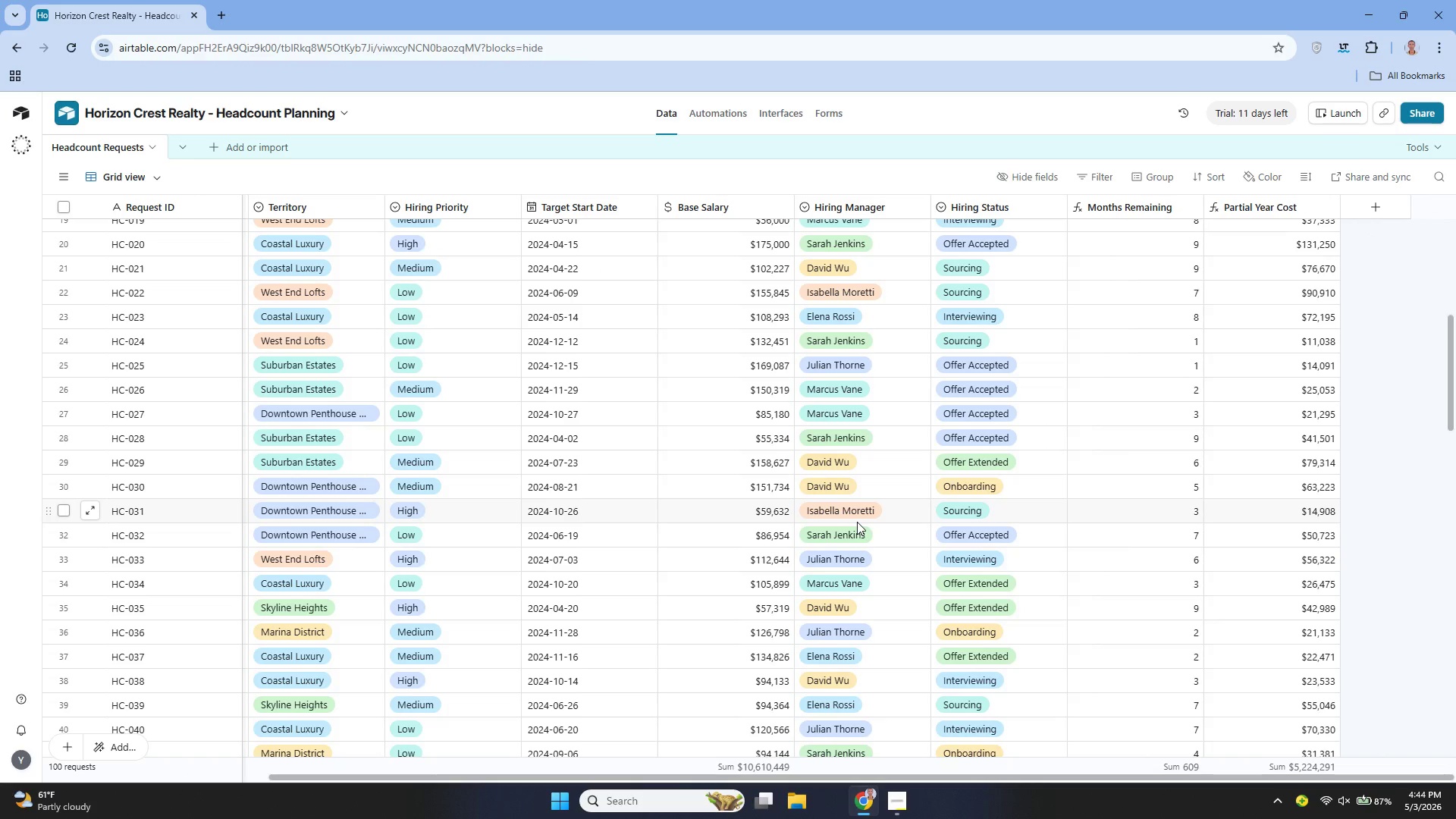 
left_click([210, 149])
 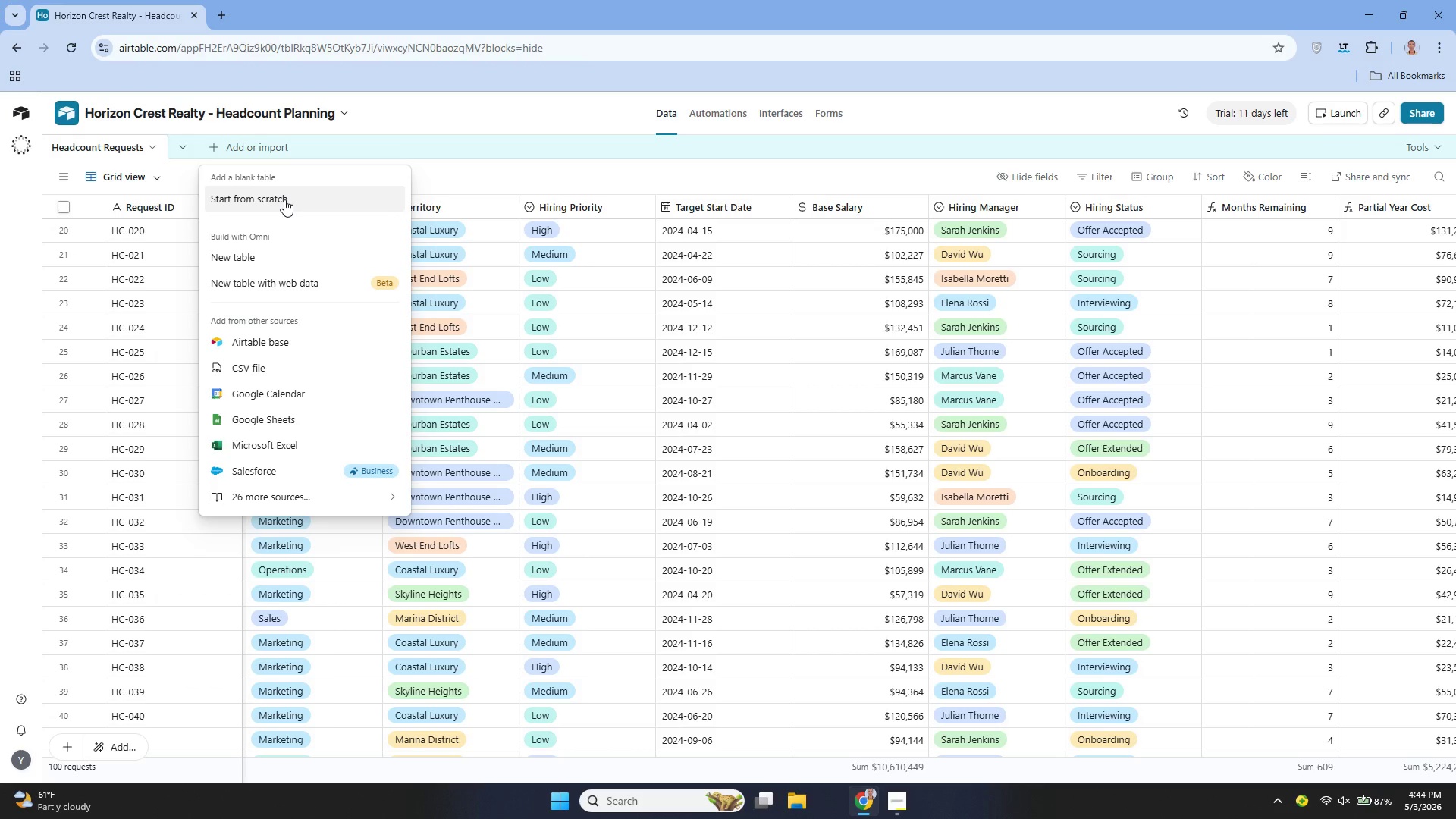 
wait(17.78)
 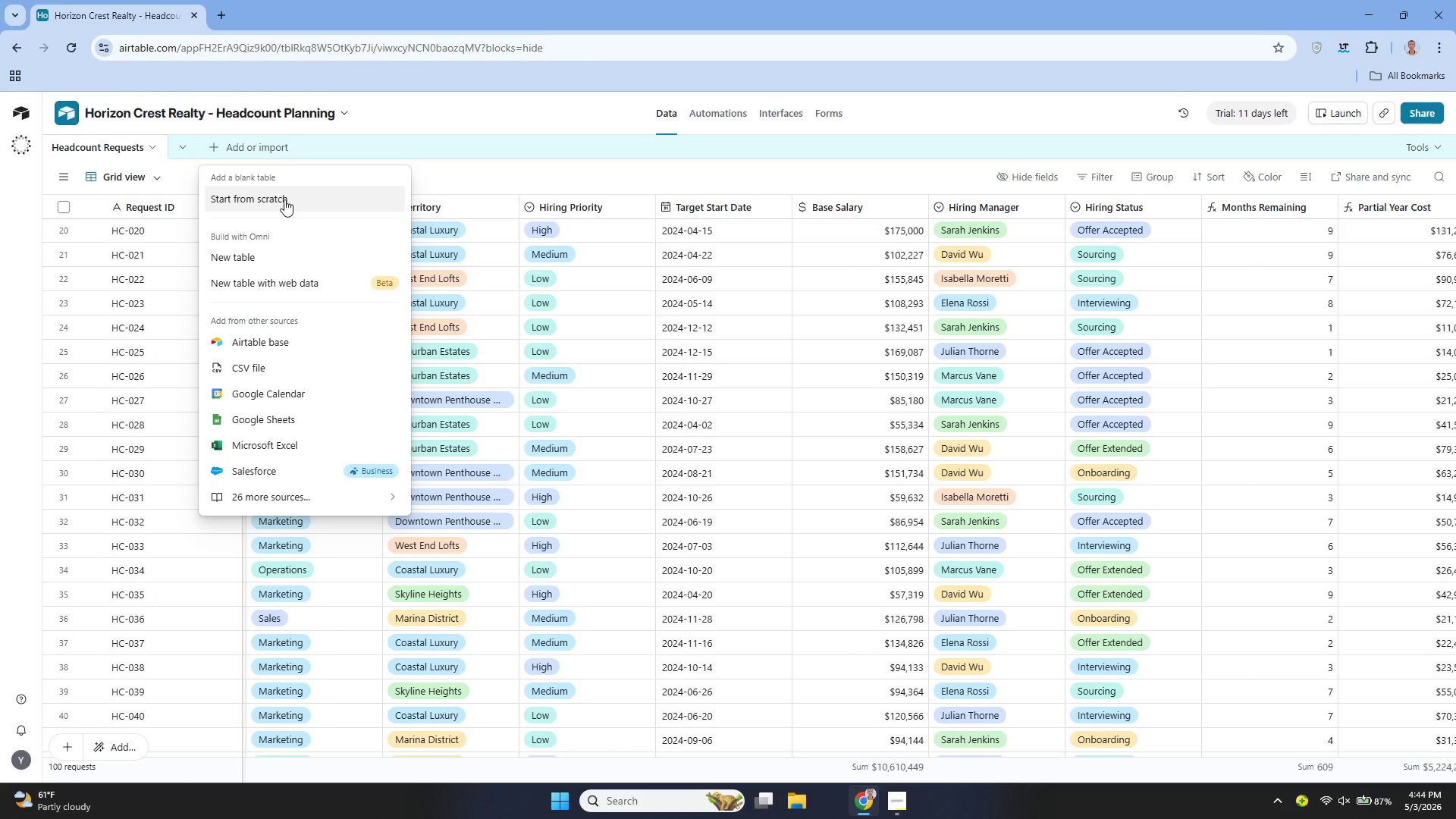 
left_click([366, 509])
 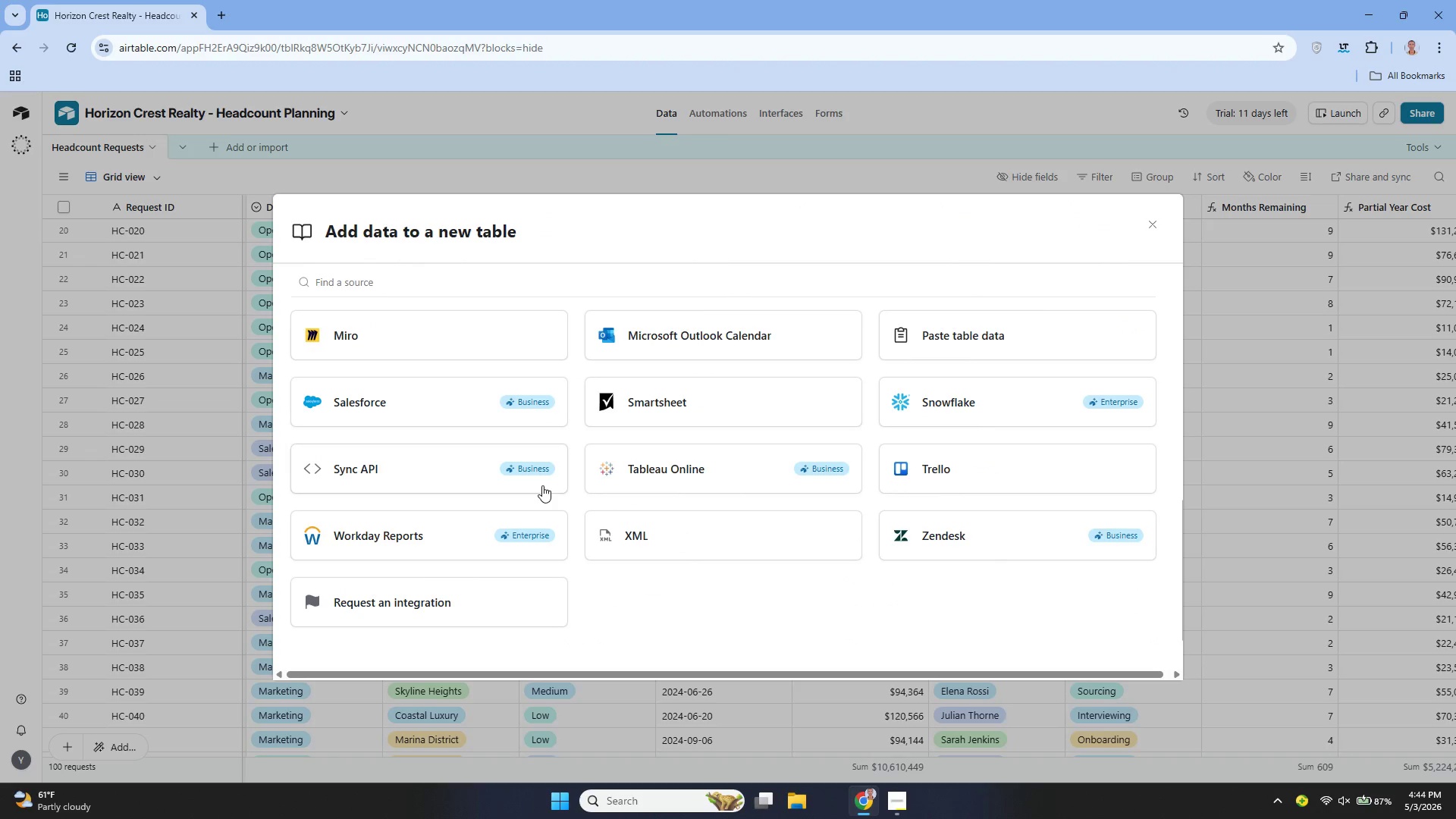 
wait(6.03)
 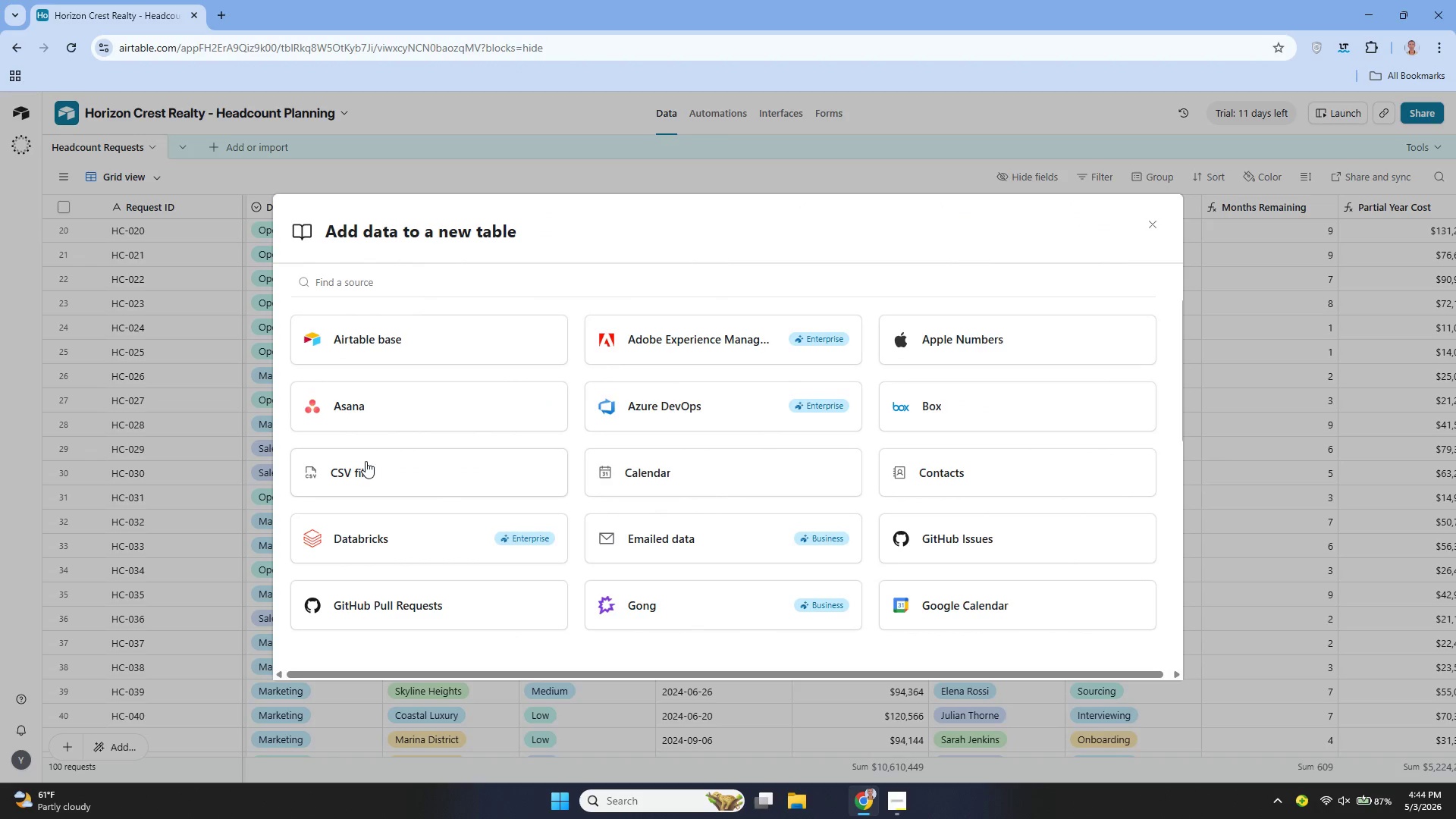 
left_click([1157, 228])
 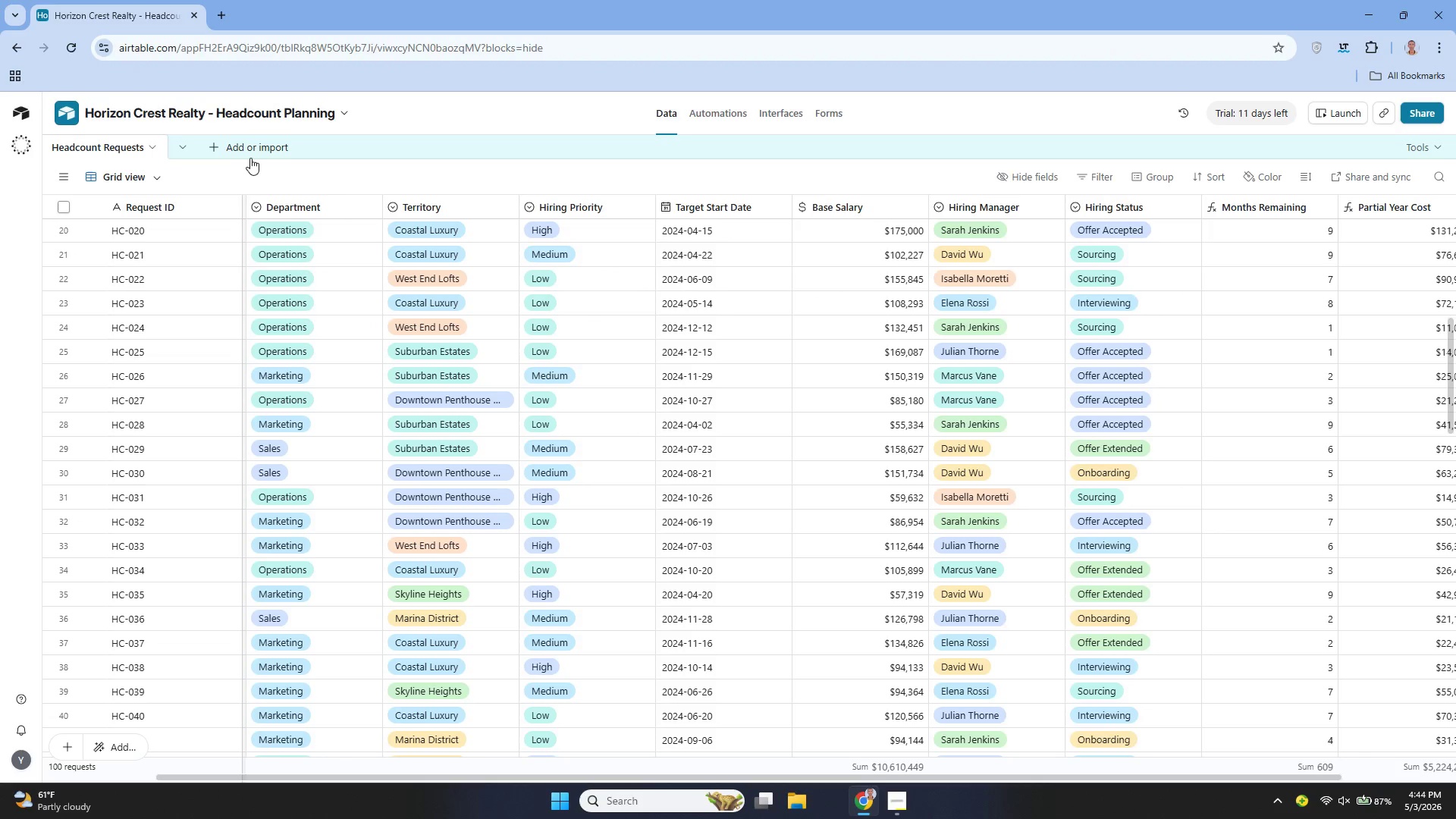 
left_click([218, 155])
 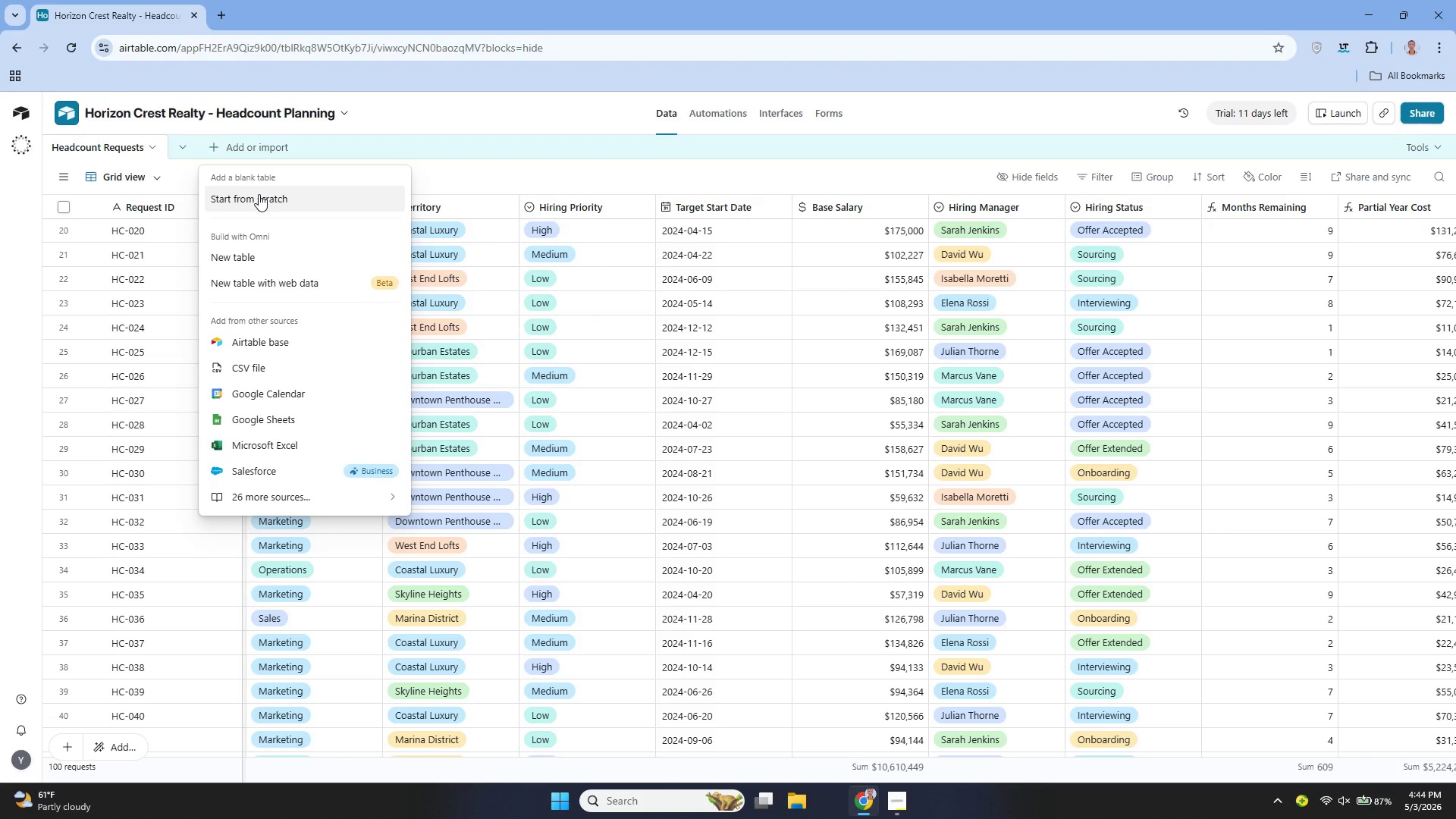 
left_click([259, 194])
 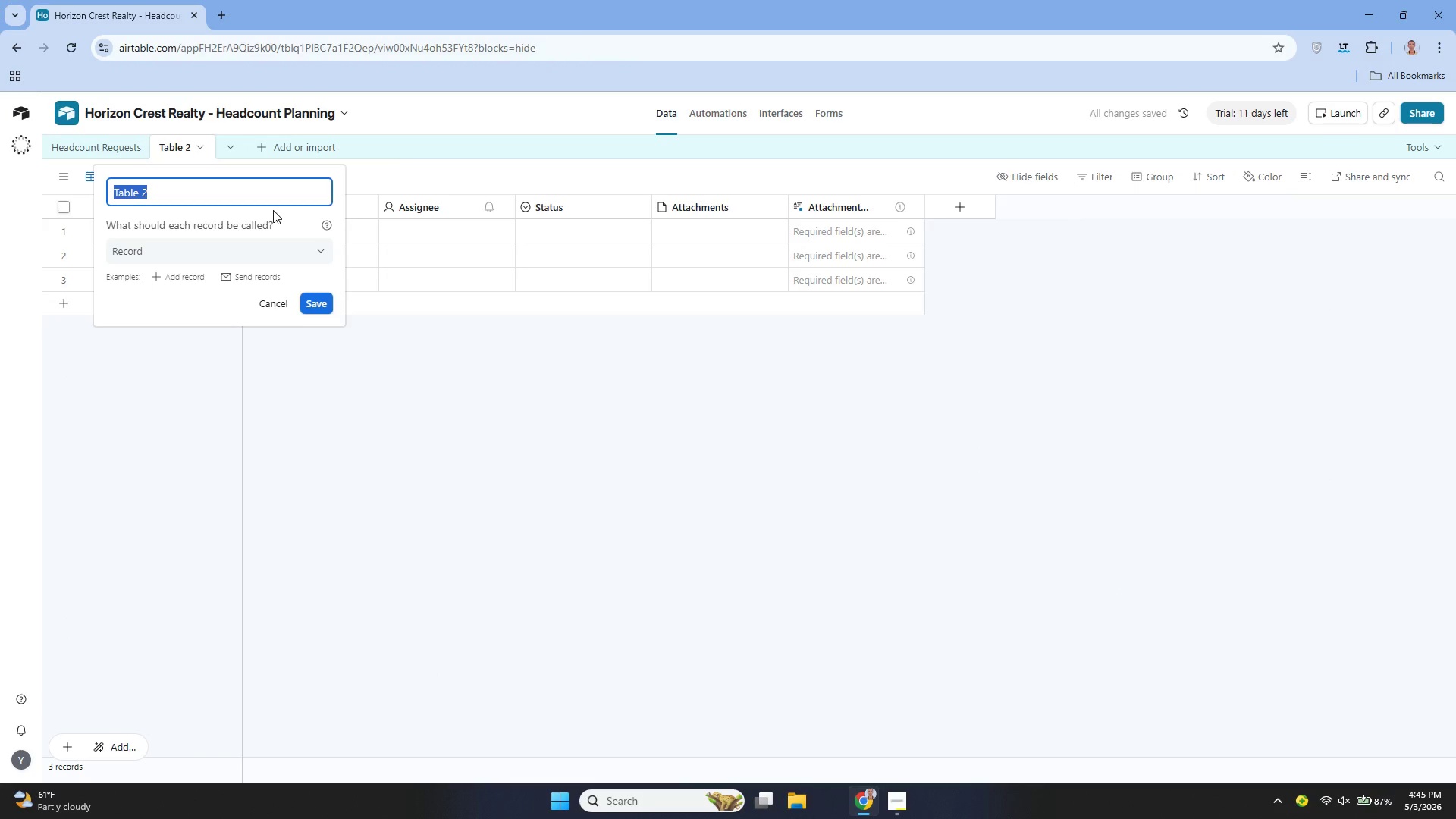 
key(Shift+ShiftLeft)
 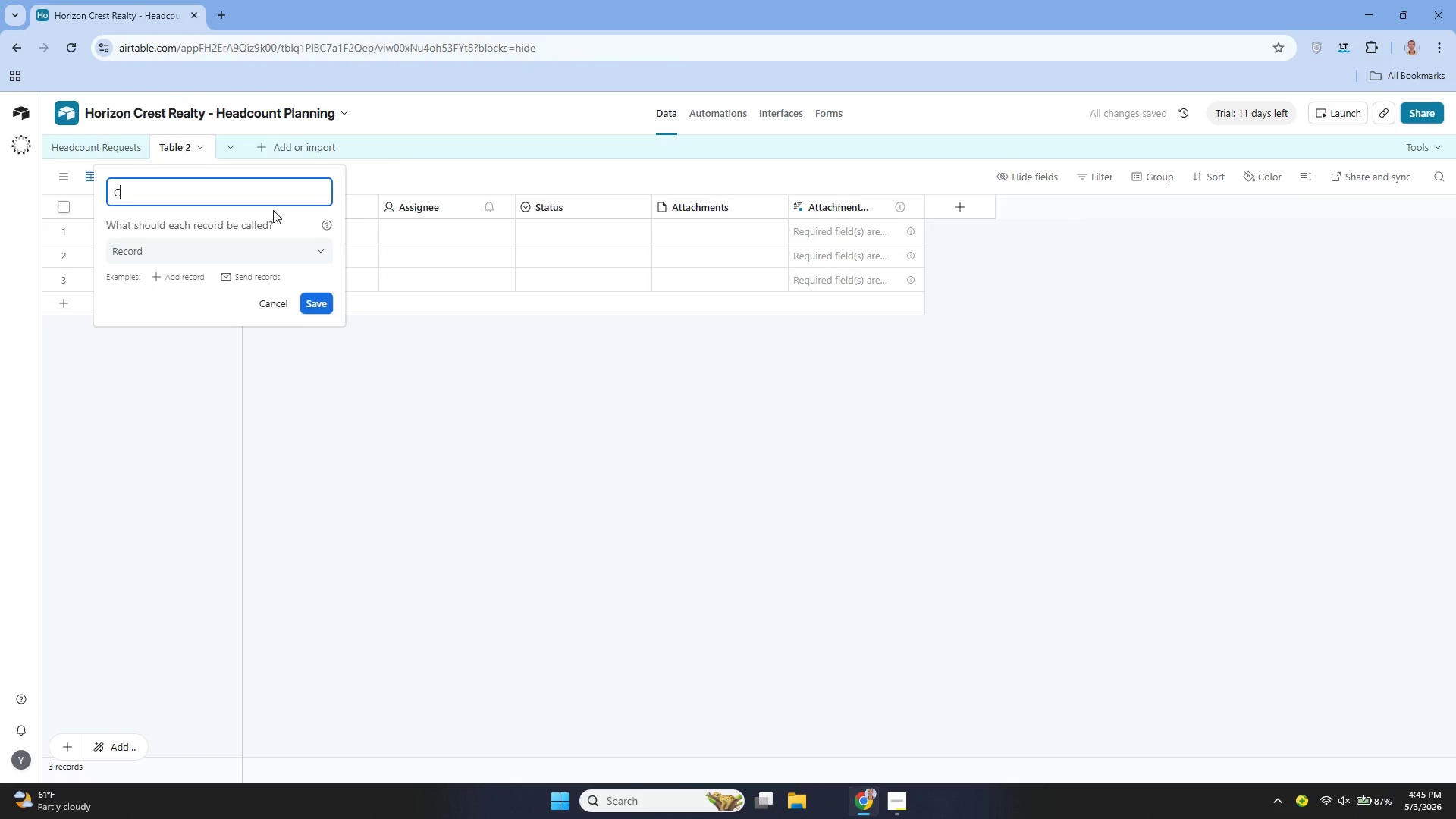 
key(Shift+C)
 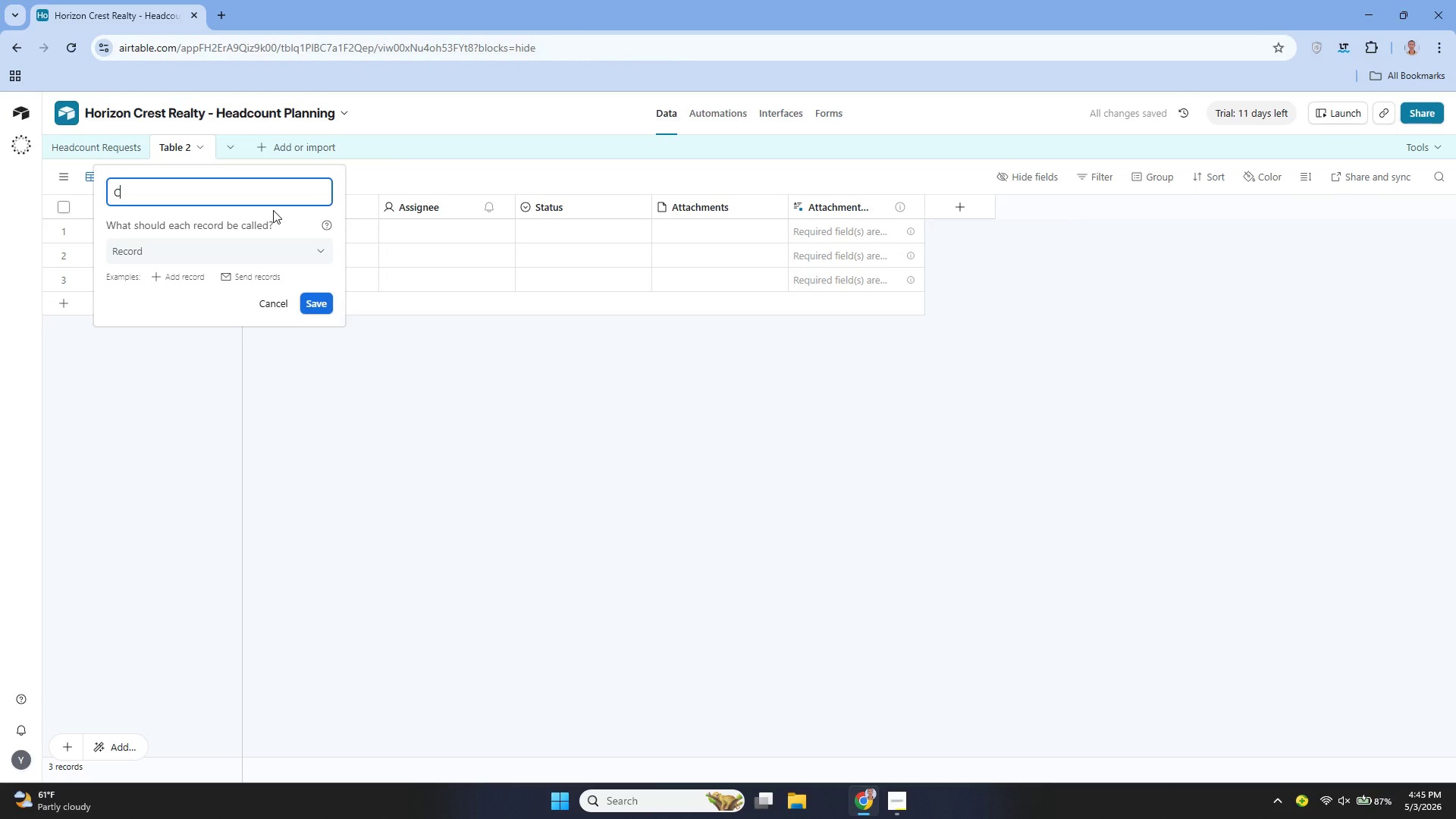 
type(andidates)
 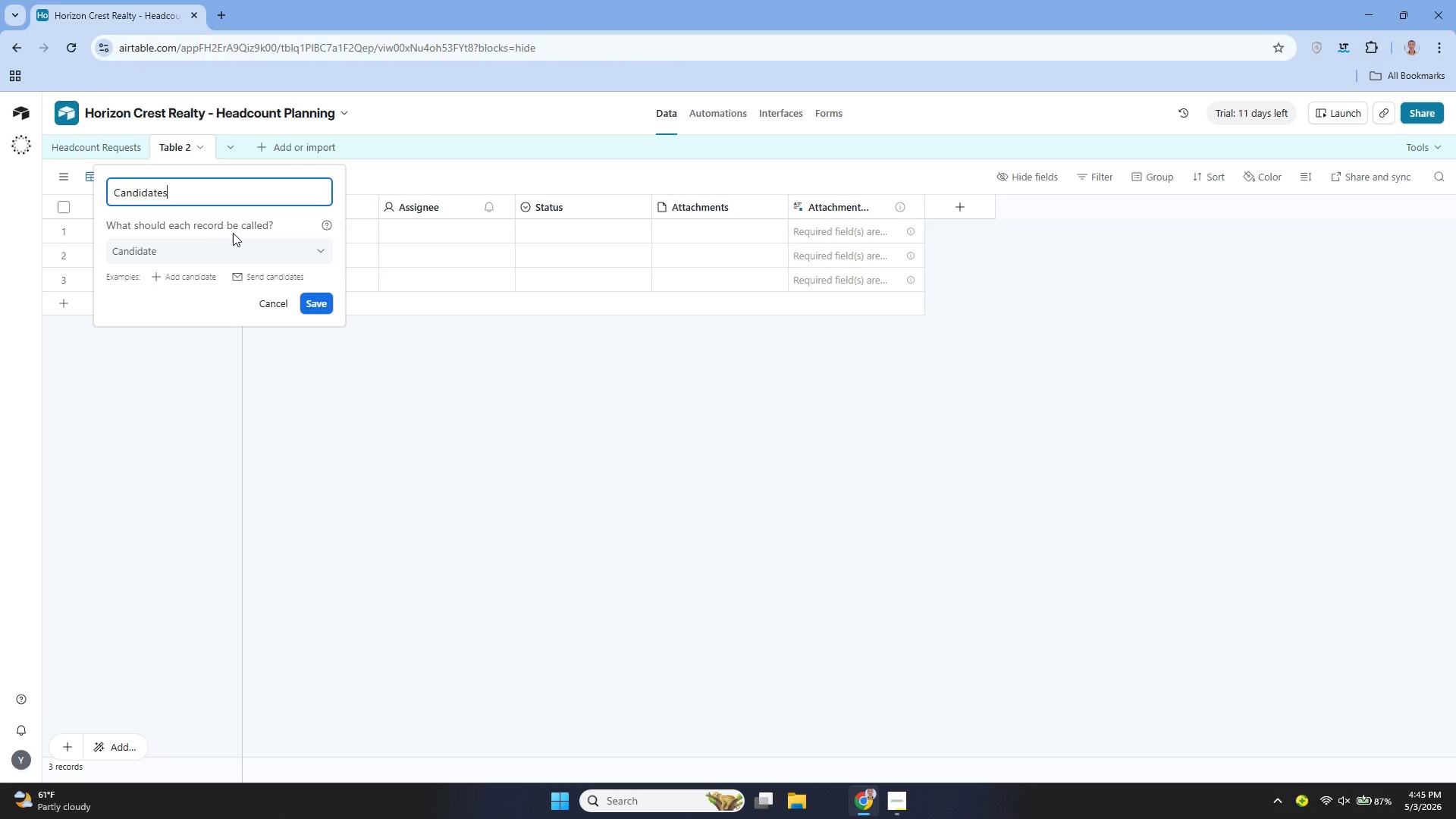 
wait(8.48)
 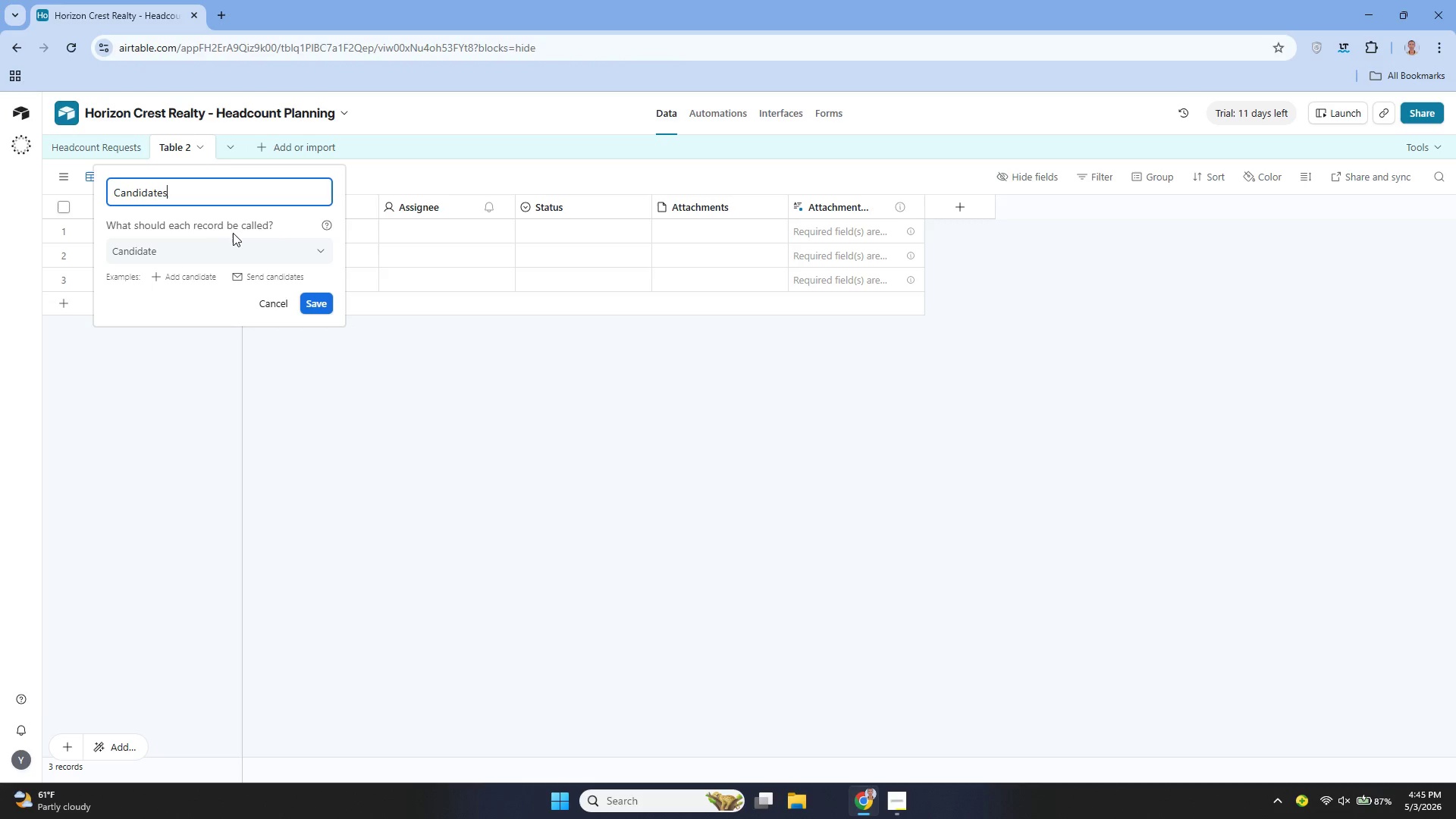 
left_click([322, 299])
 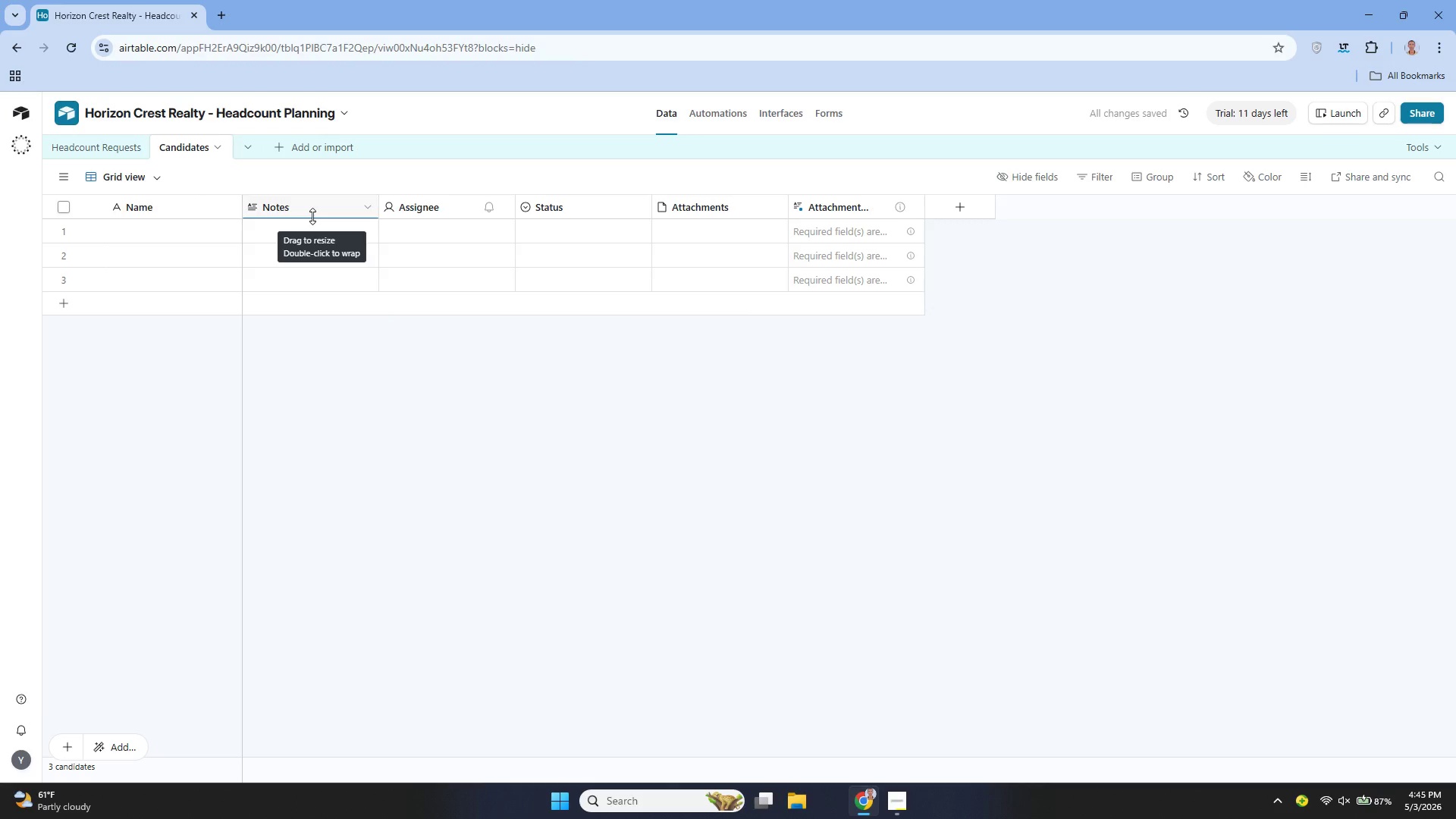 
wait(7.08)
 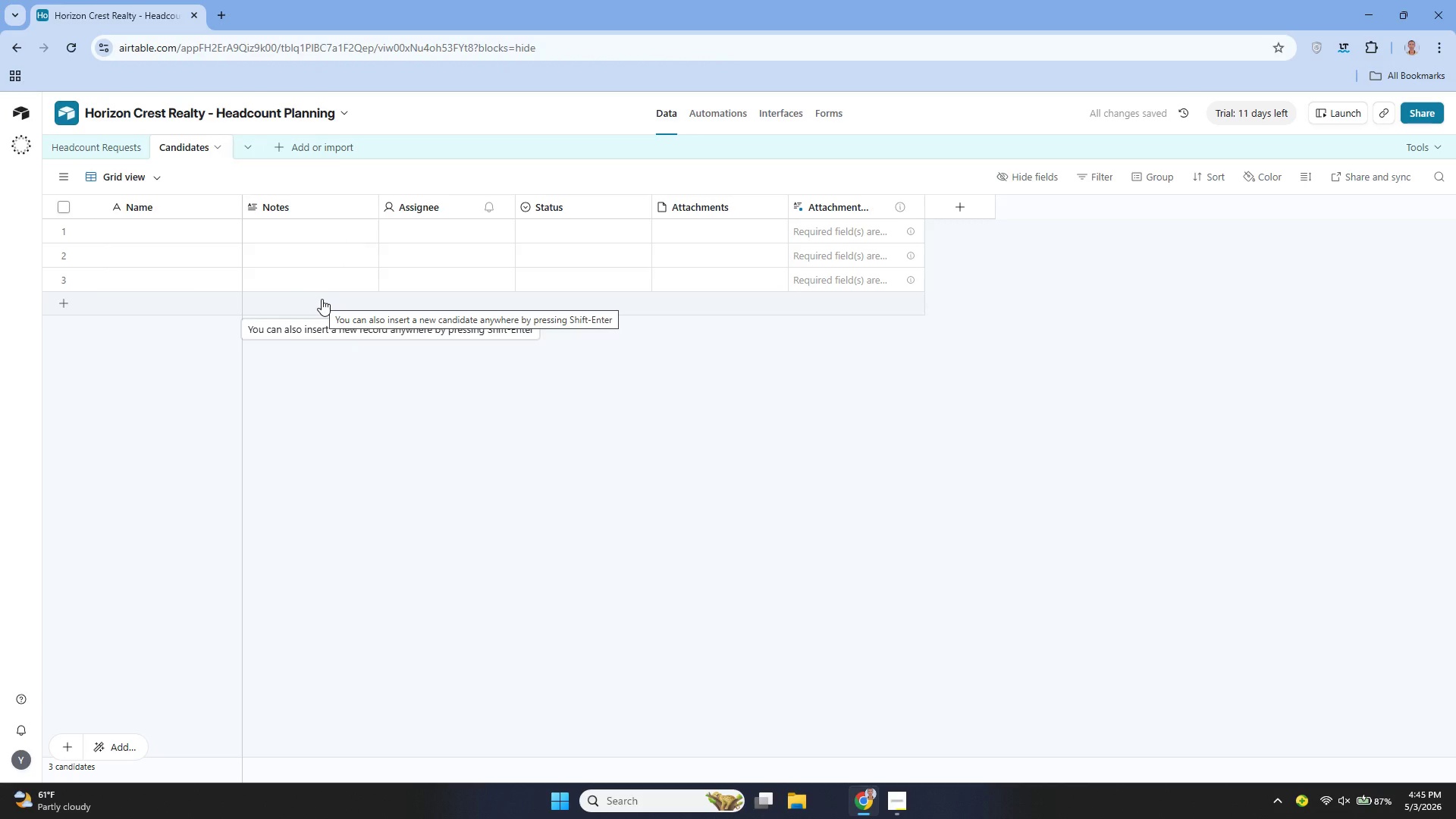 
left_click([366, 206])
 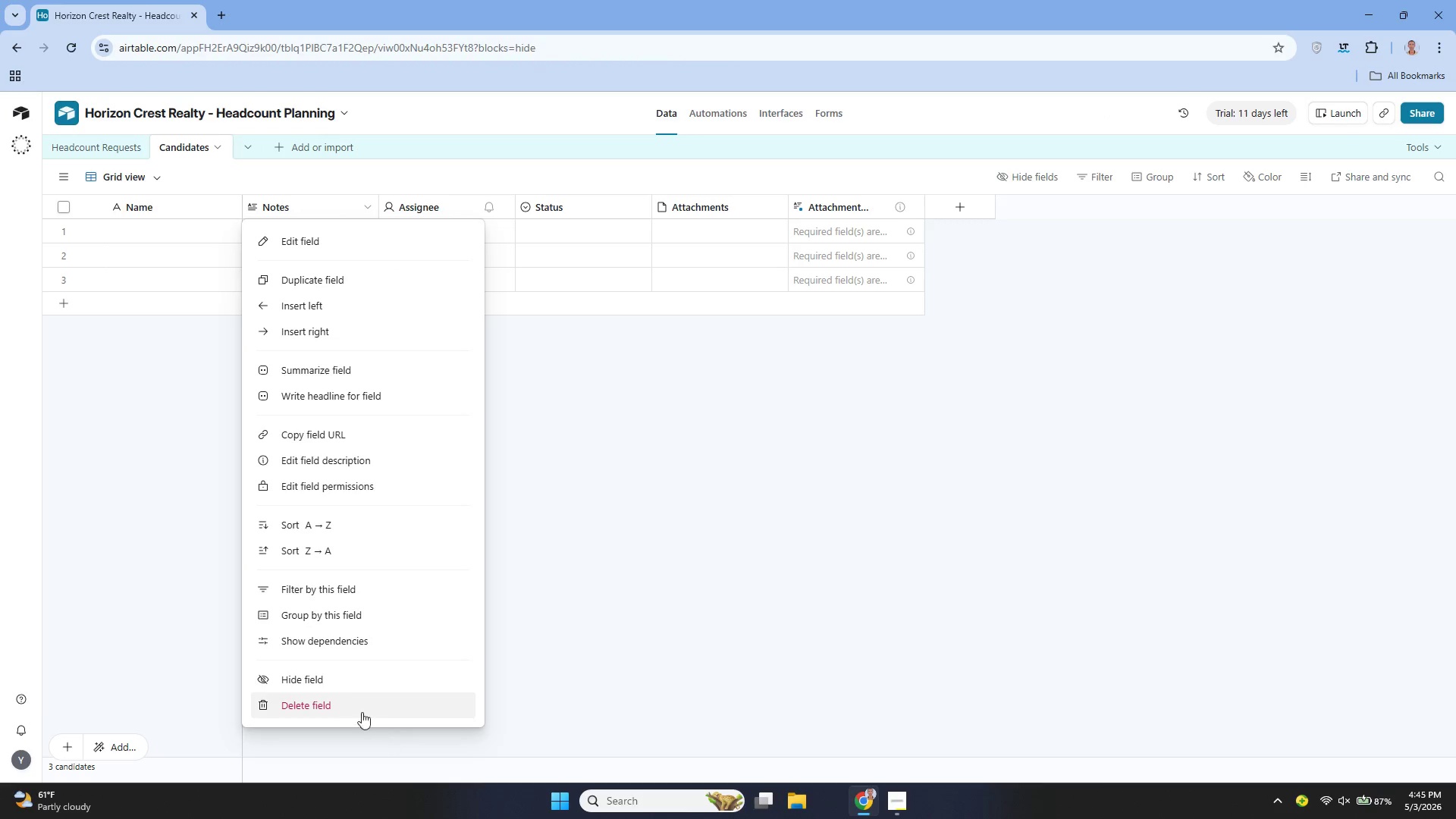 
left_click([350, 701])
 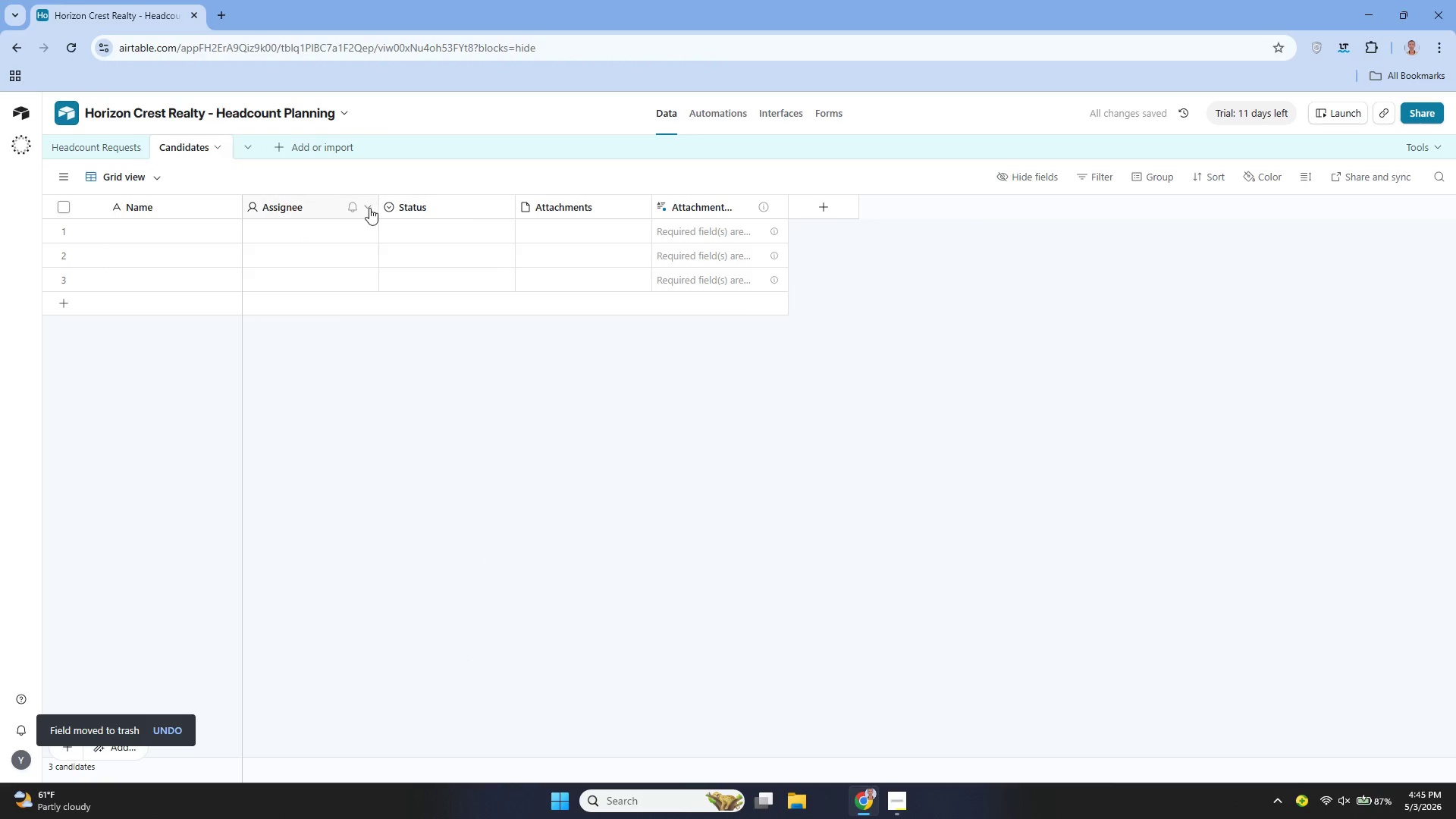 
left_click([370, 209])
 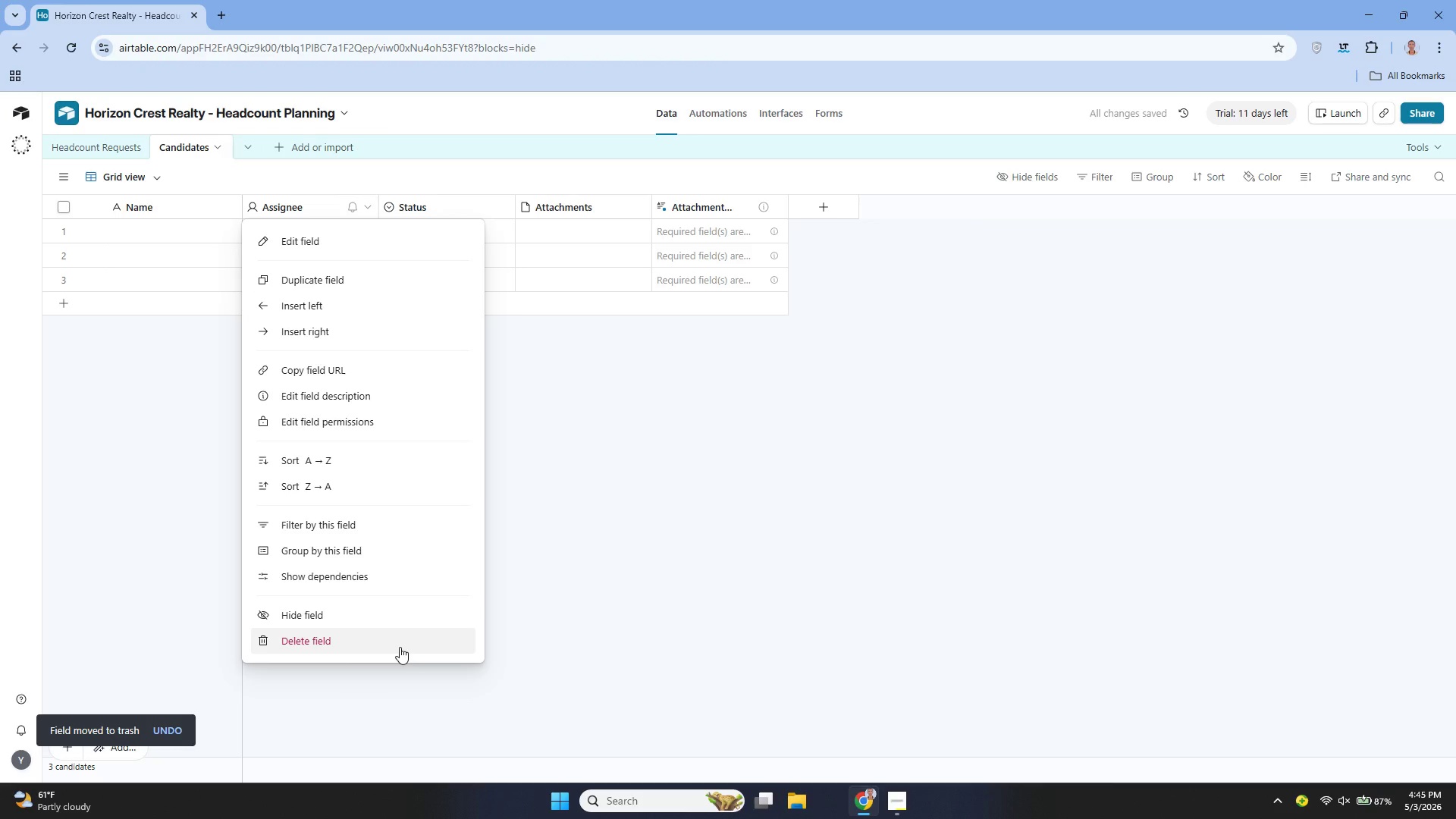 
left_click([390, 645])
 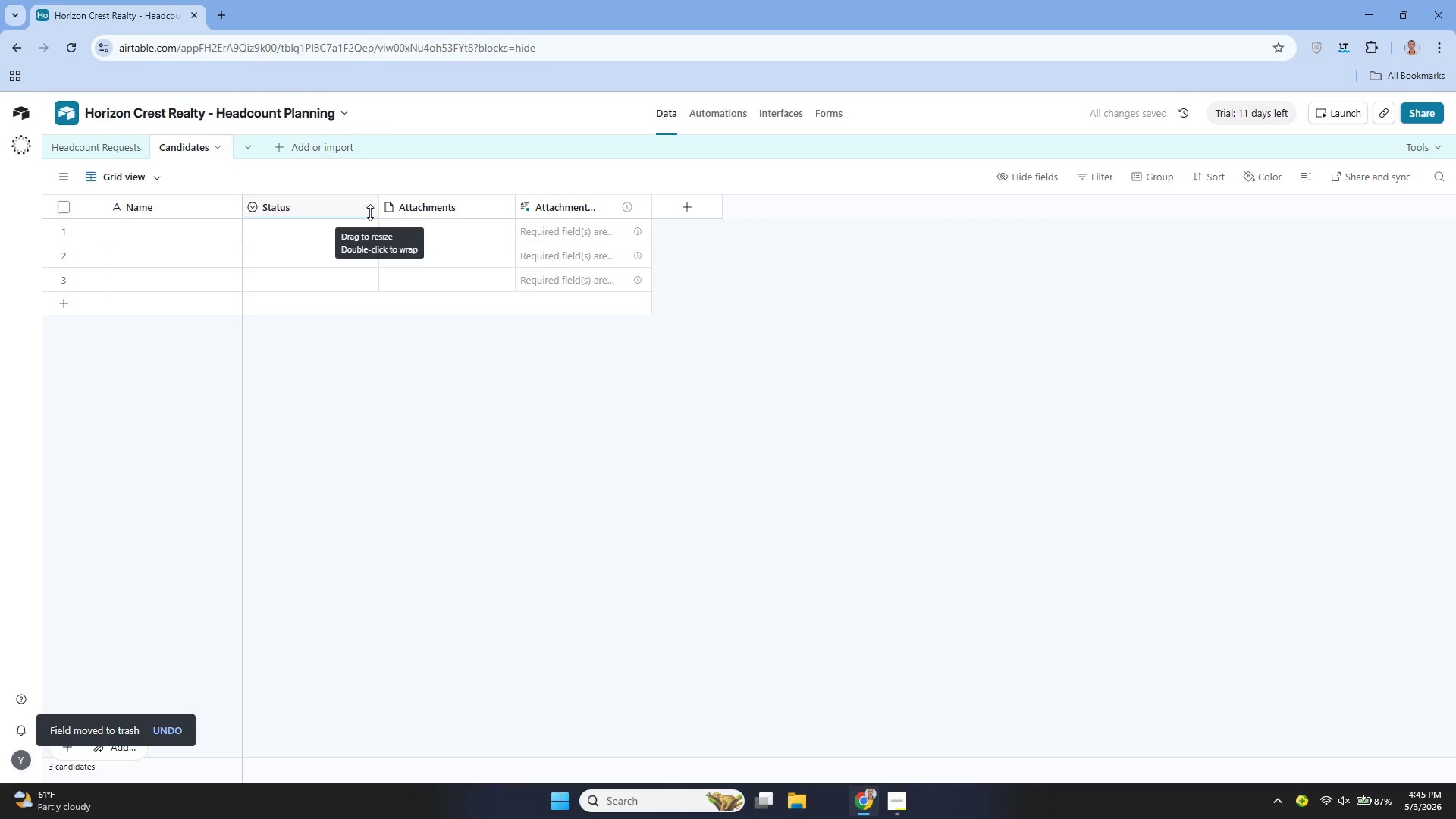 
left_click([370, 204])
 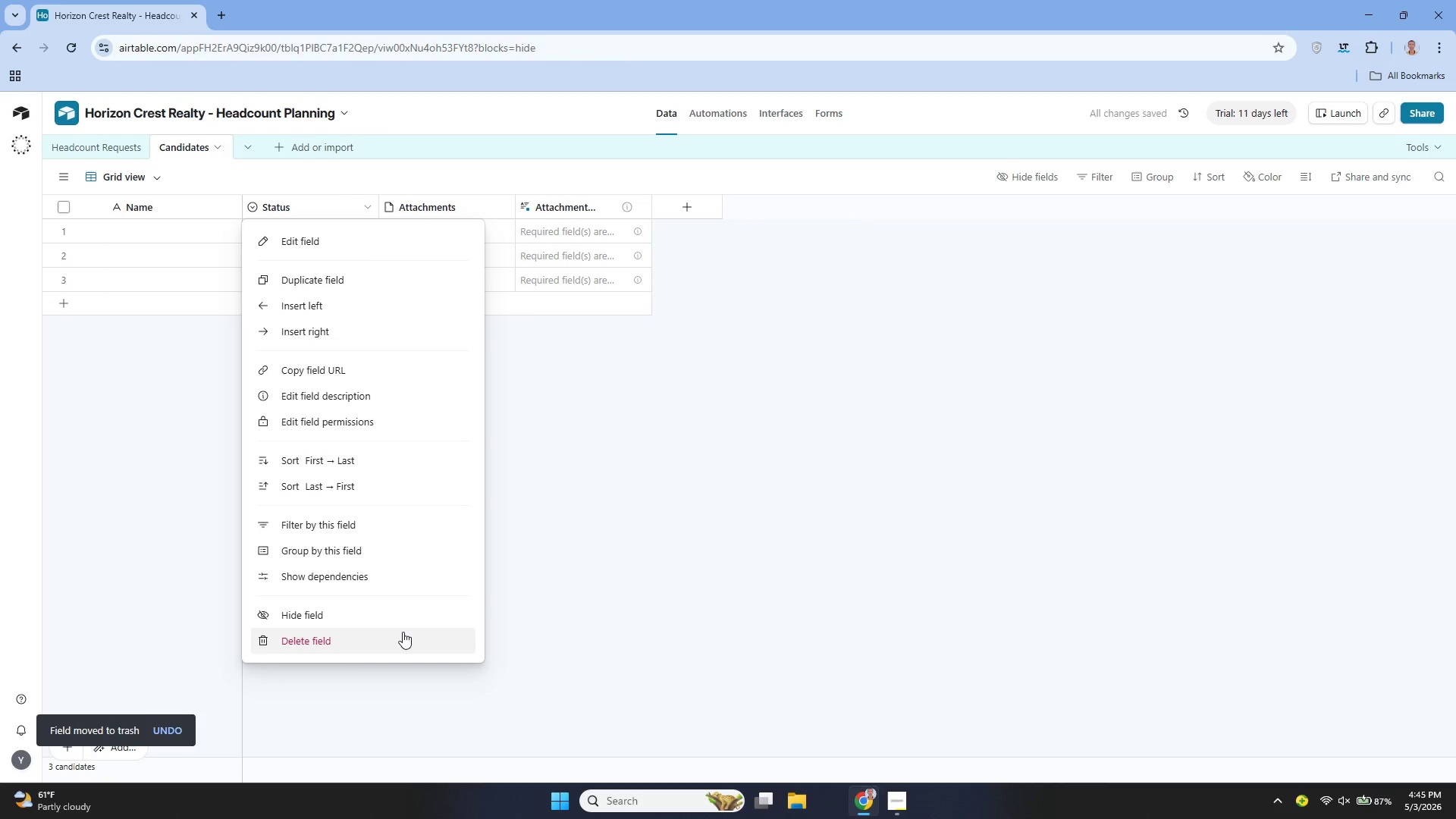 
left_click([402, 634])
 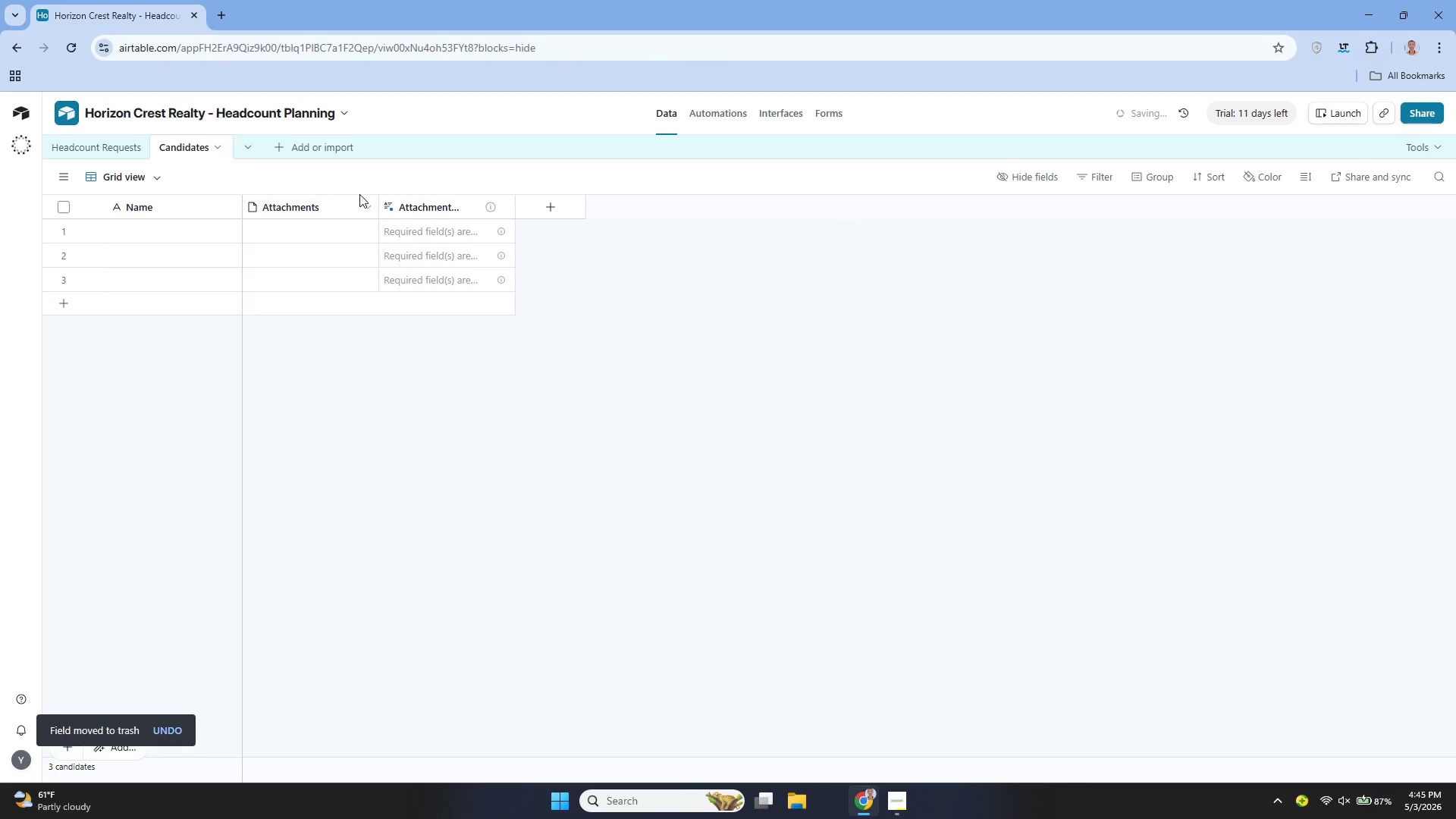 
left_click([366, 204])
 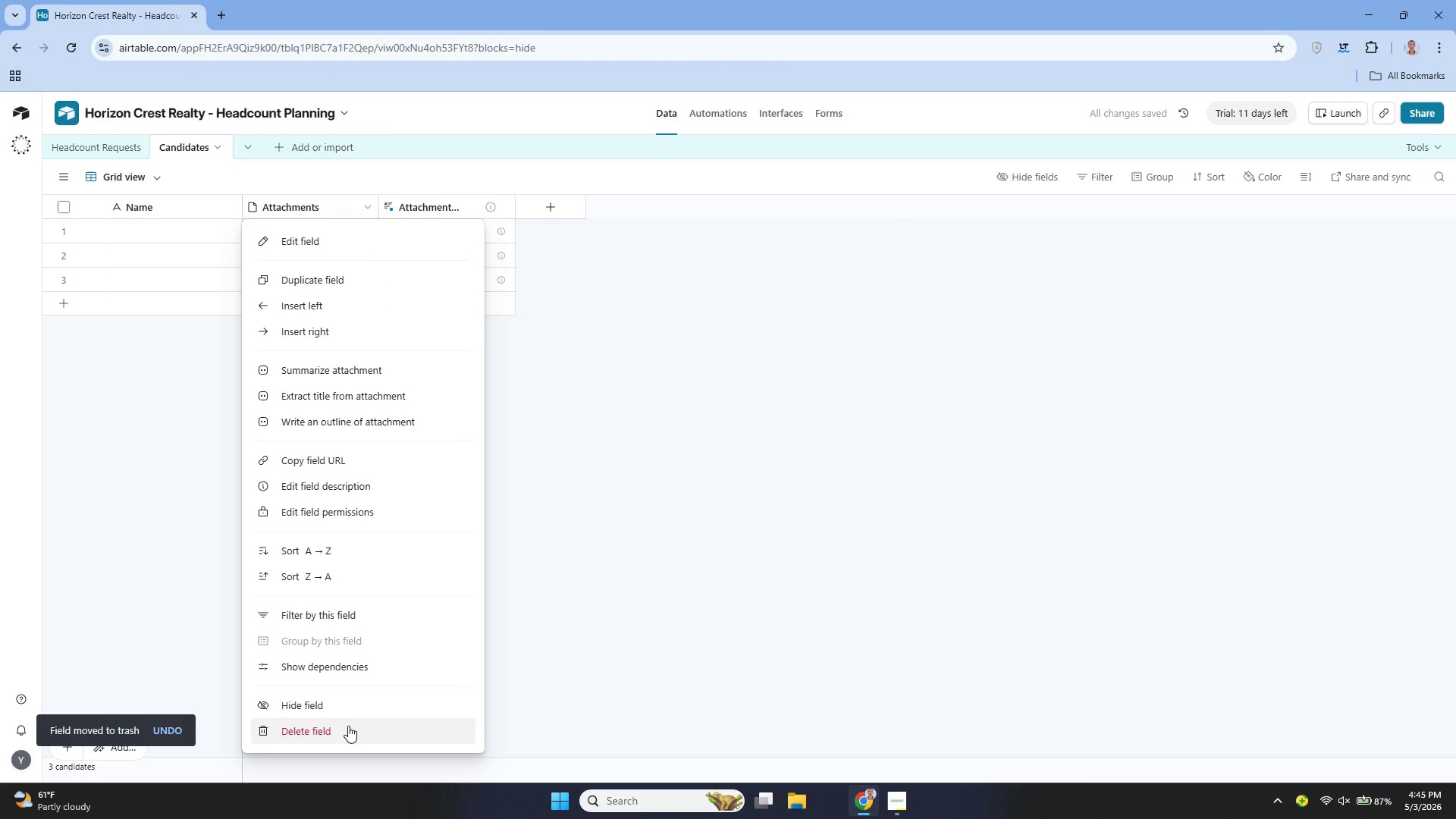 
left_click([346, 726])
 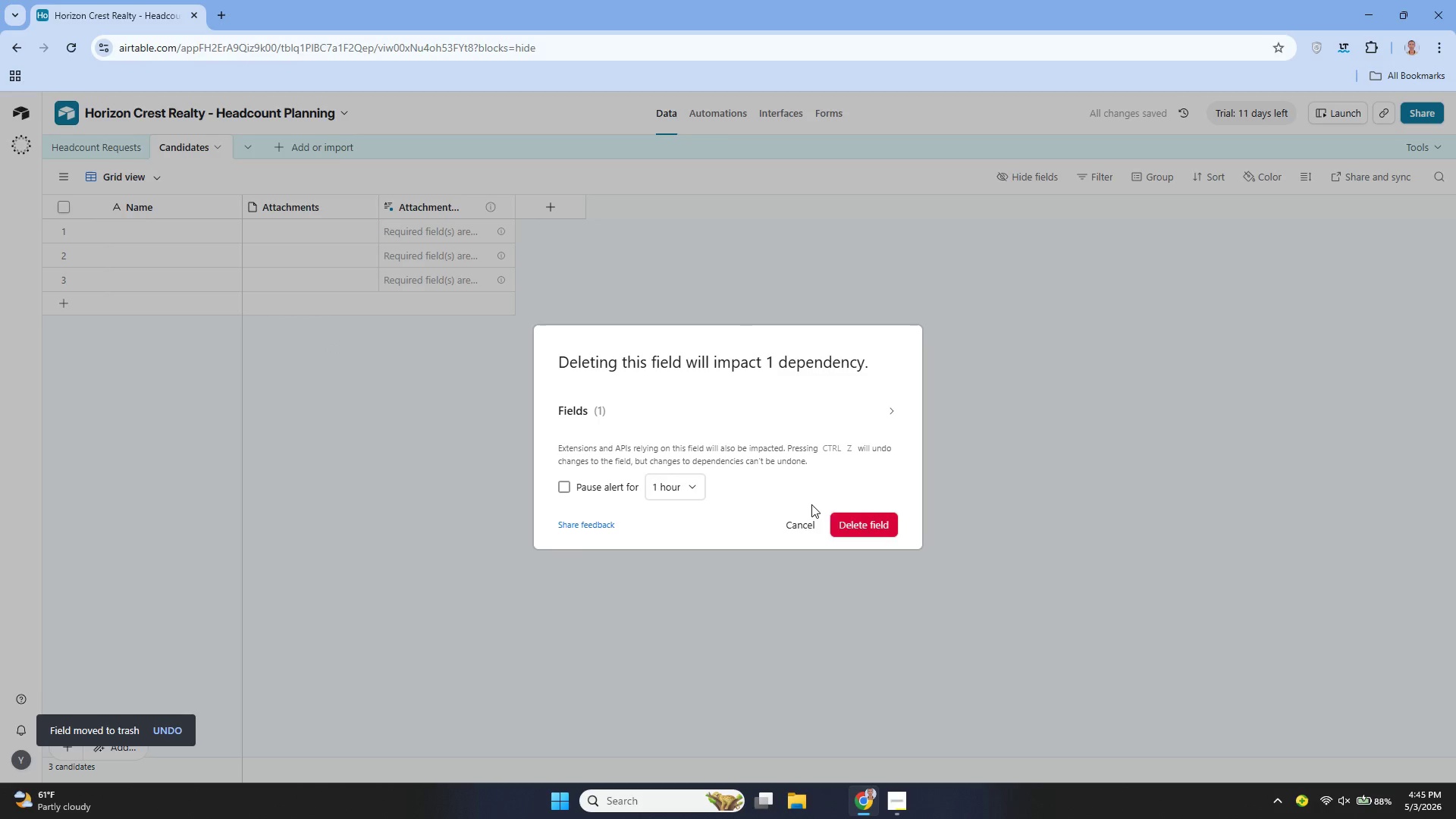 
left_click([868, 521])
 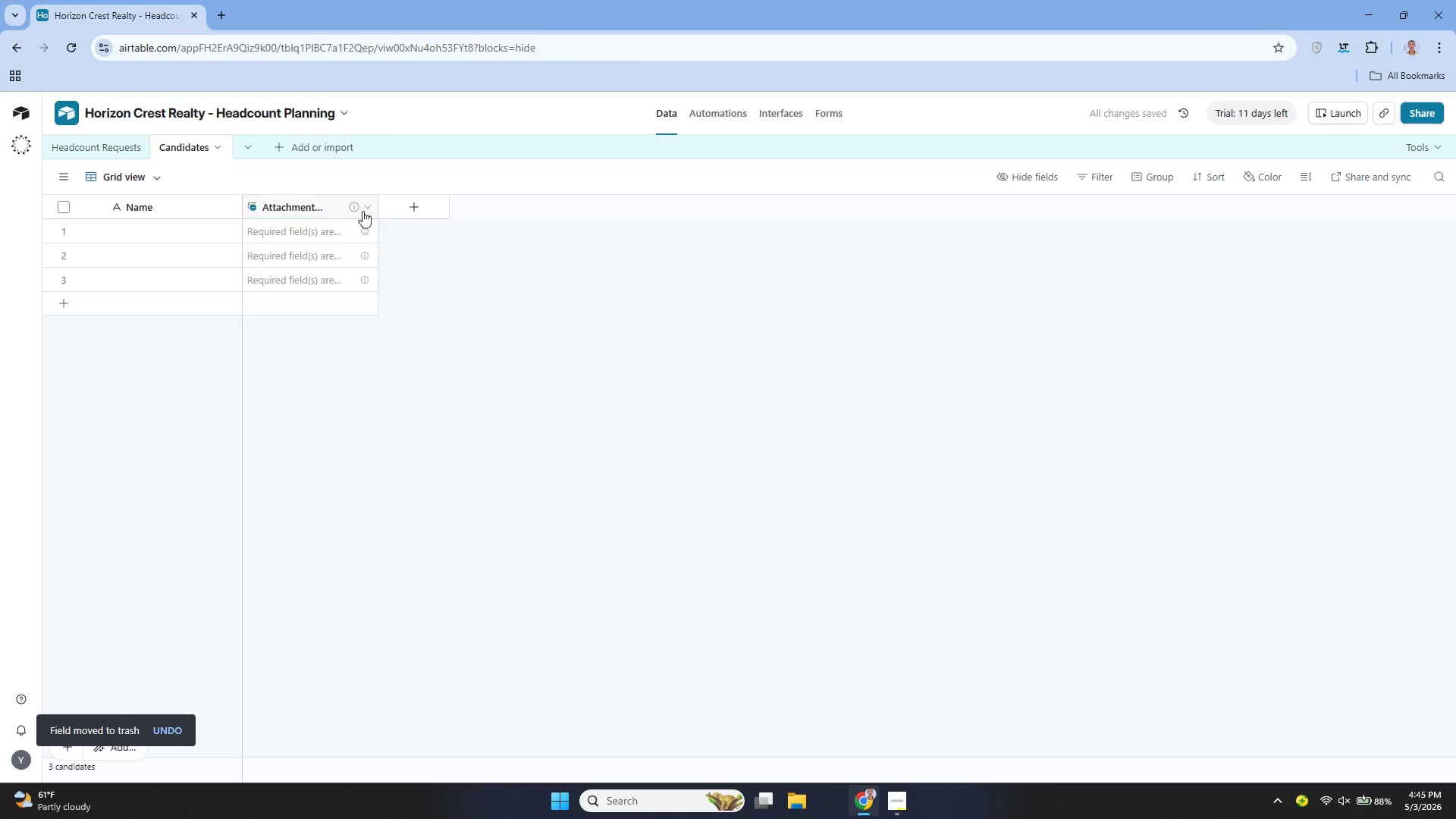 
left_click([369, 211])
 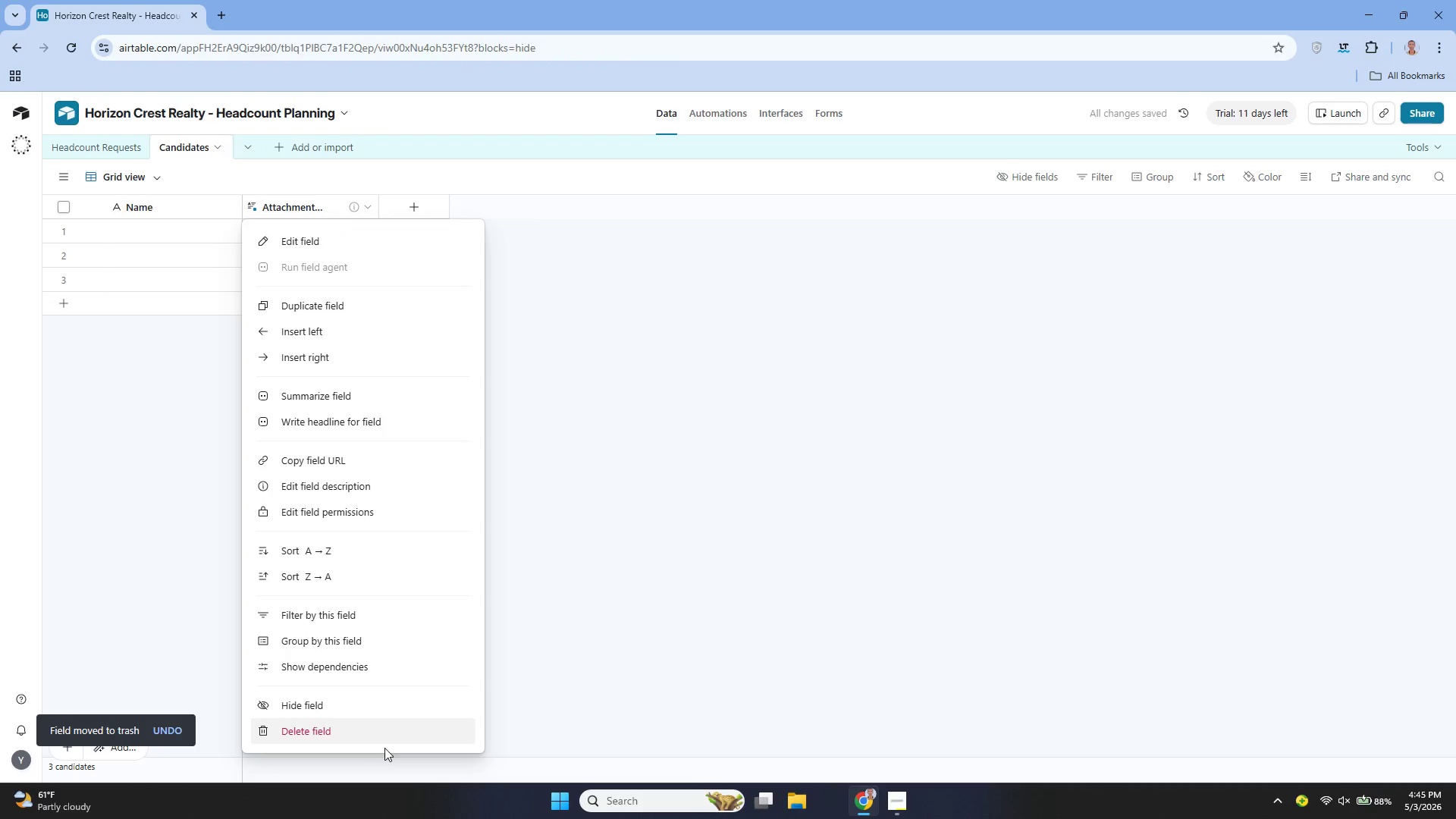 
left_click([358, 723])
 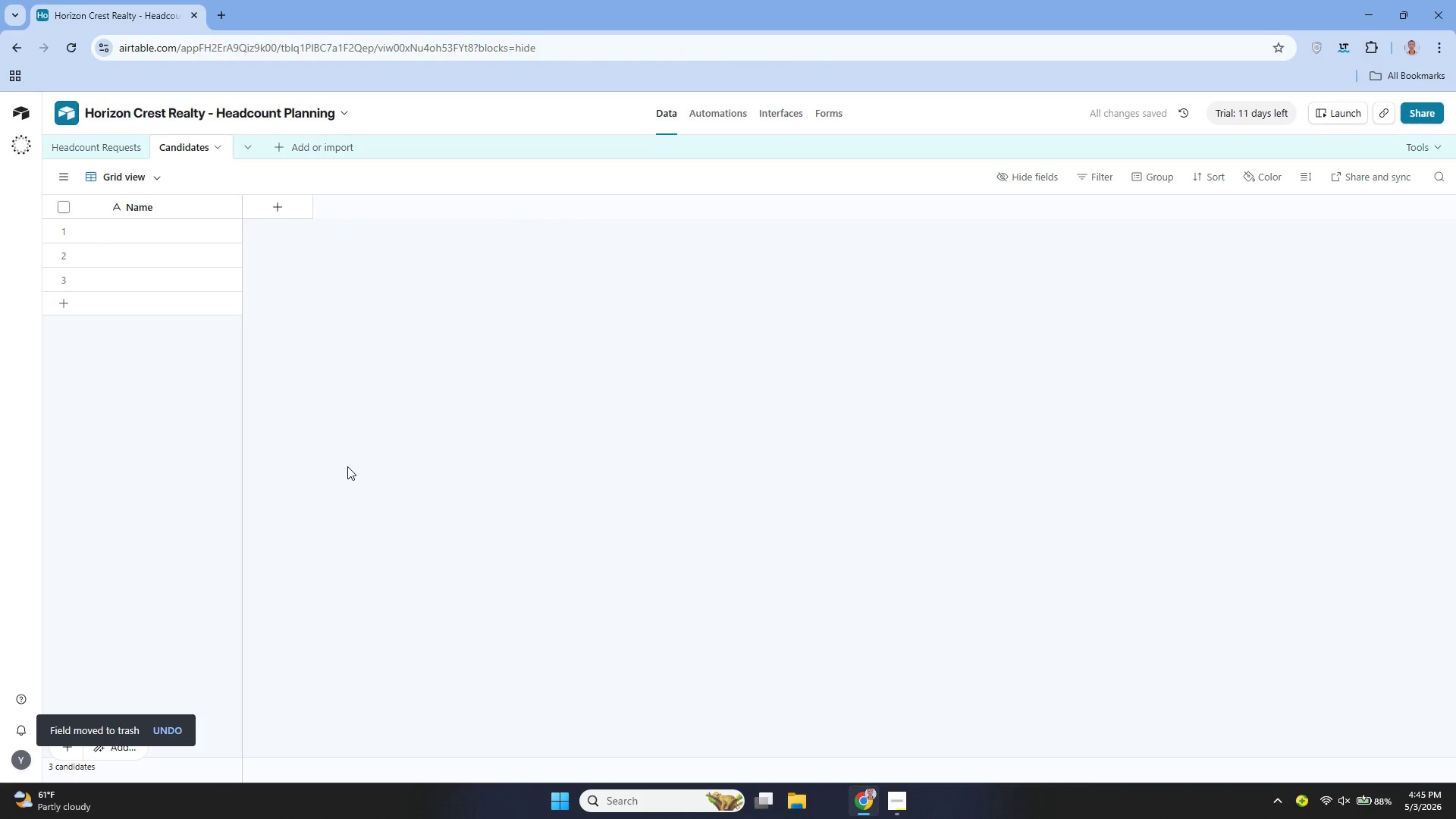 
wait(6.03)
 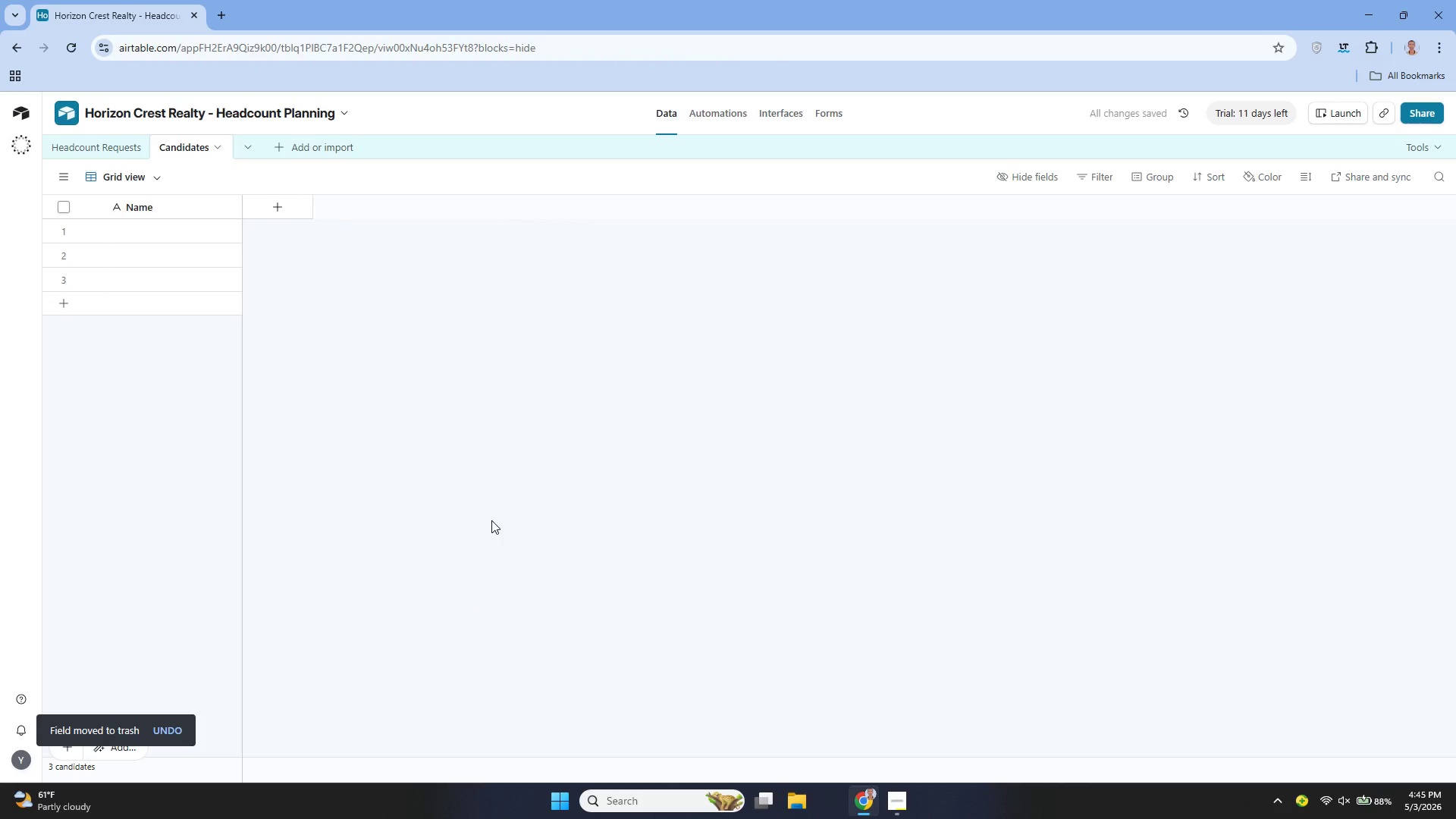 
left_click([281, 205])
 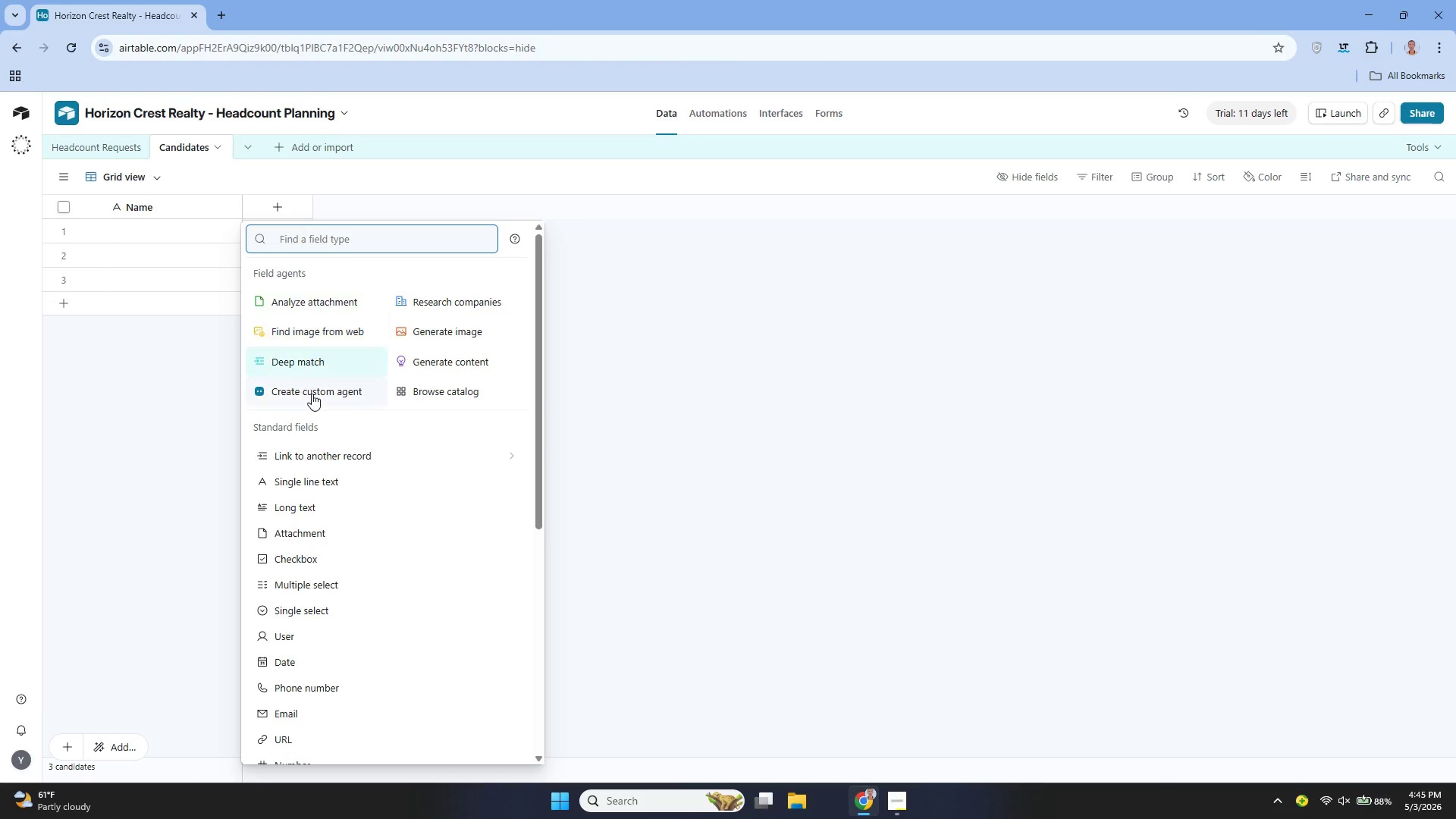 
wait(12.44)
 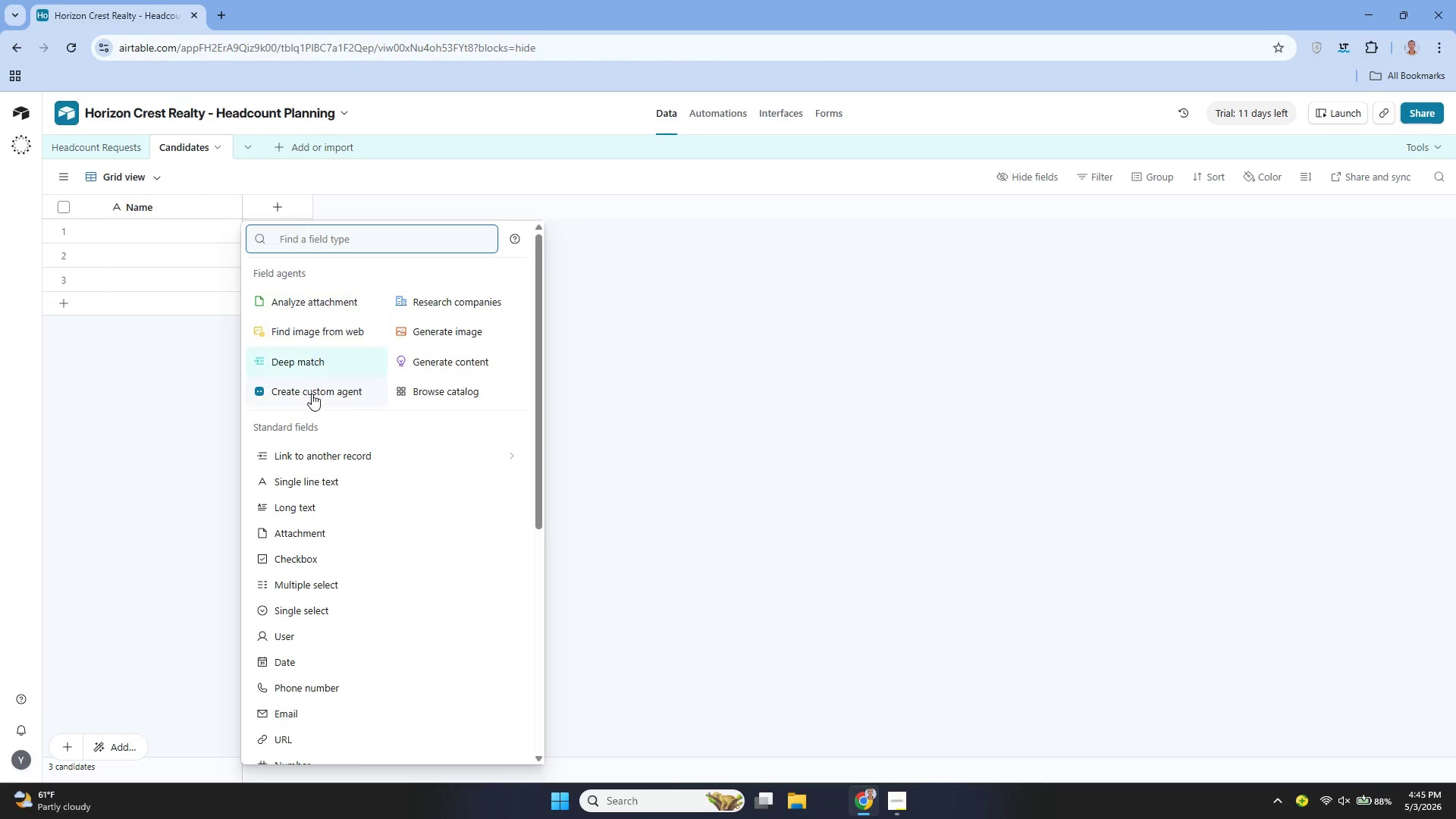 
left_click([348, 473])
 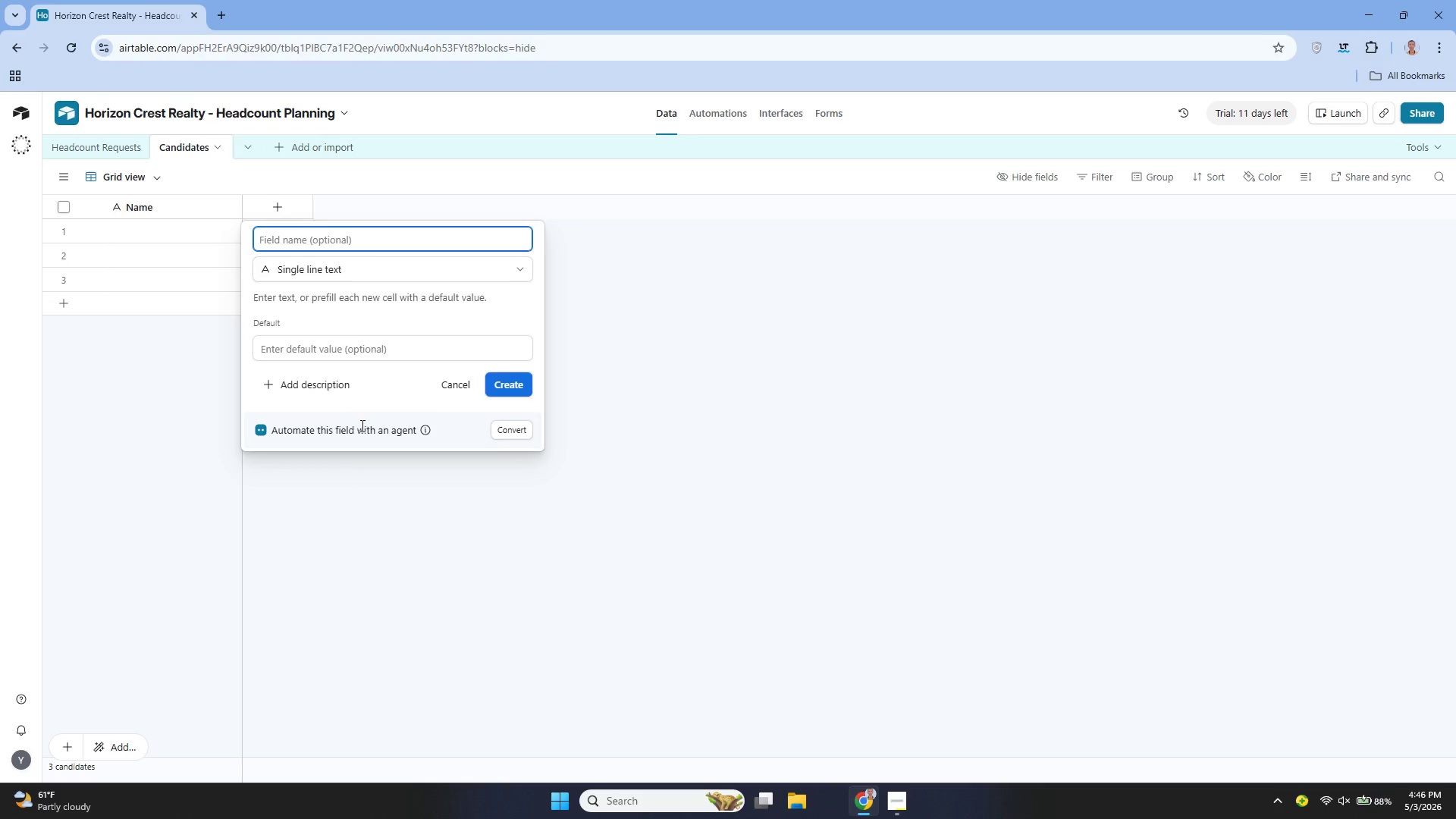 
type(Candidate Name)
 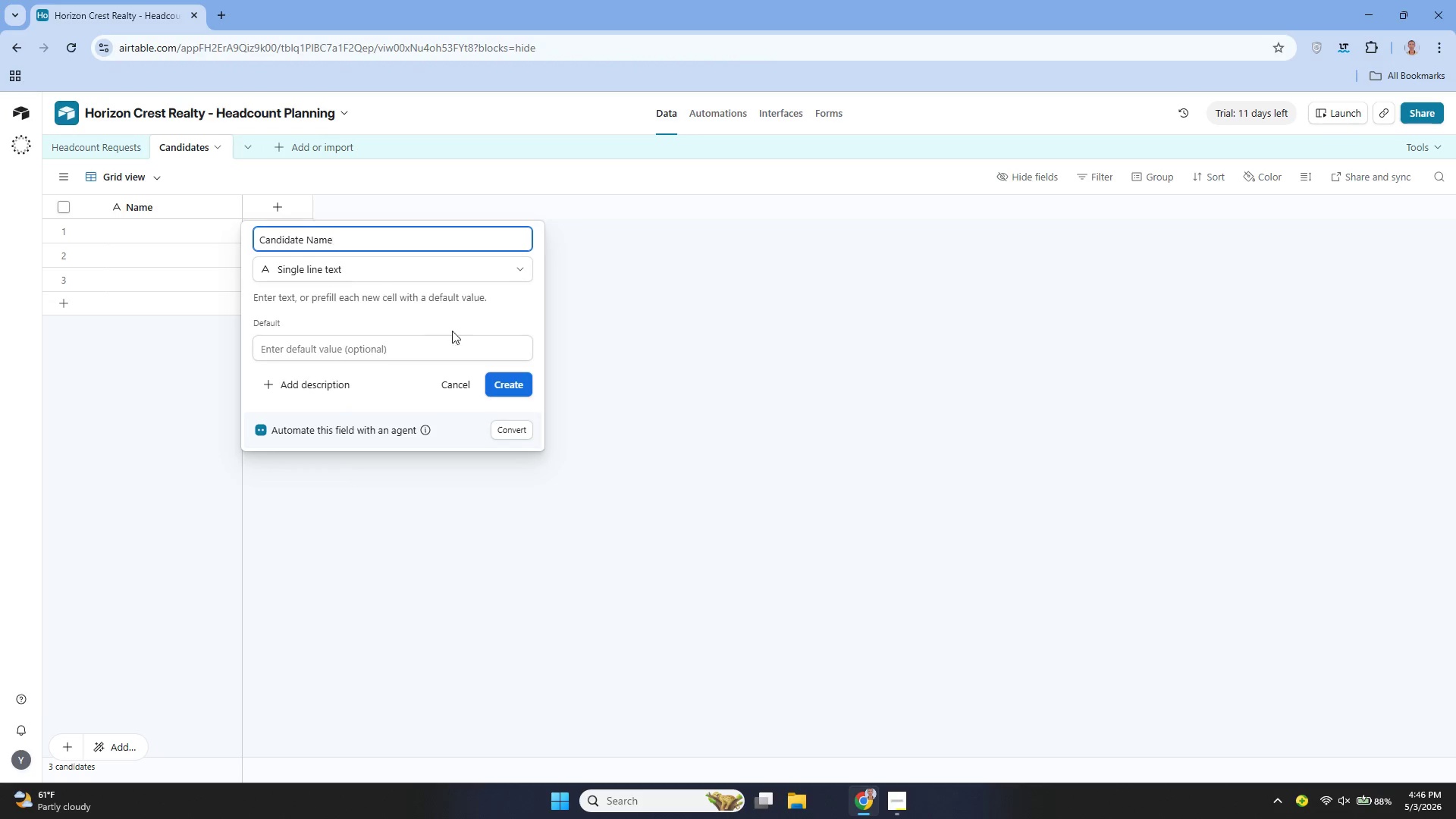 
left_click([500, 376])
 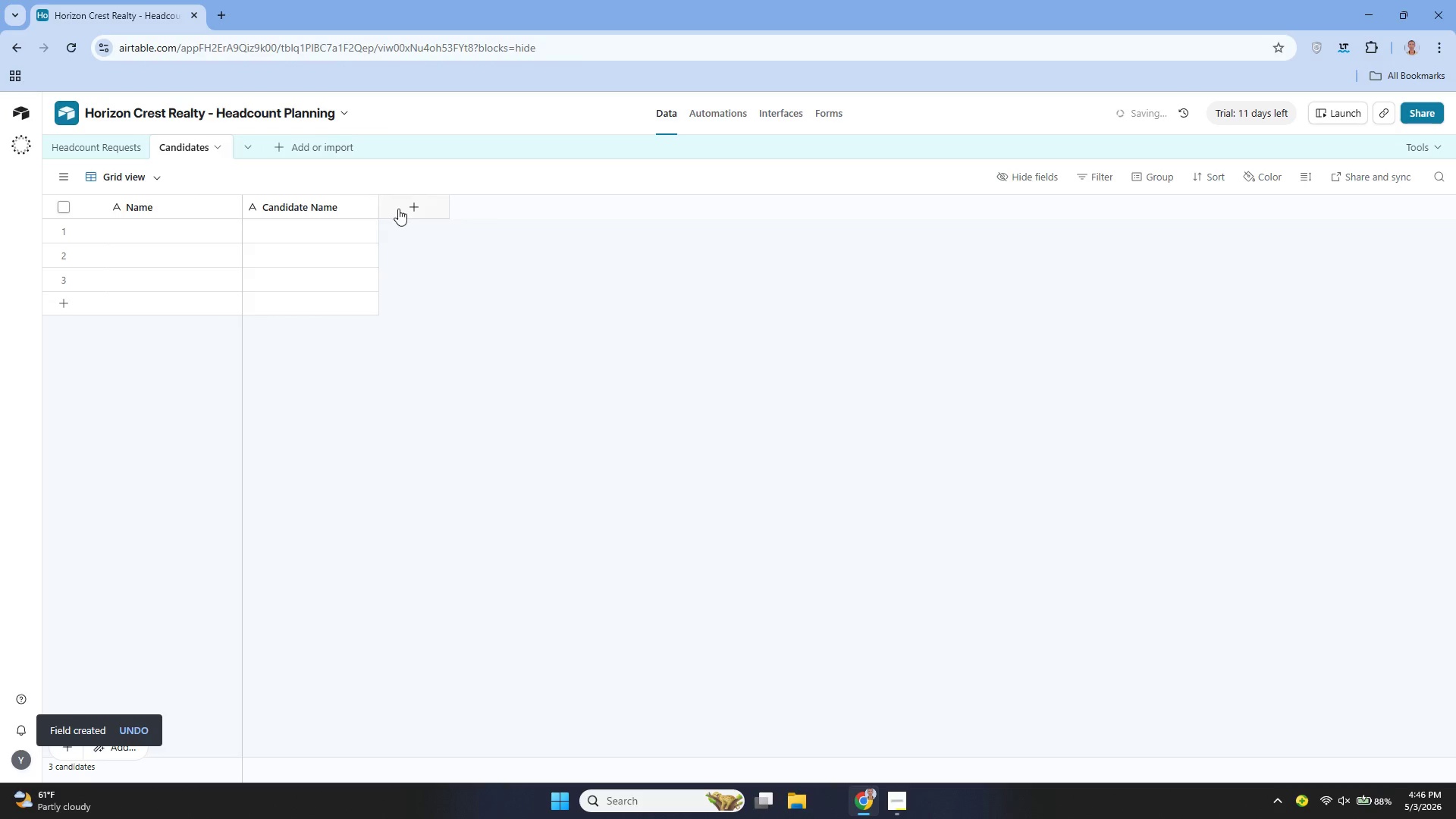 
left_click([404, 206])
 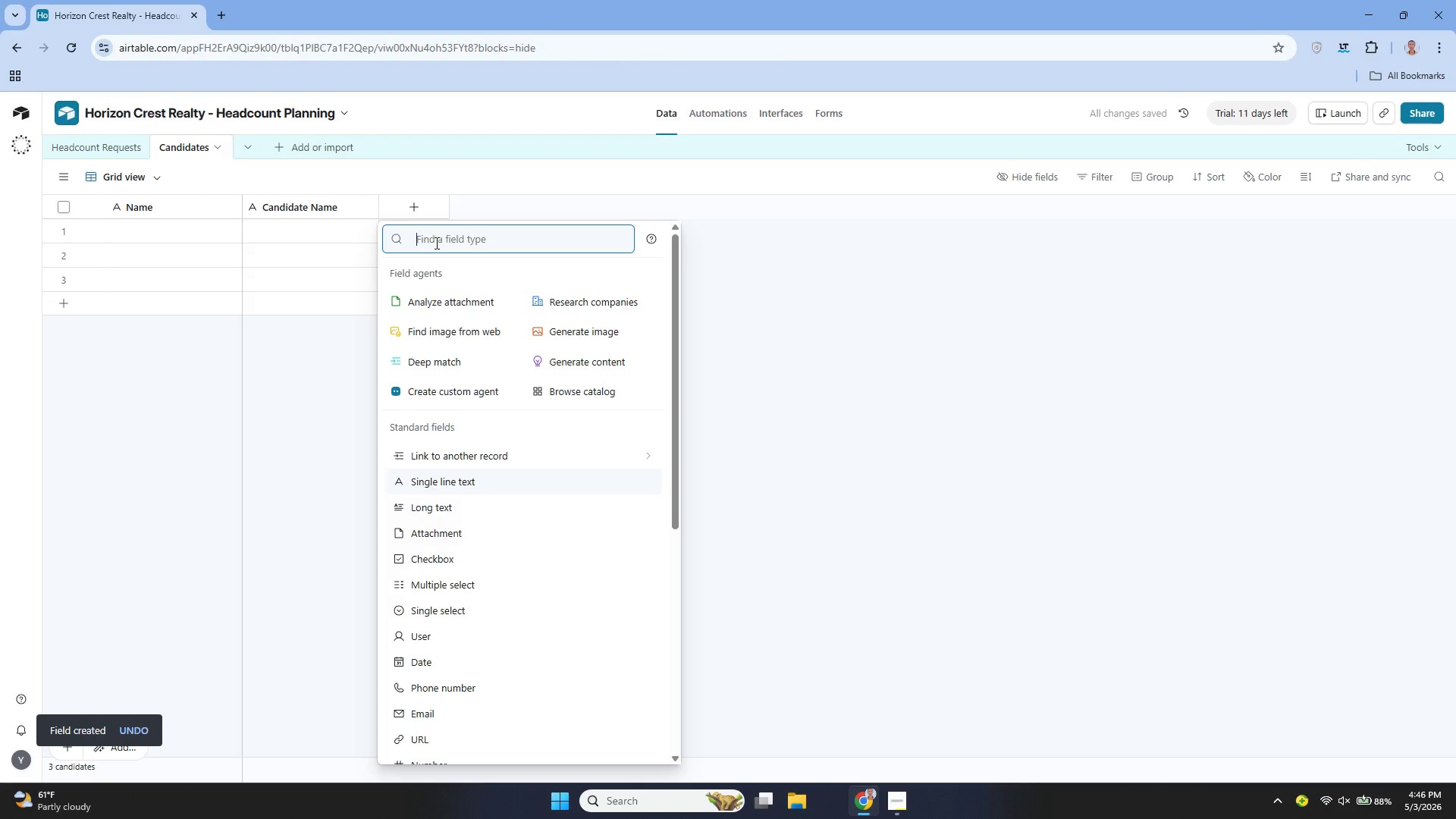 
key(Shift+ShiftLeft)
 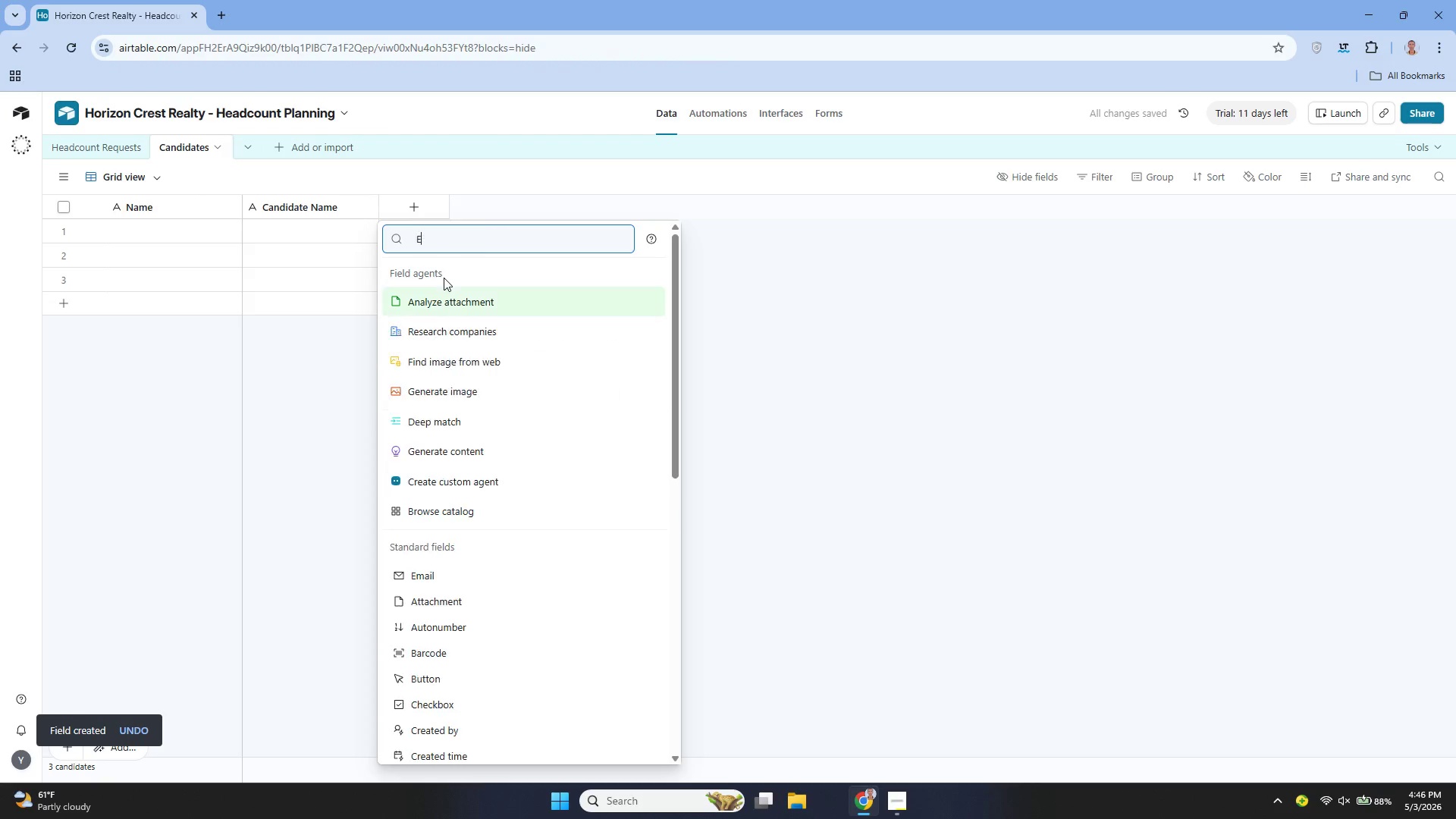 
key(Shift+E)
 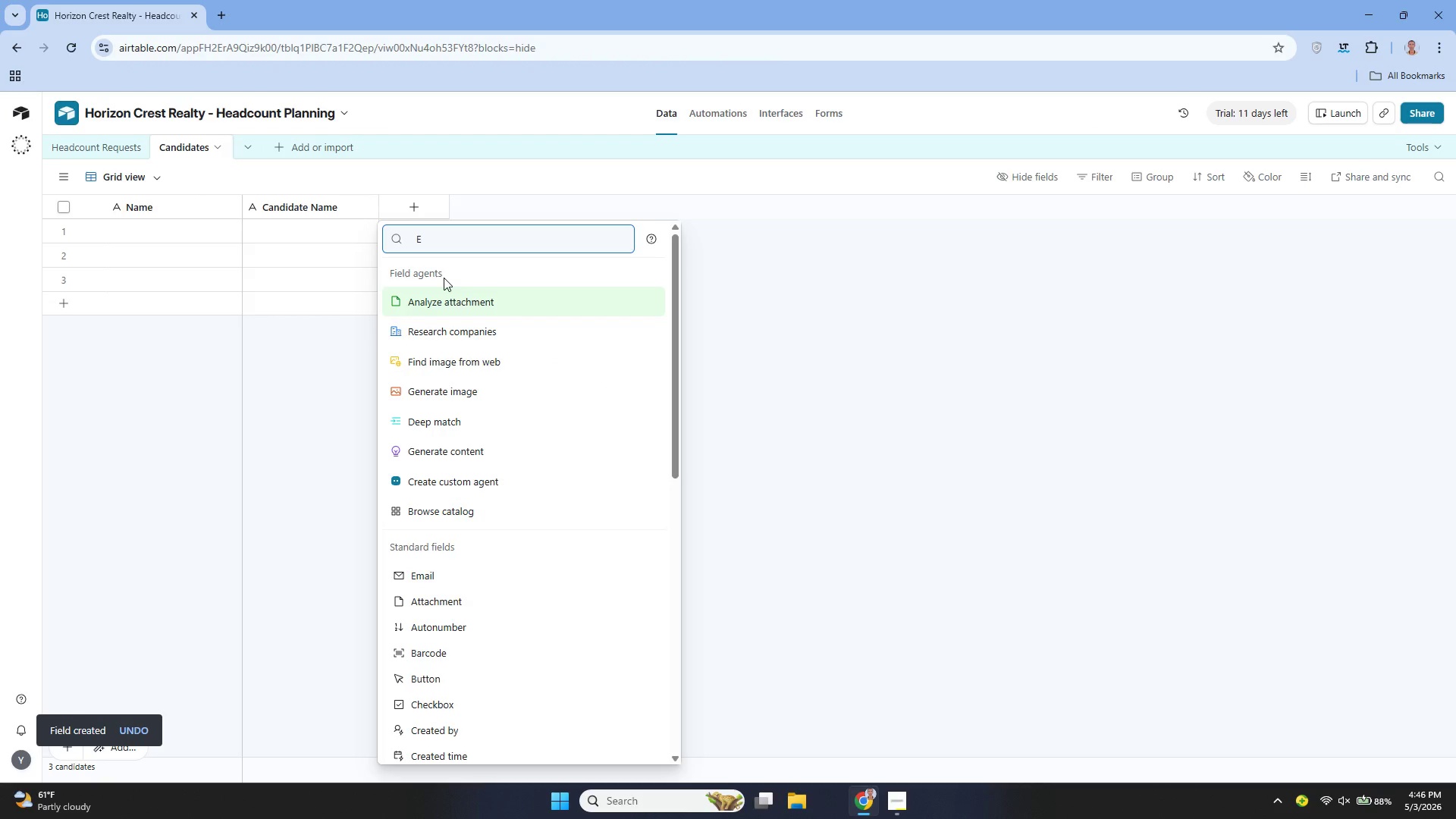 
type(ma)
 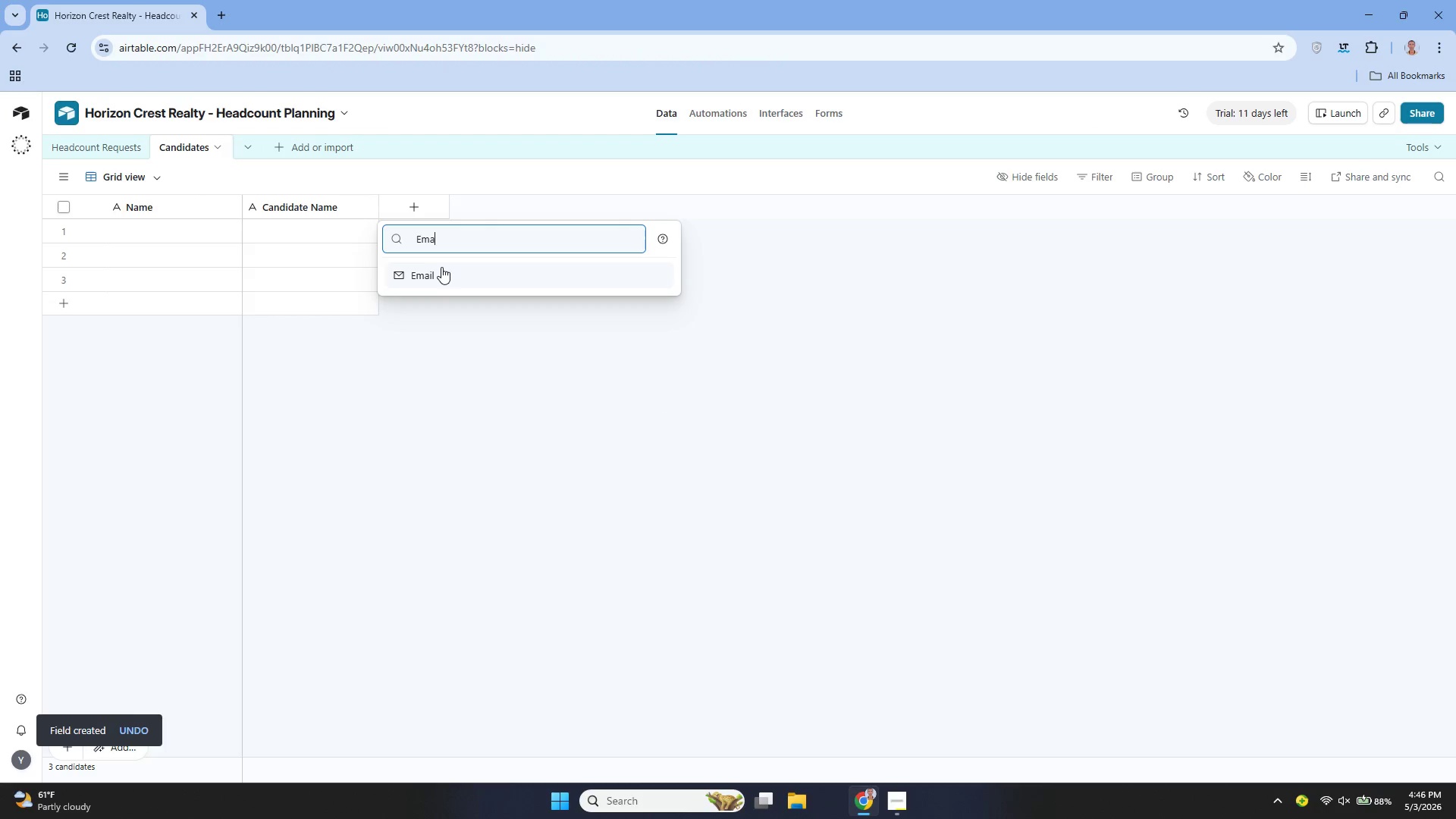 
left_click([442, 269])
 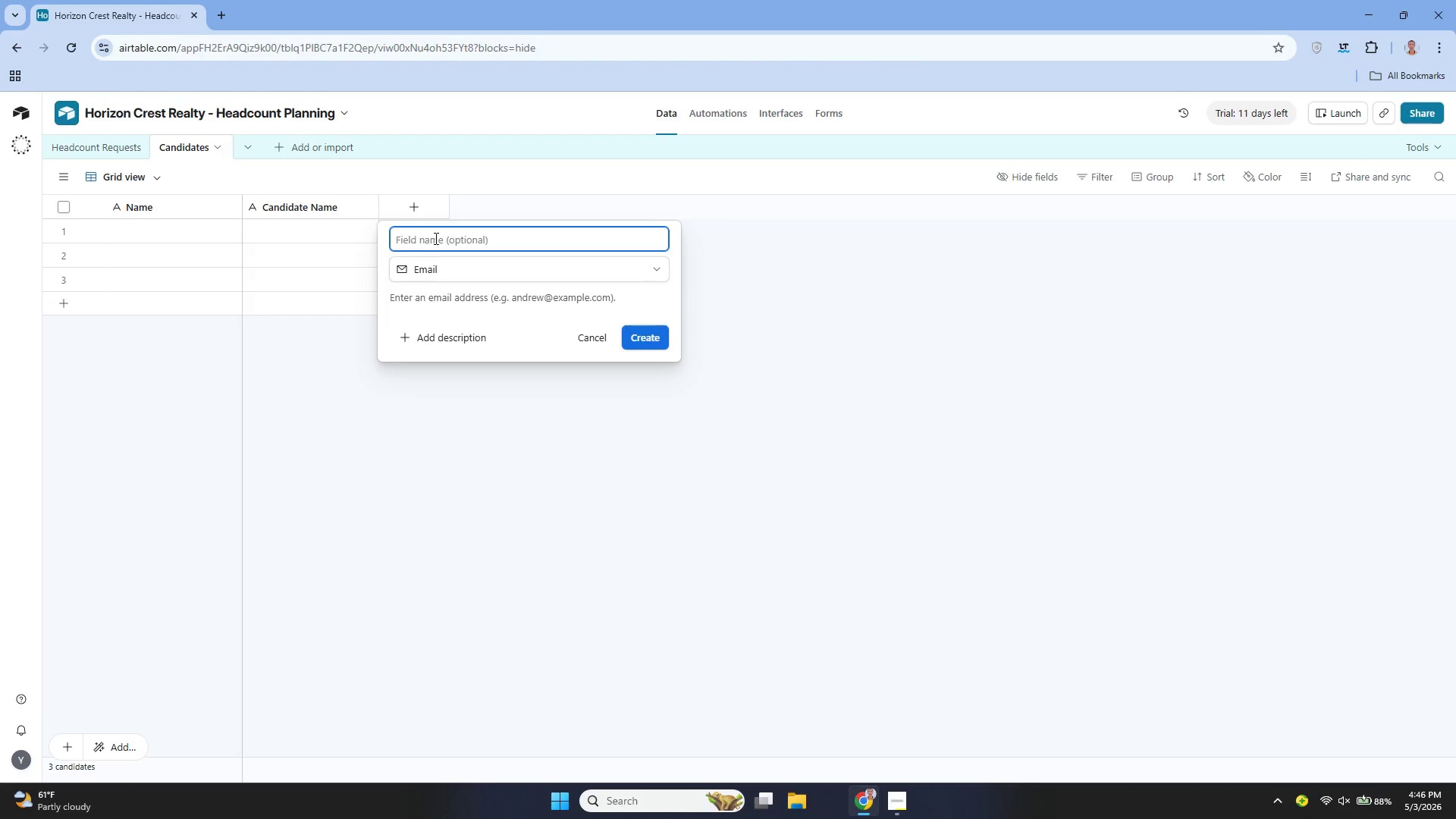 
left_click([435, 238])
 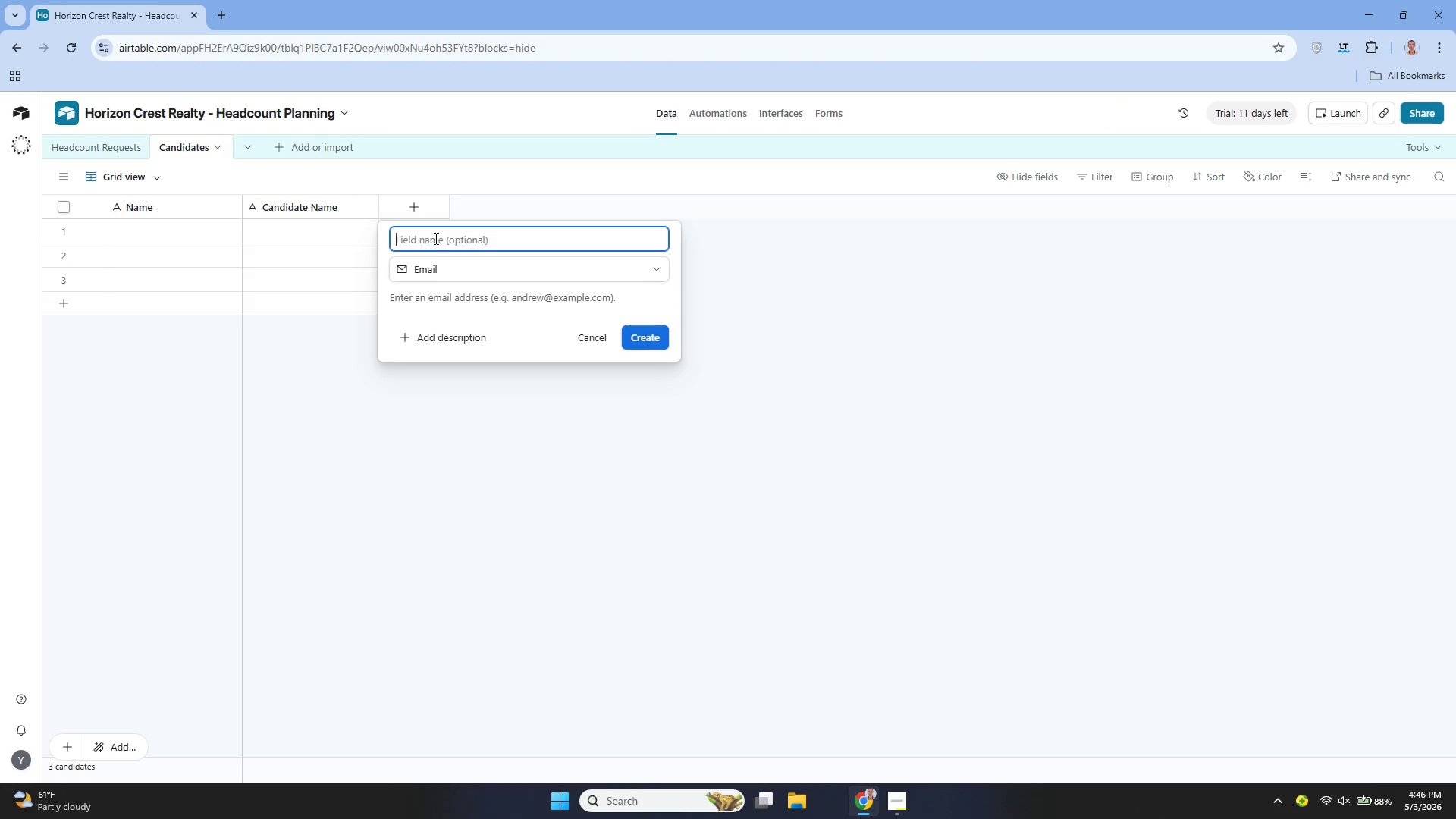 
type(Email)
 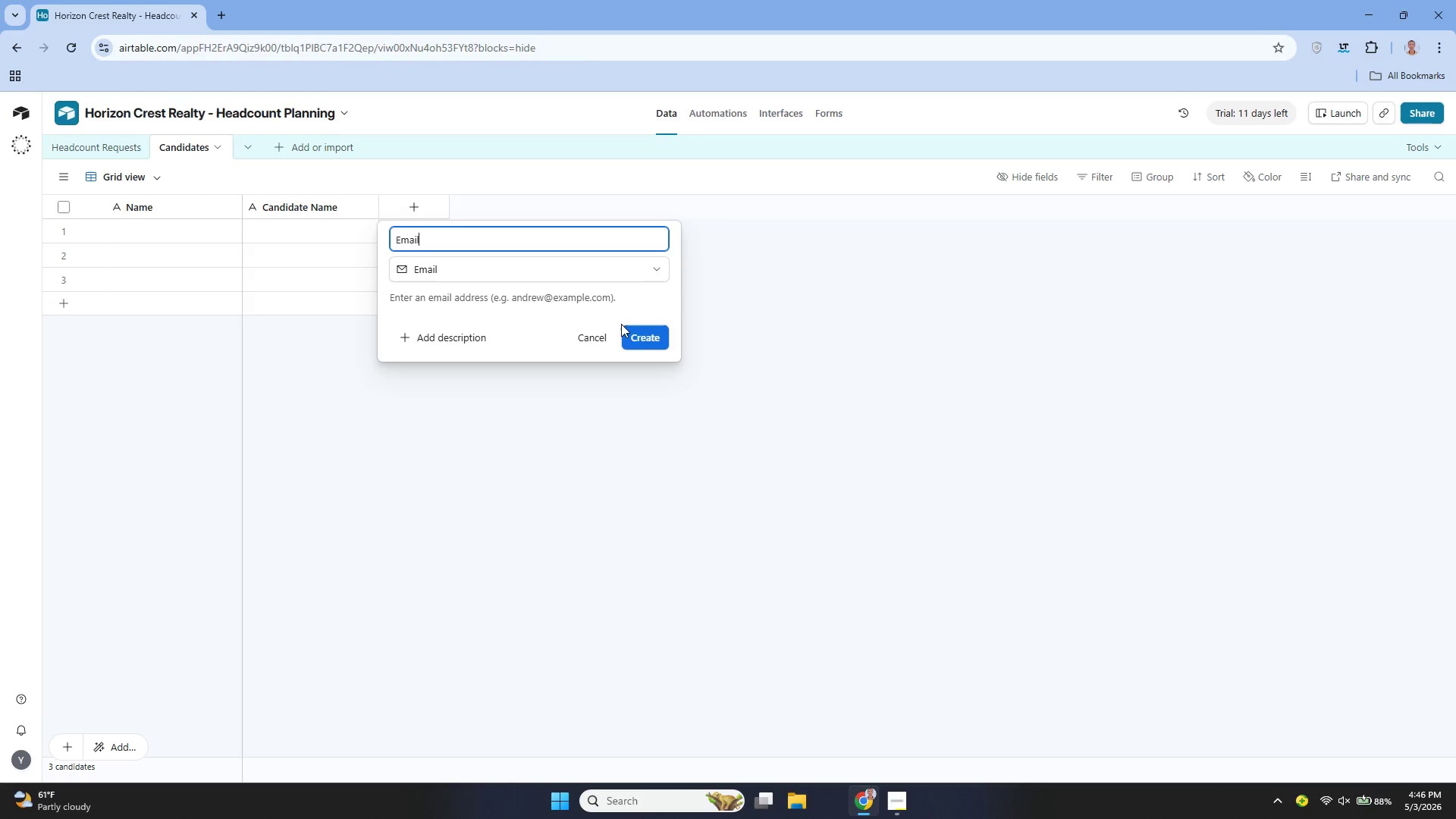 
left_click([638, 330])
 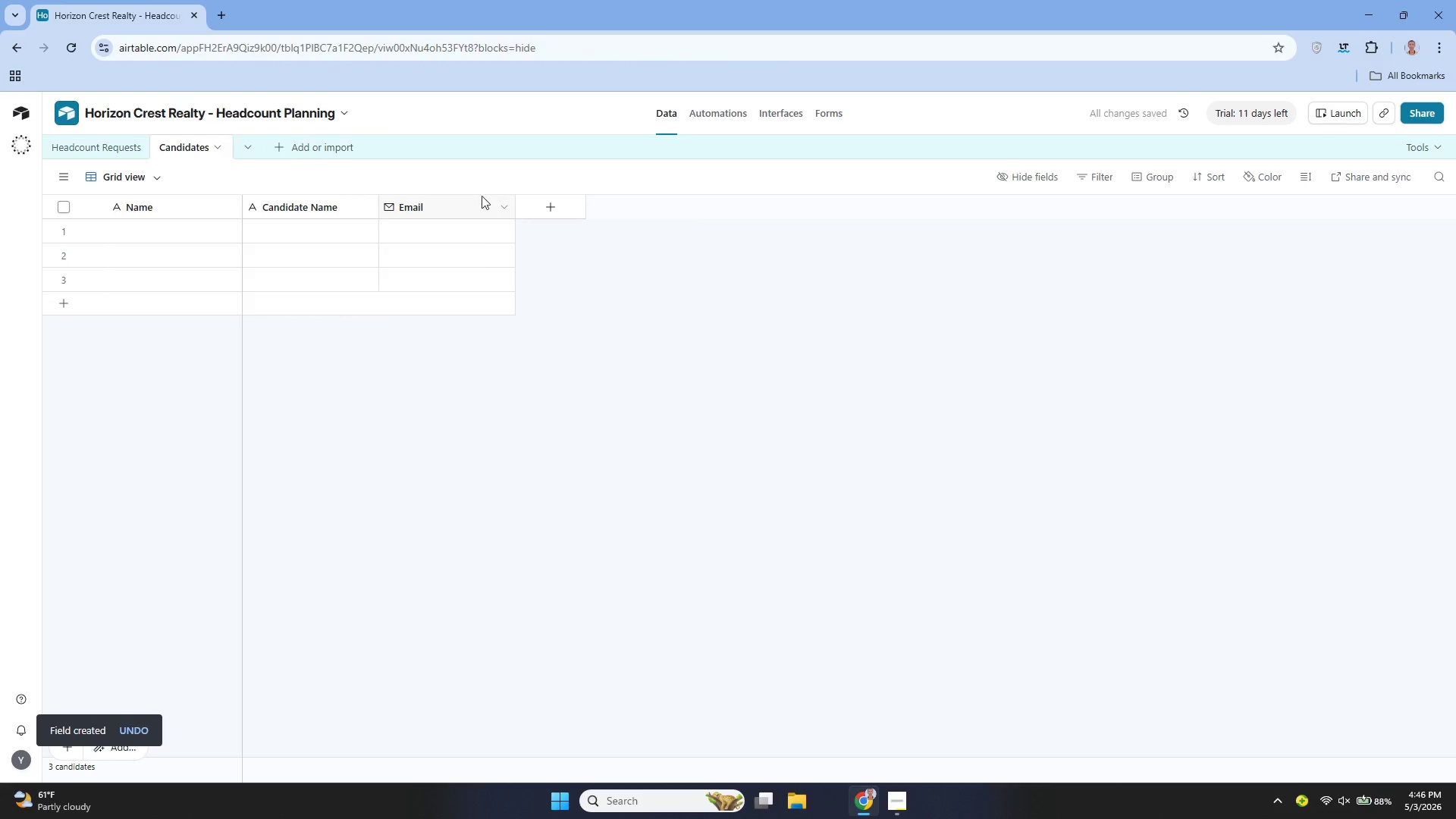 
left_click([538, 205])
 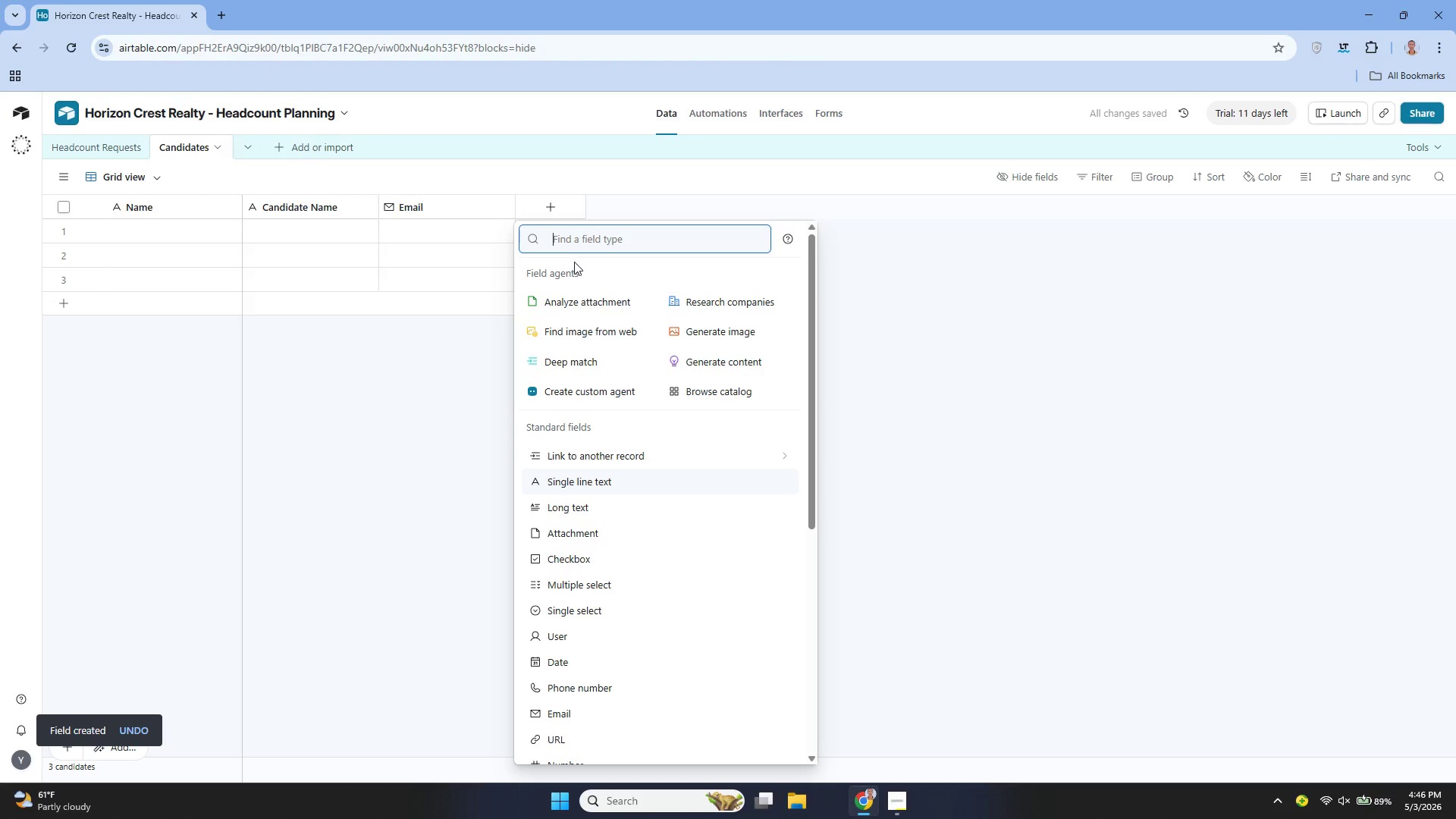 
type(Phon)
 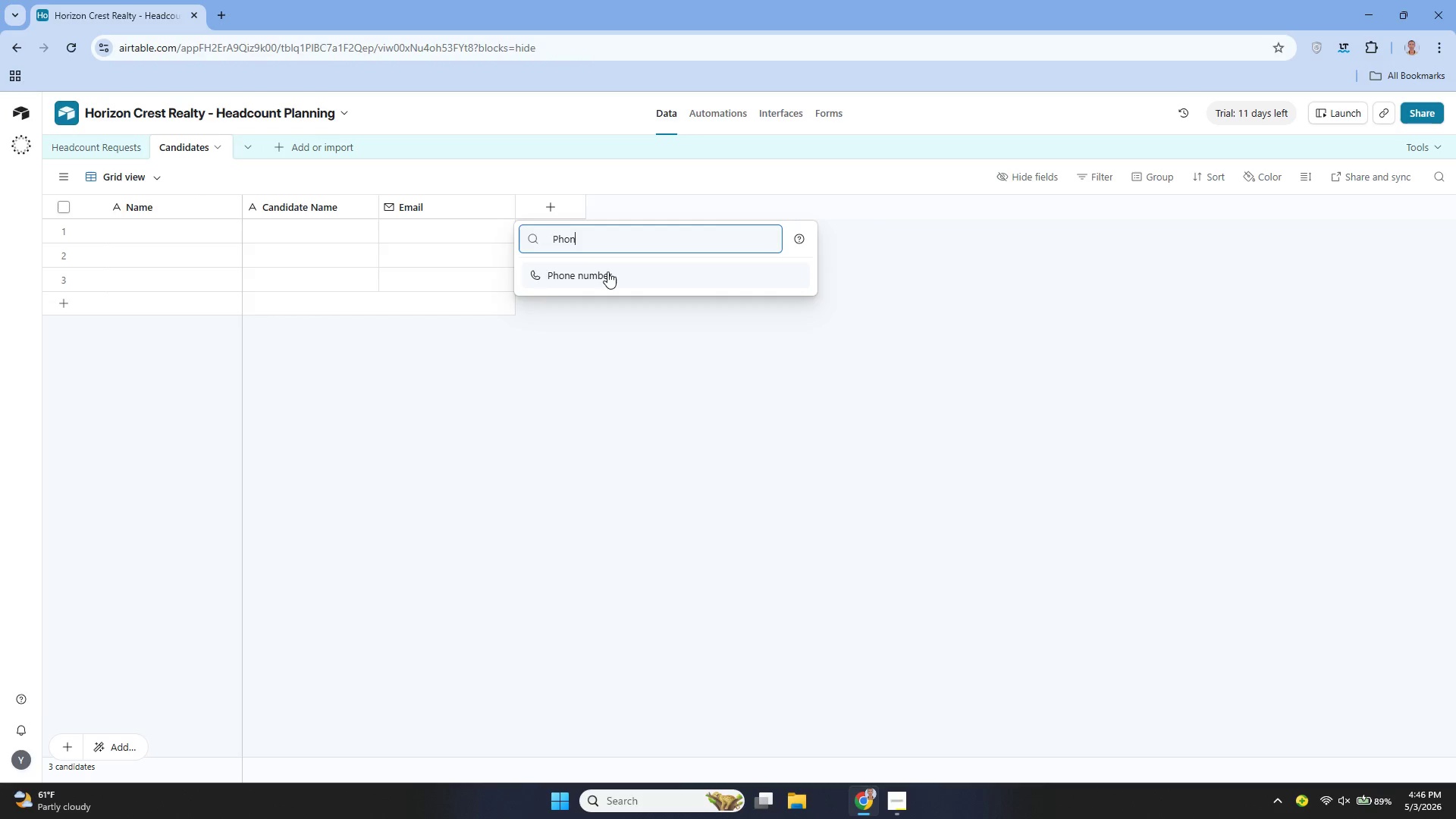 
left_click([607, 271])
 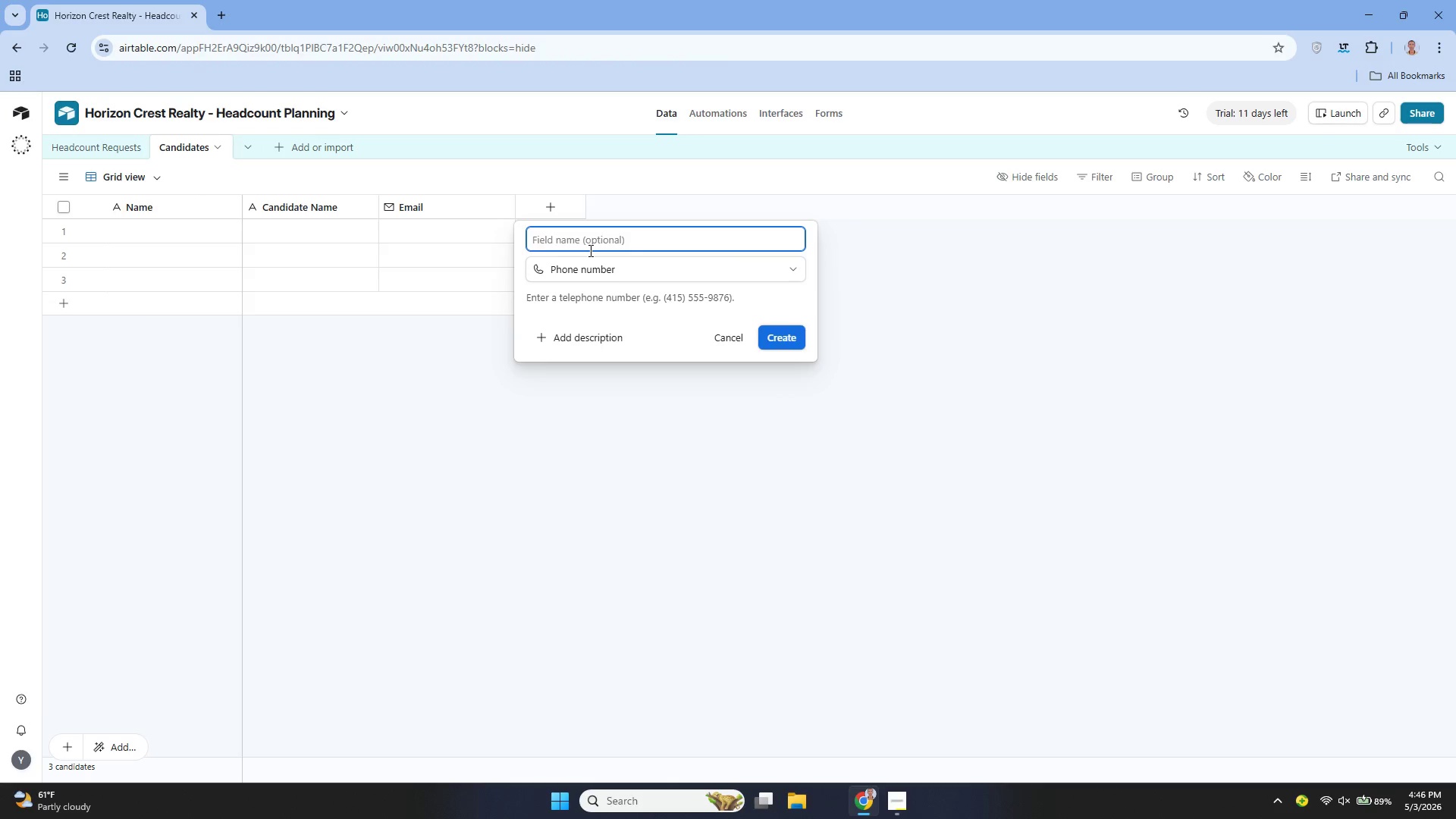 
type(Phonr\e)
key(Backspace)
key(Backspace)
key(Backspace)
type(e)
 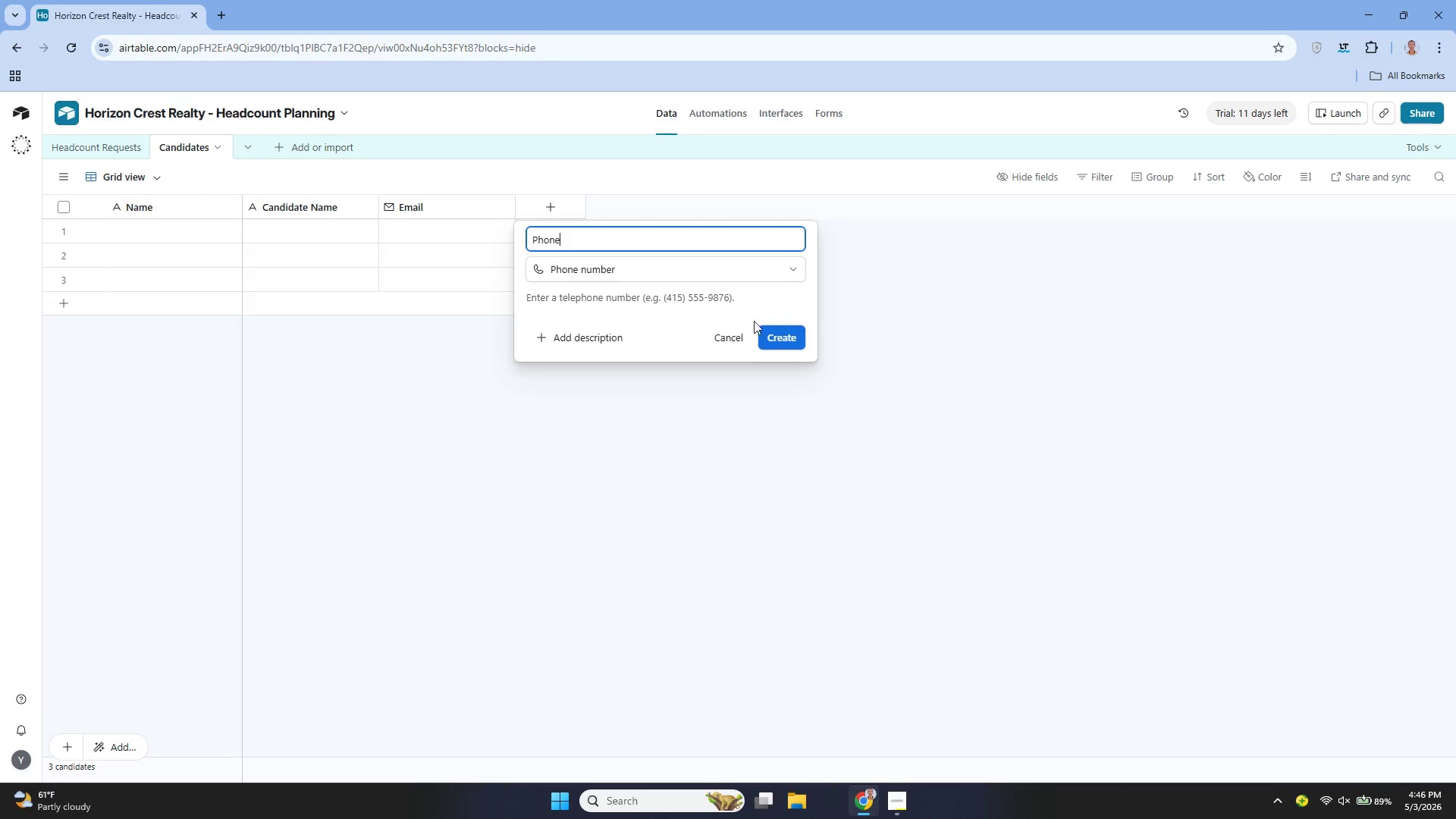 
left_click([770, 326])
 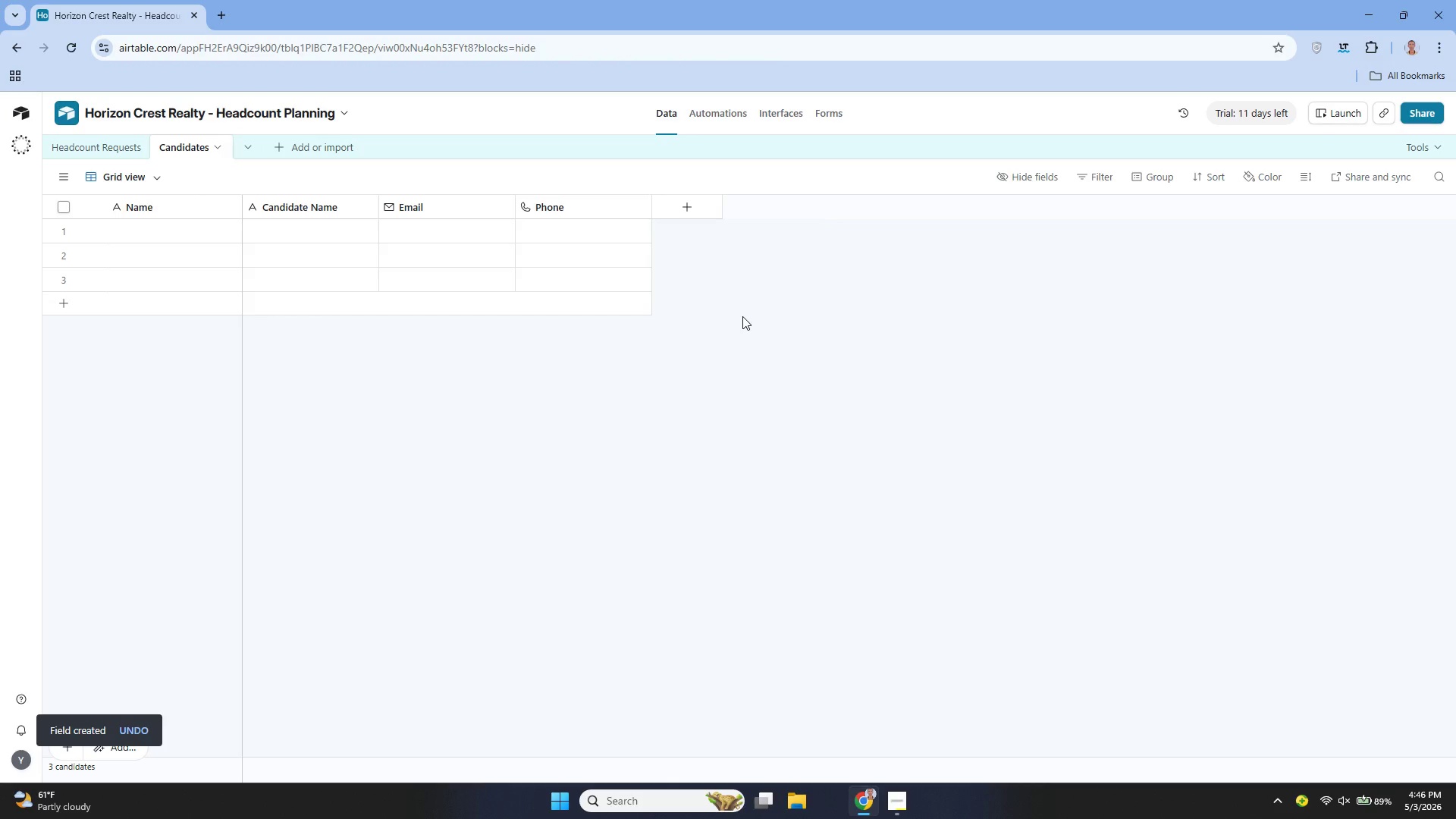 
wait(13.14)
 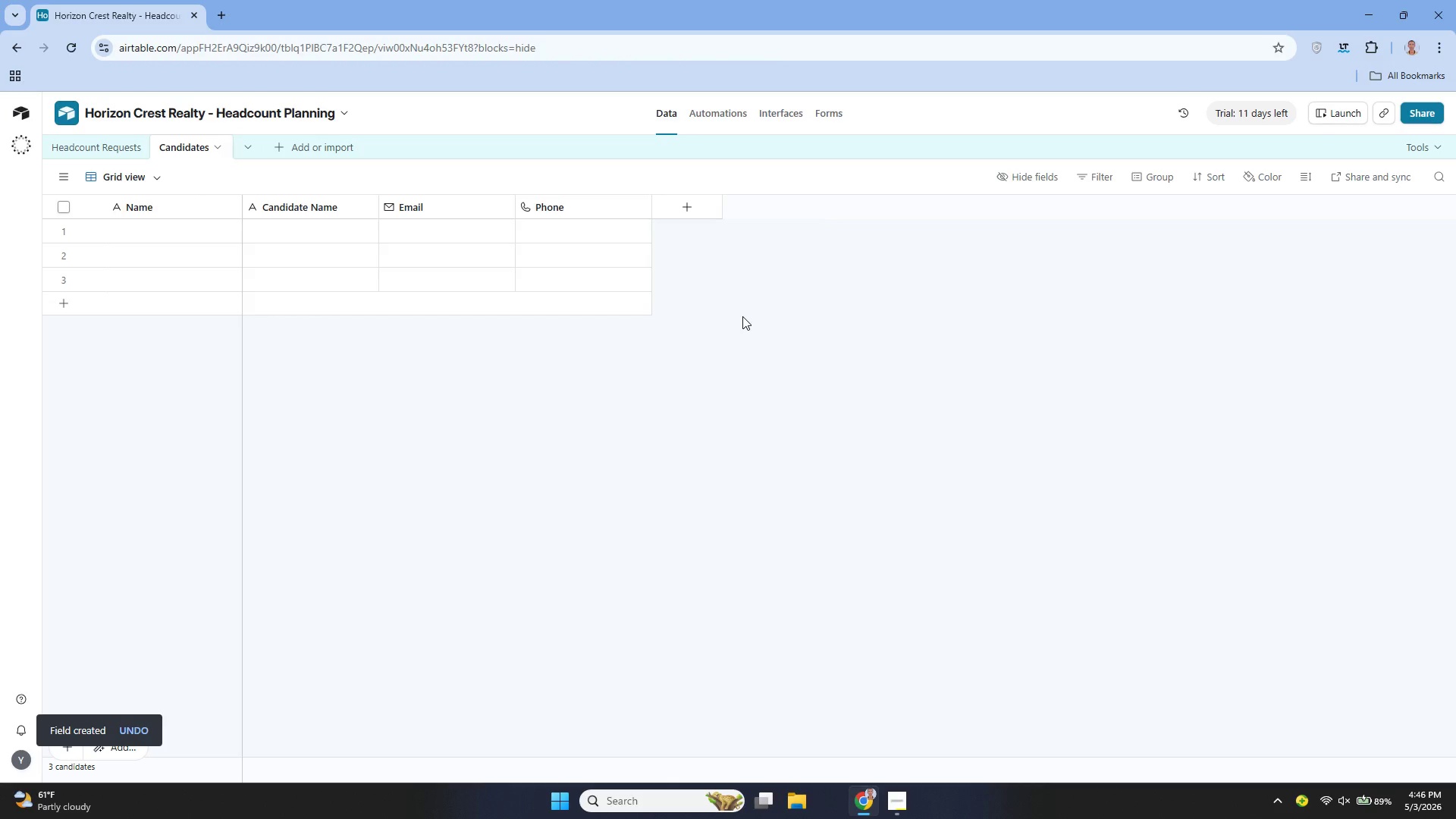 
left_click([693, 203])
 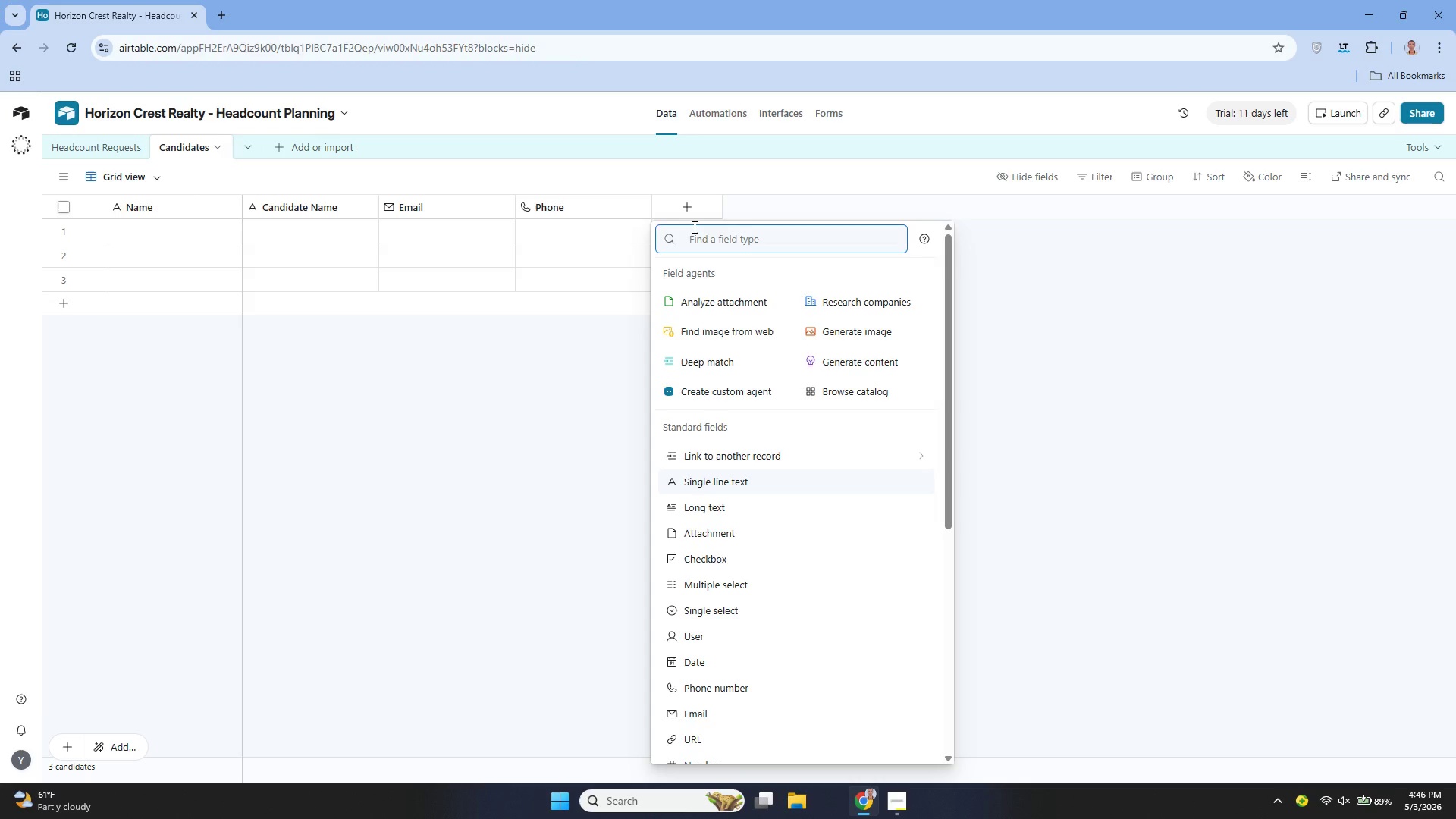 
key(Shift+L)
 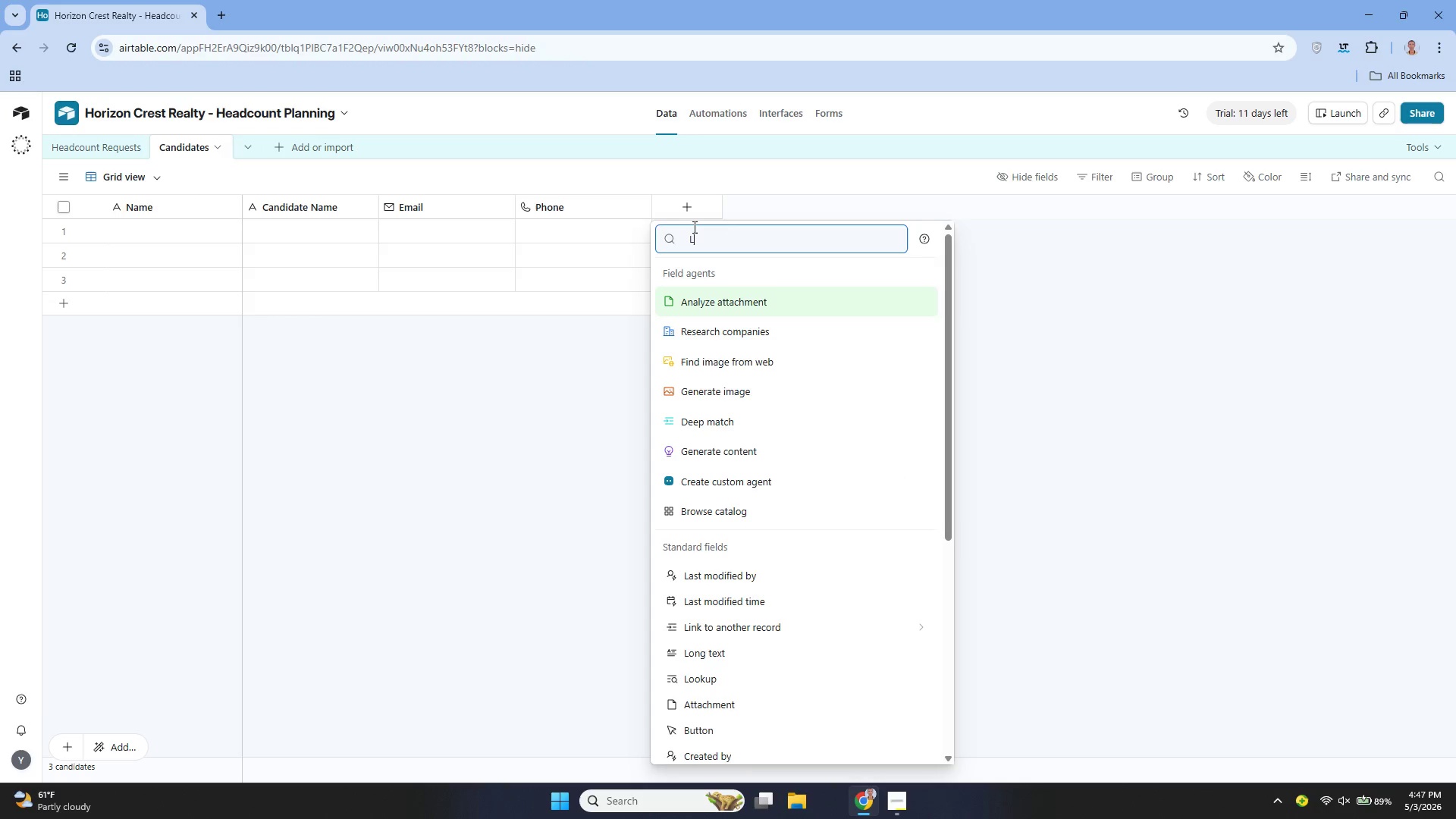 
type(ink)
 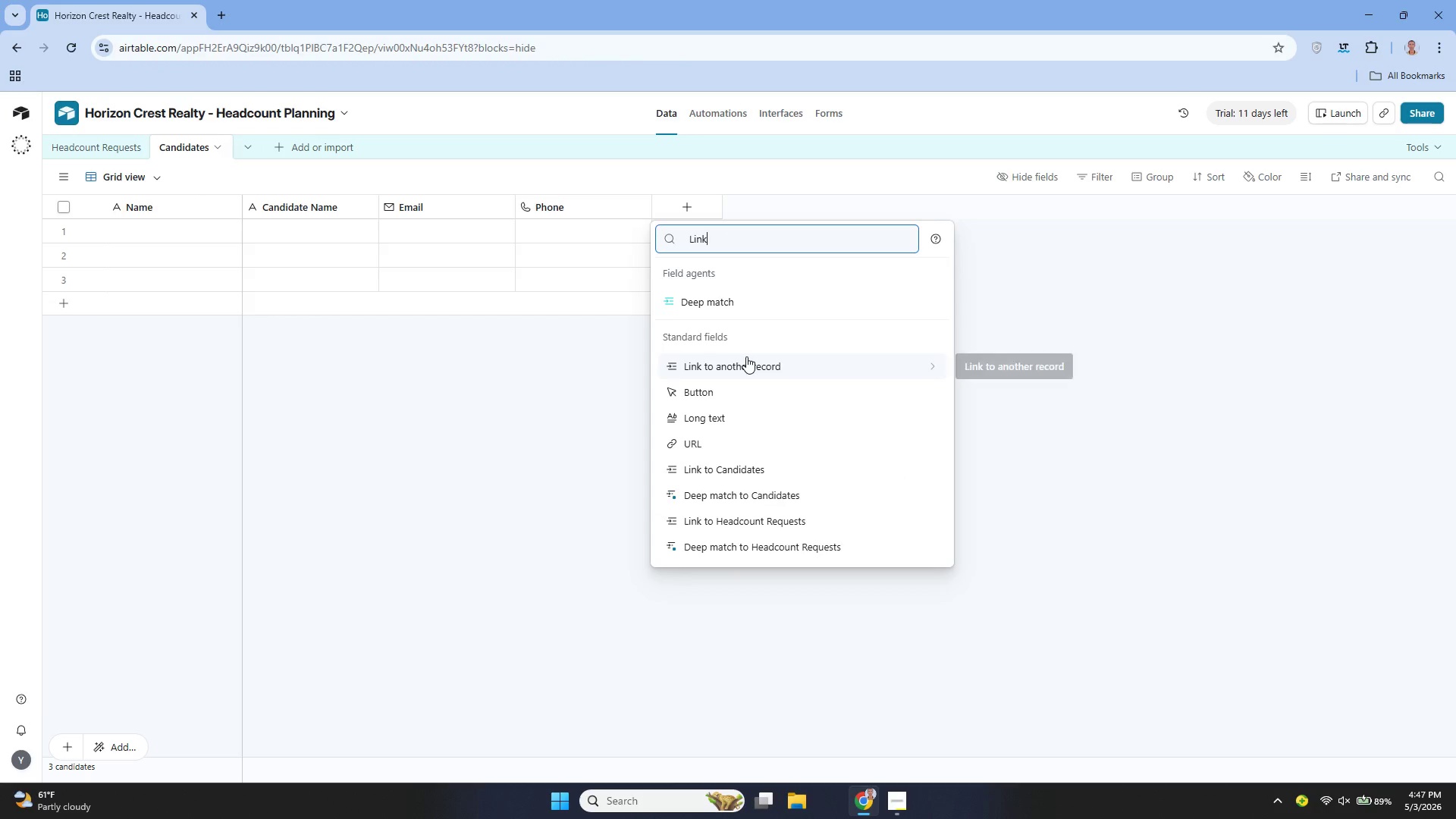 
left_click([746, 356])
 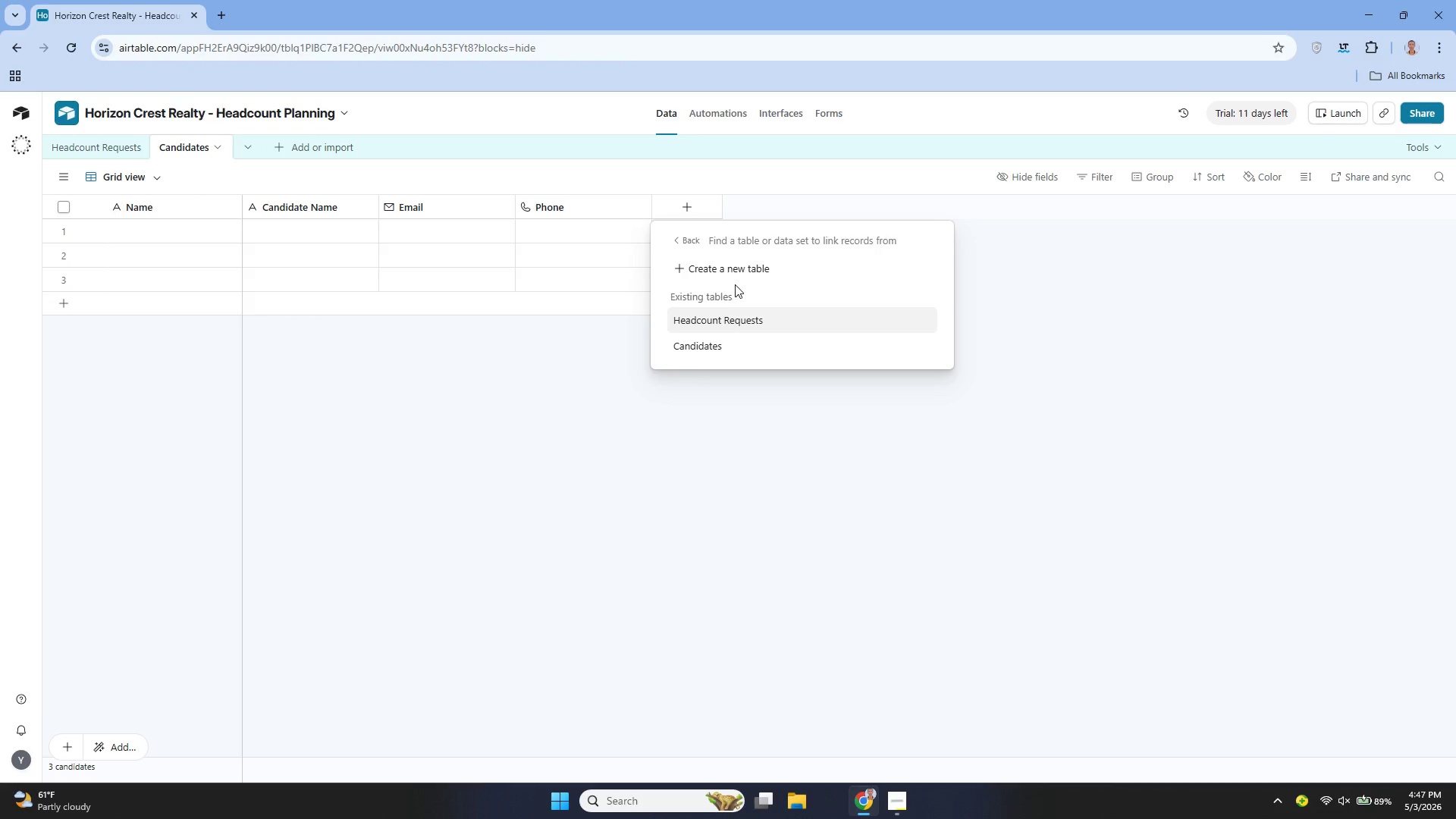 
wait(8.39)
 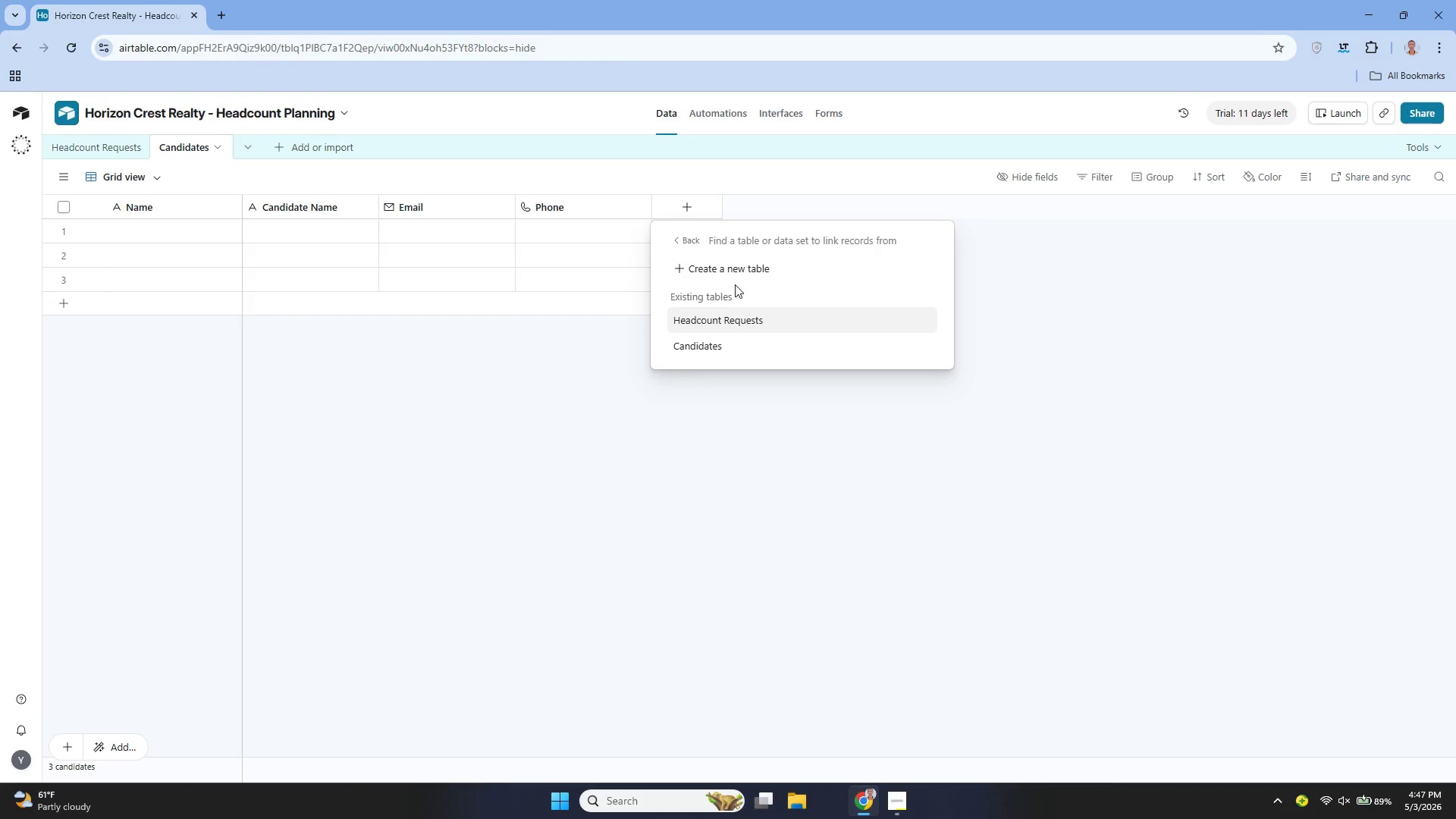 
left_click([743, 313])
 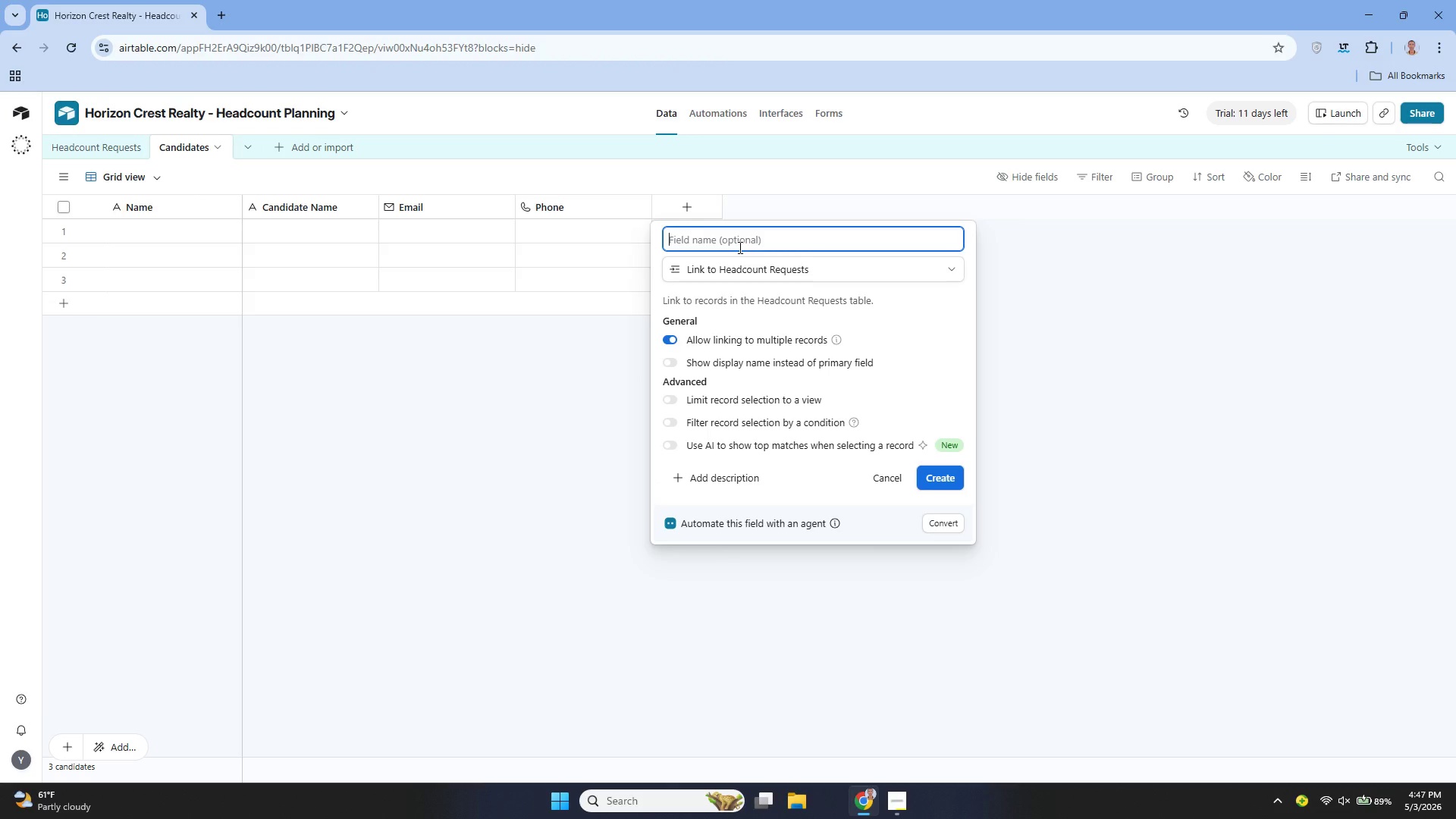 
type(Linked )
 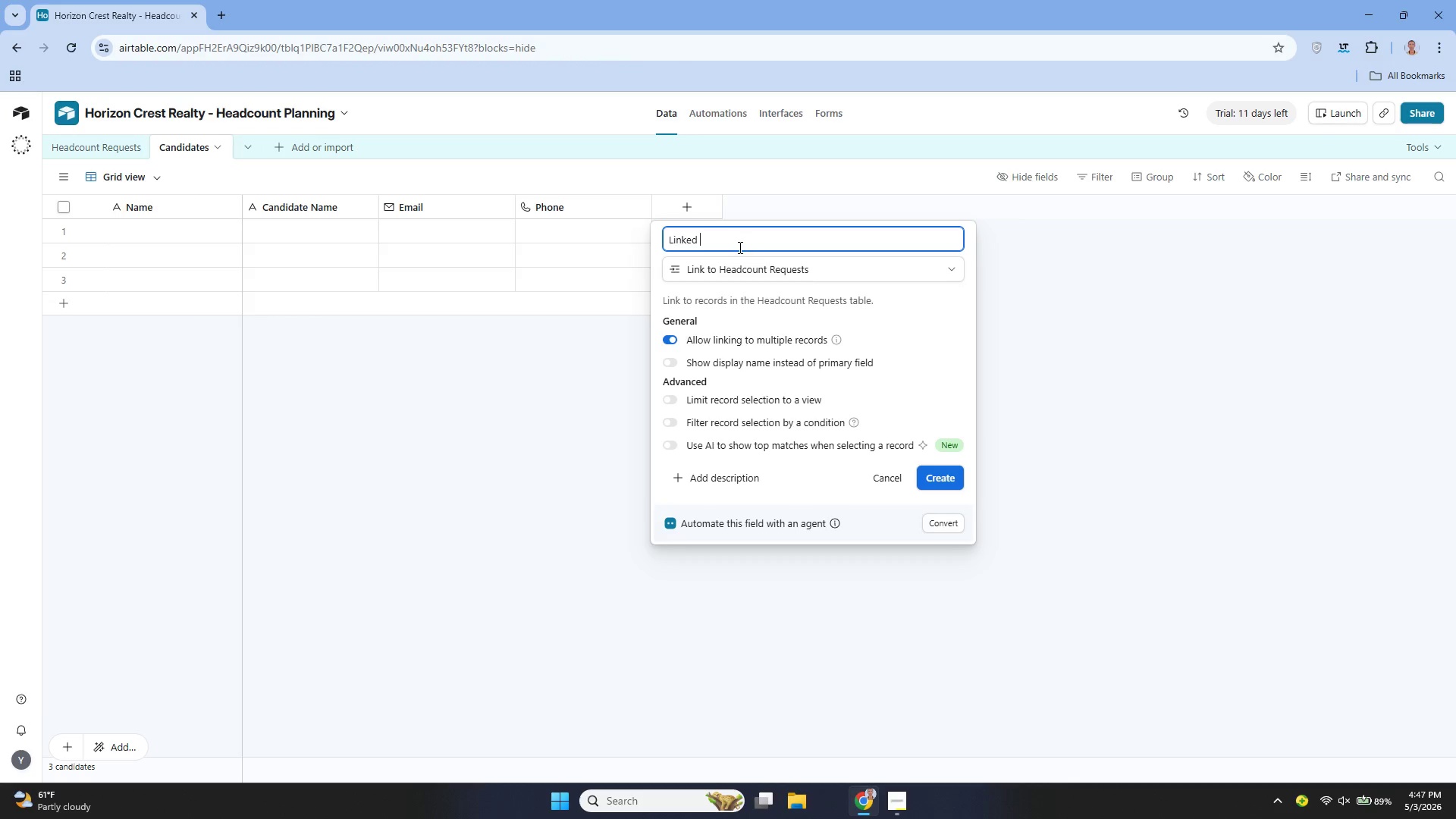 
type(Headcount Requets)
key(Backspace)
key(Backspace)
type(st)
 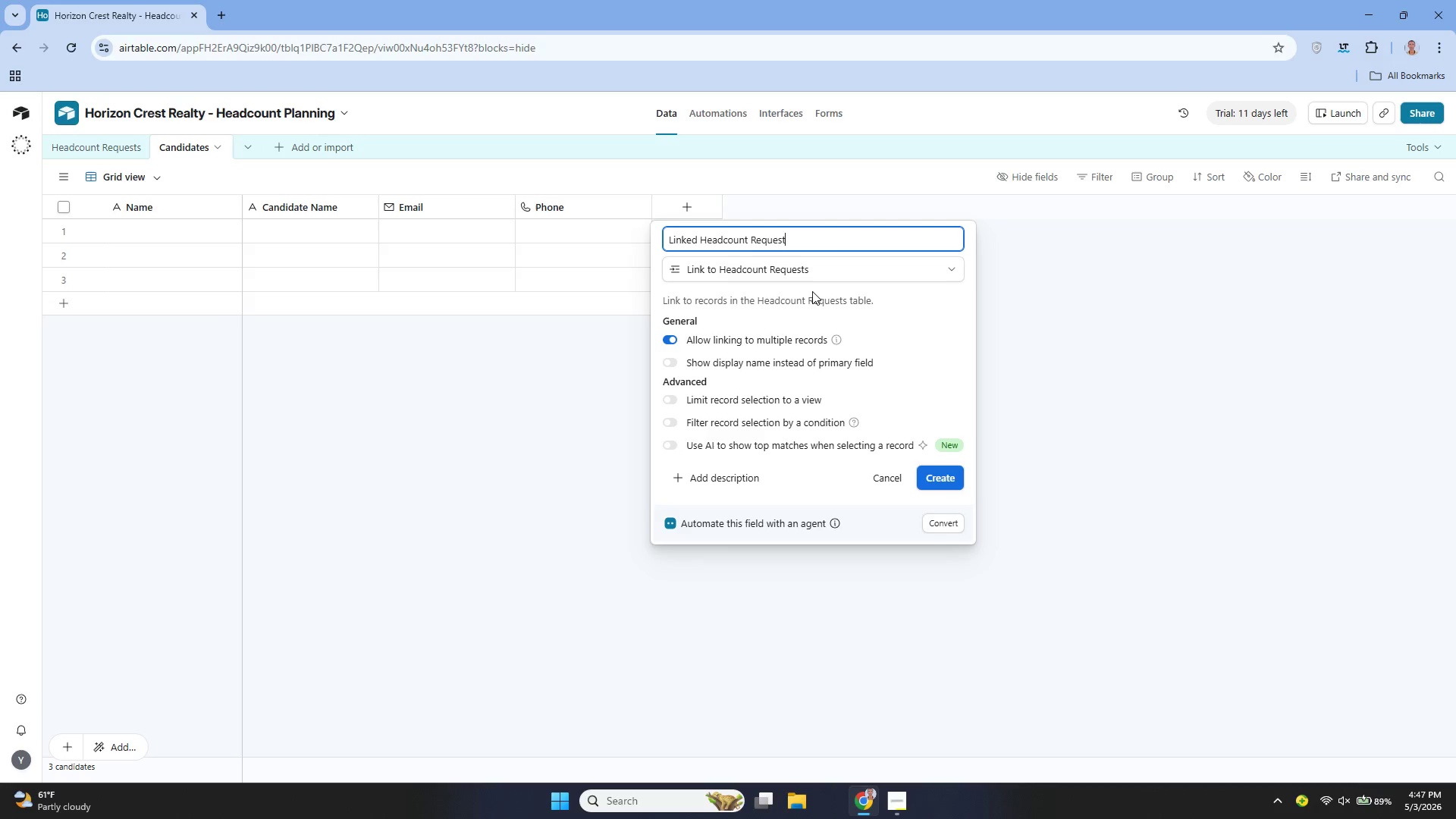 
wait(5.56)
 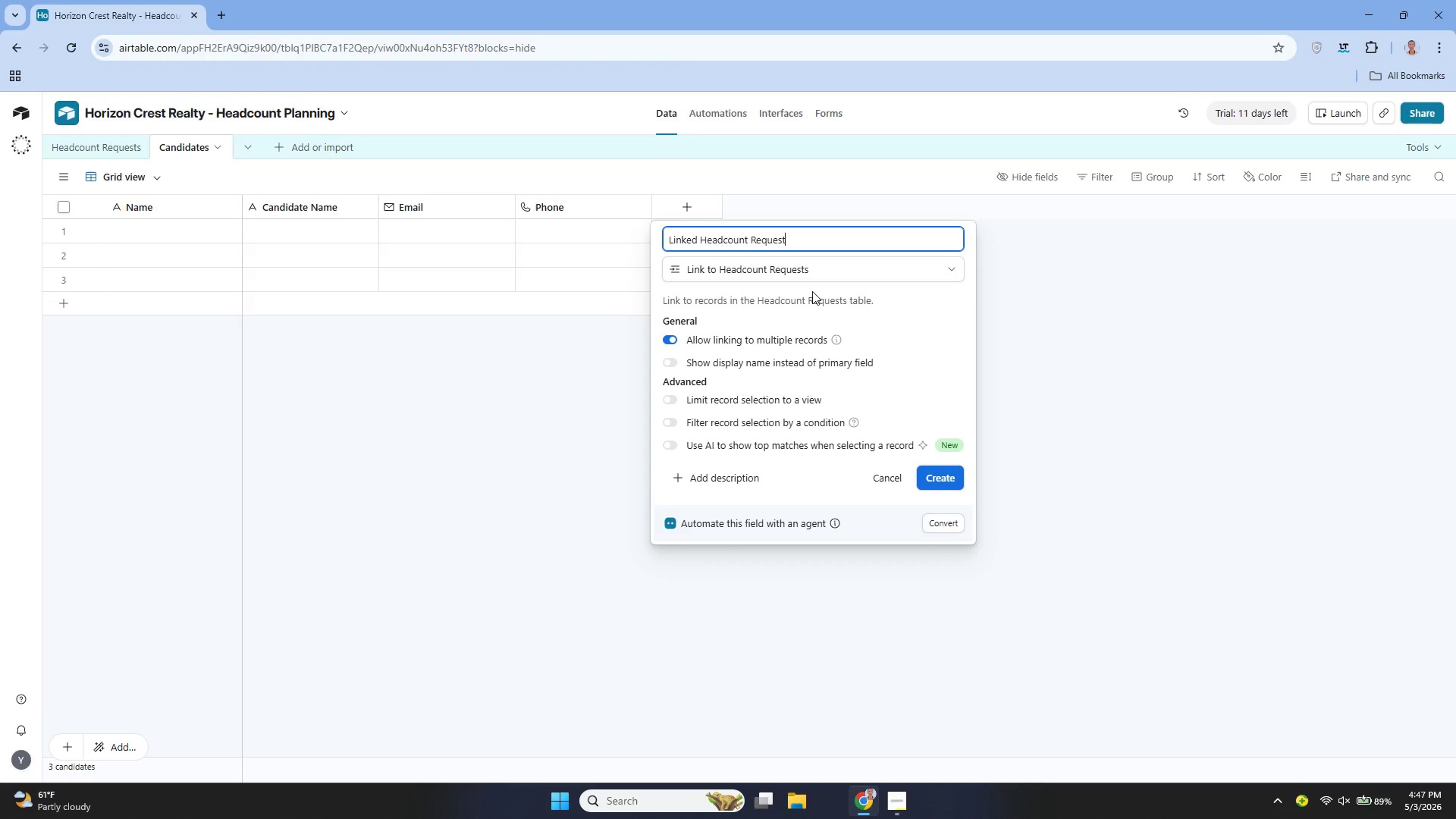 
left_click([939, 475])
 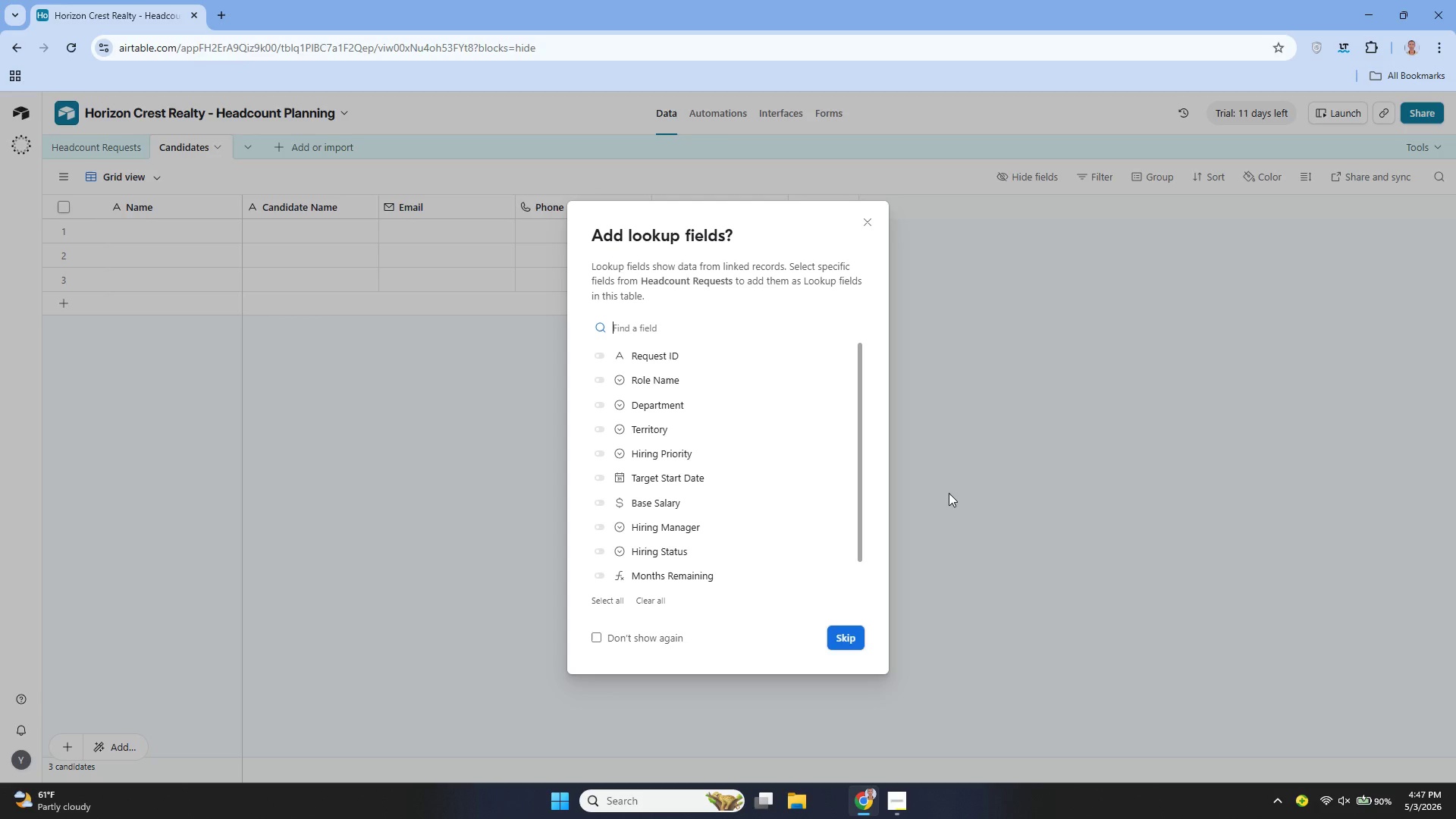 
wait(15.41)
 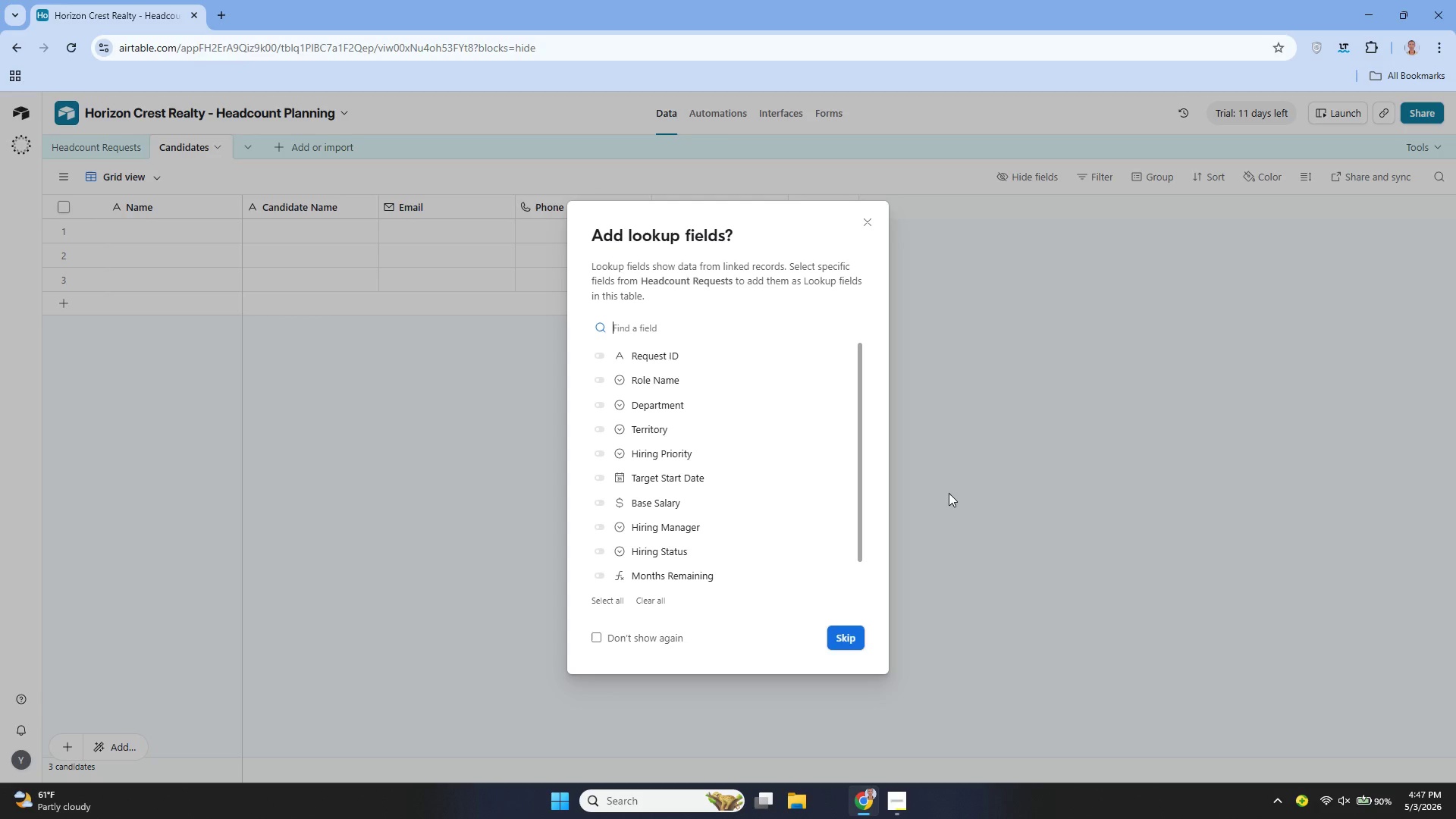 
left_click([849, 636])
 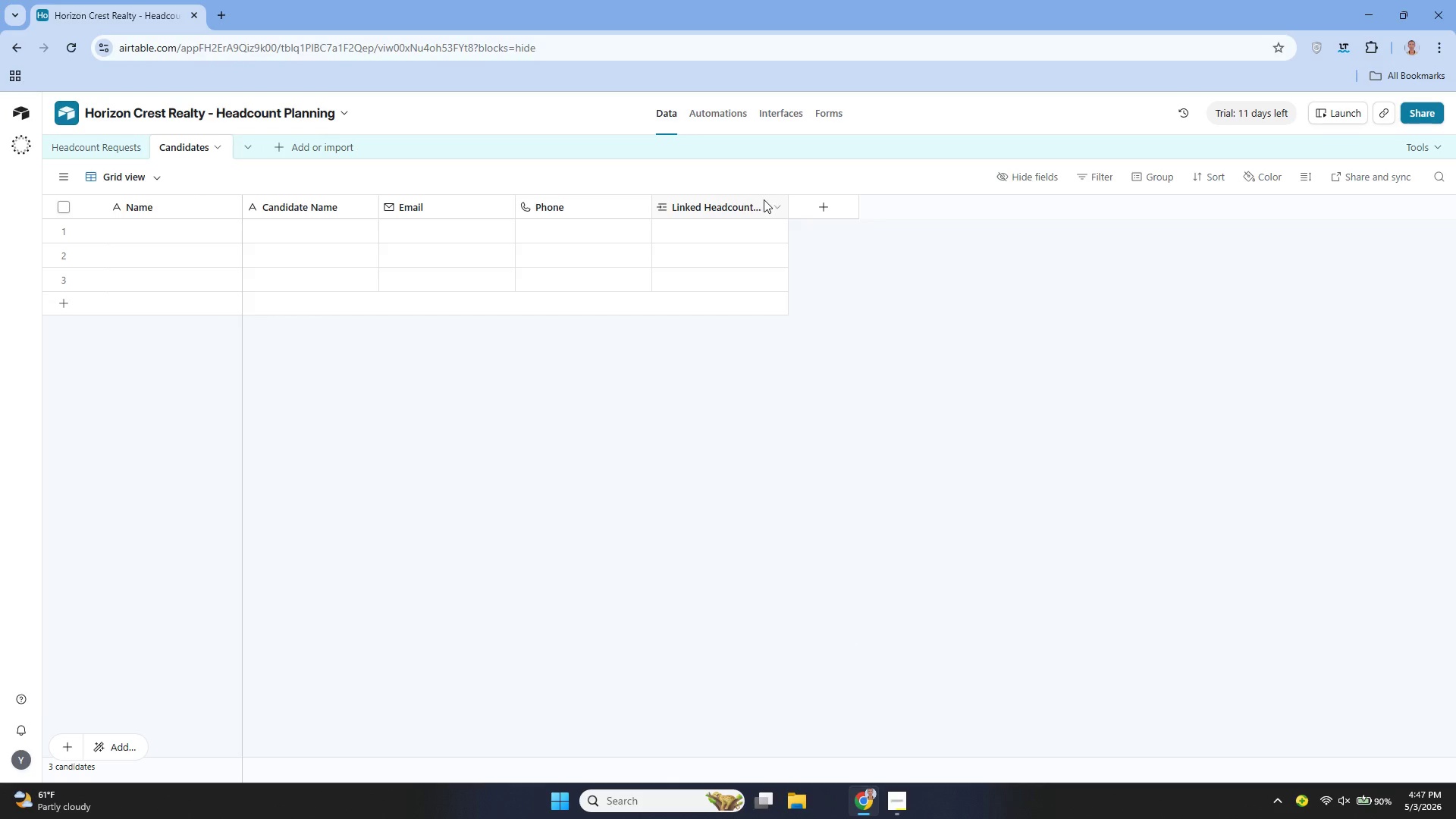 
left_click([781, 205])
 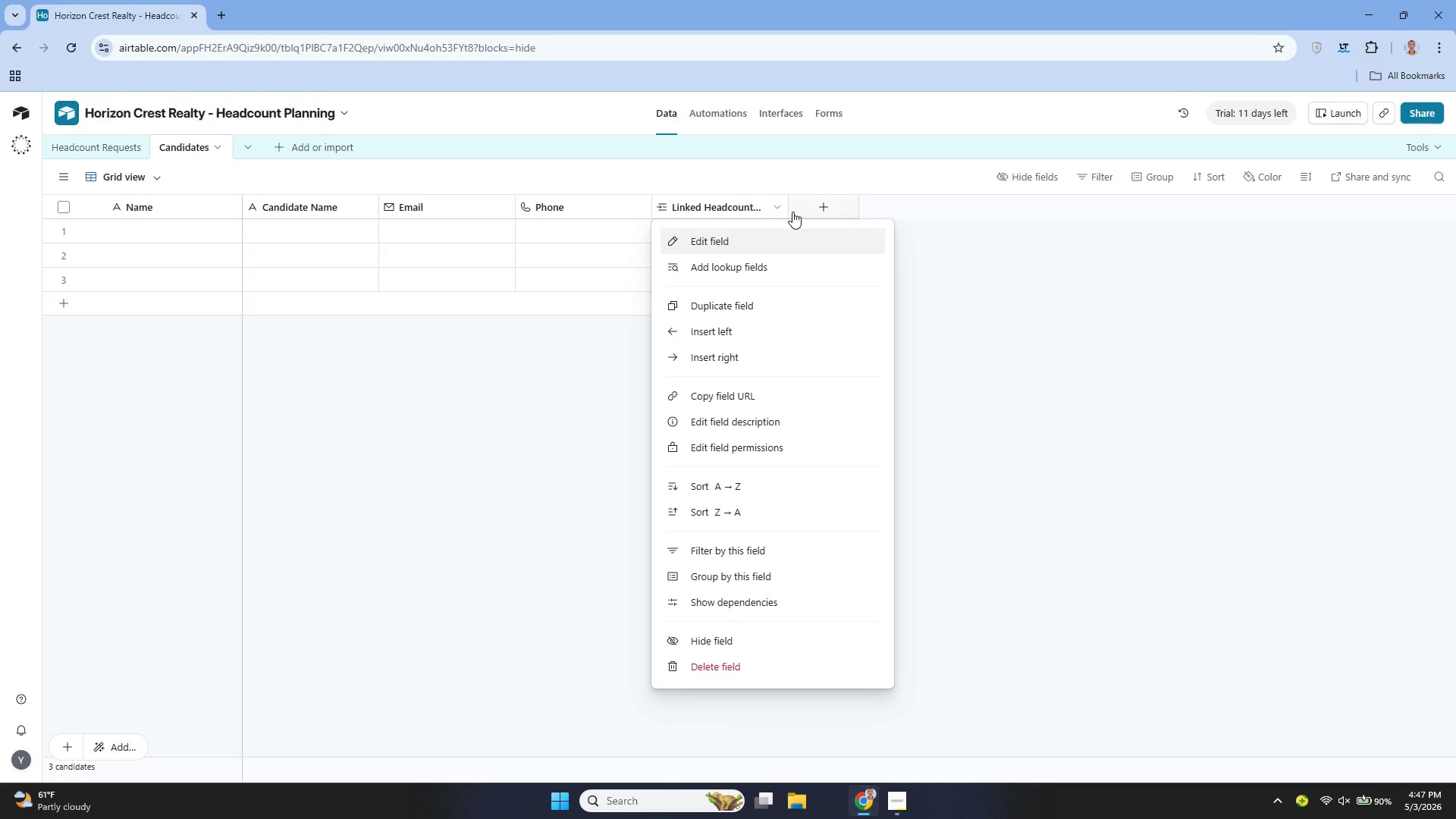 
left_click([817, 196])
 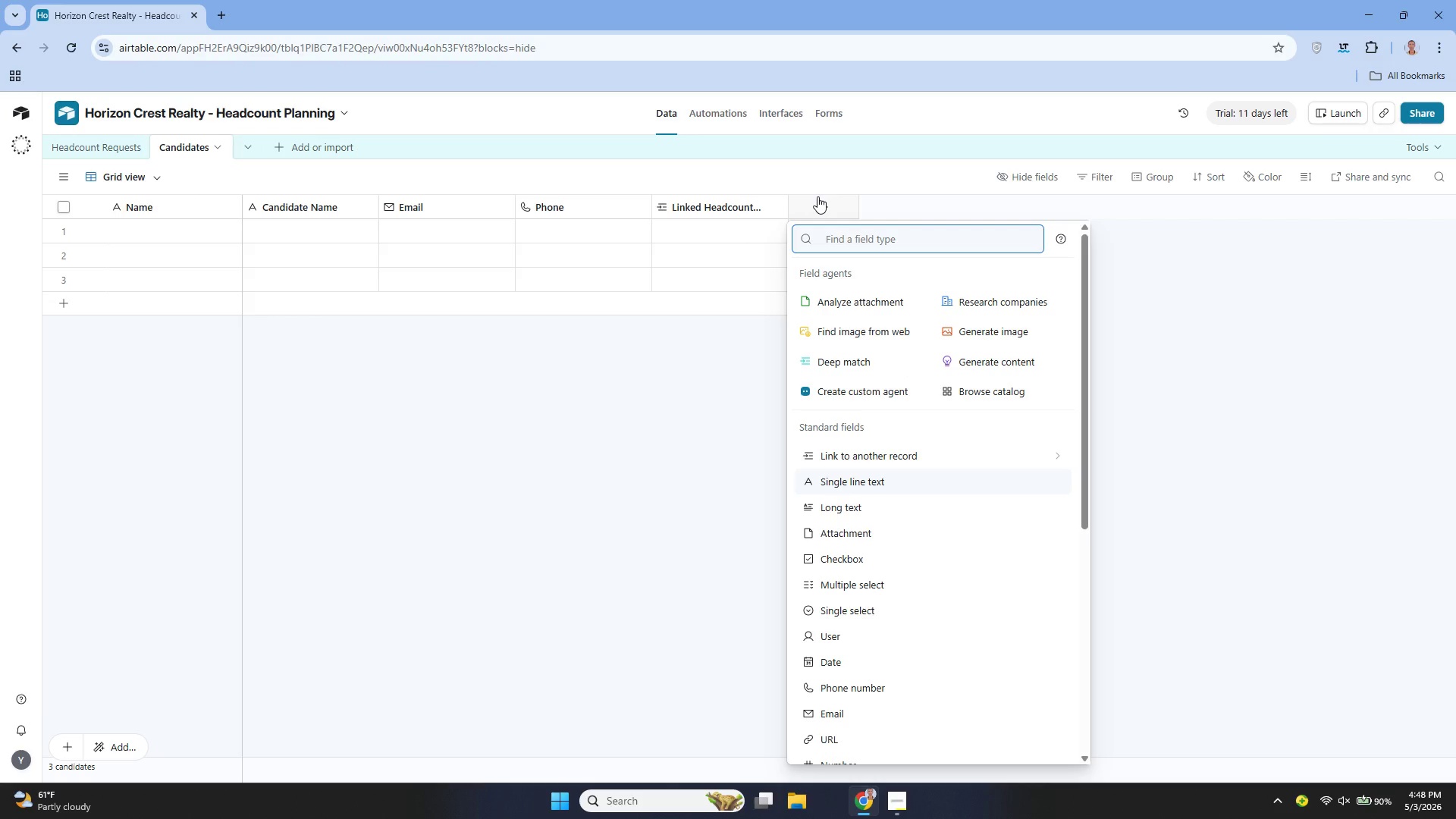 
type(Status)
 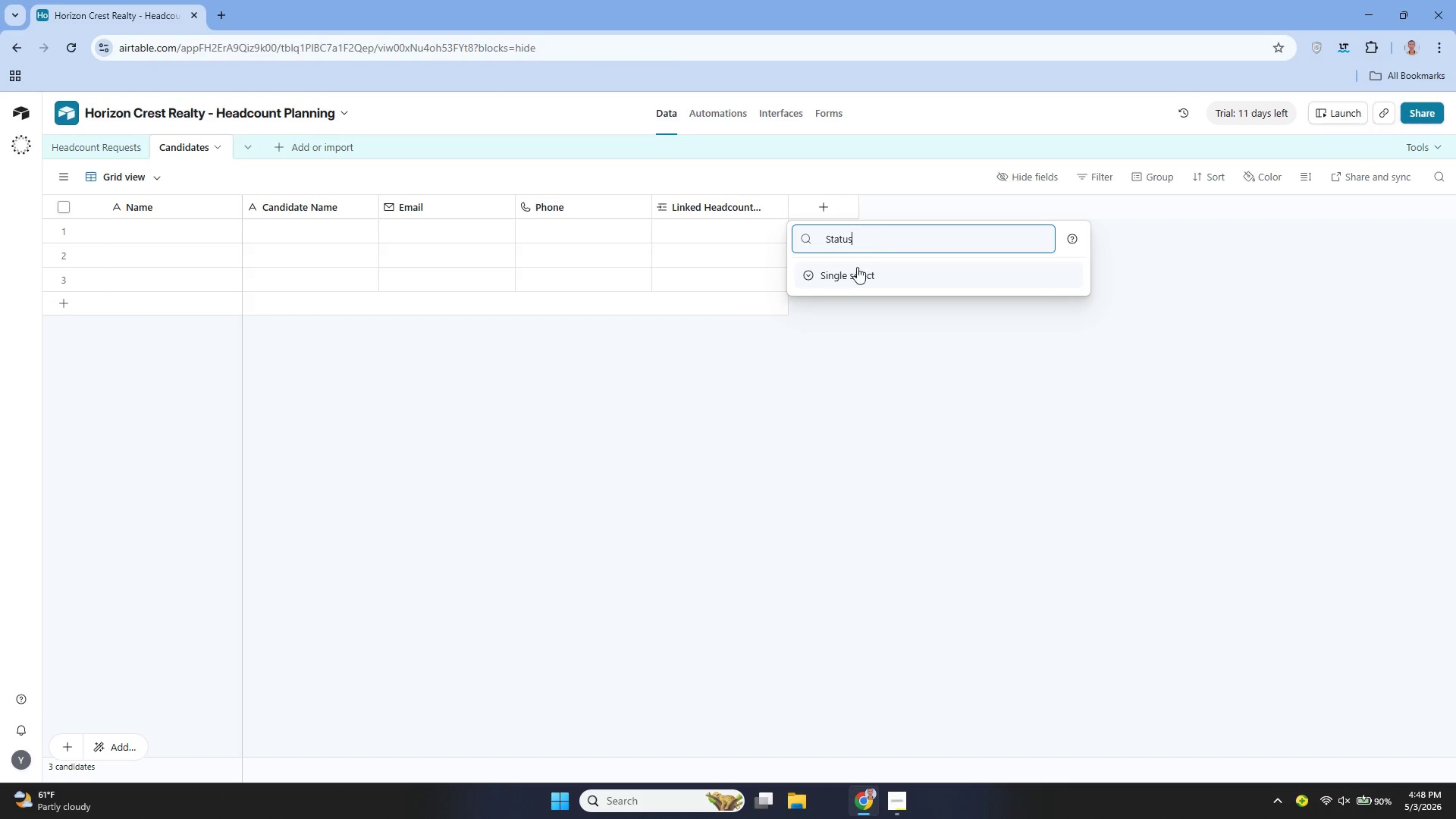 
left_click([852, 273])
 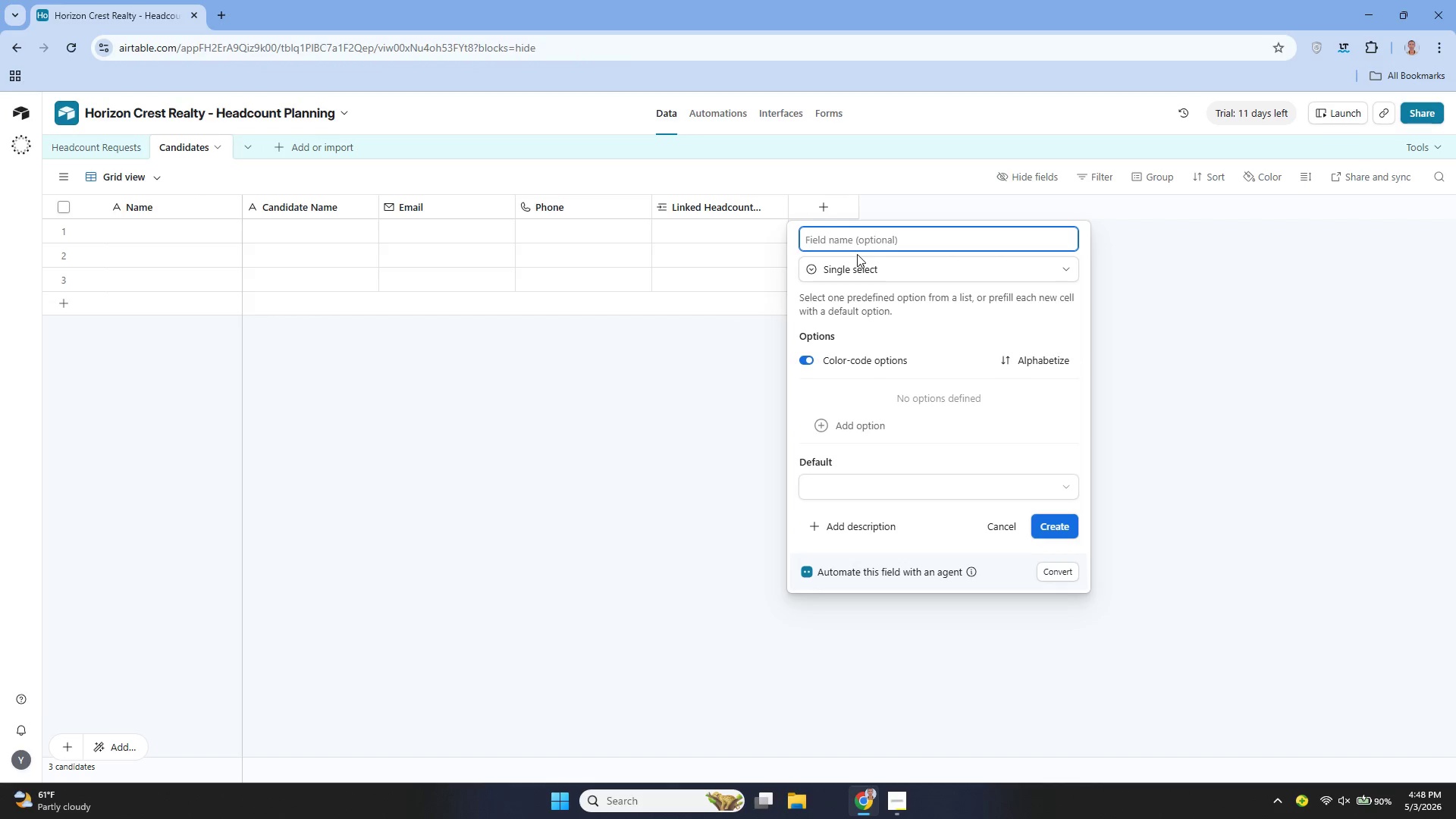 
type(Status)
 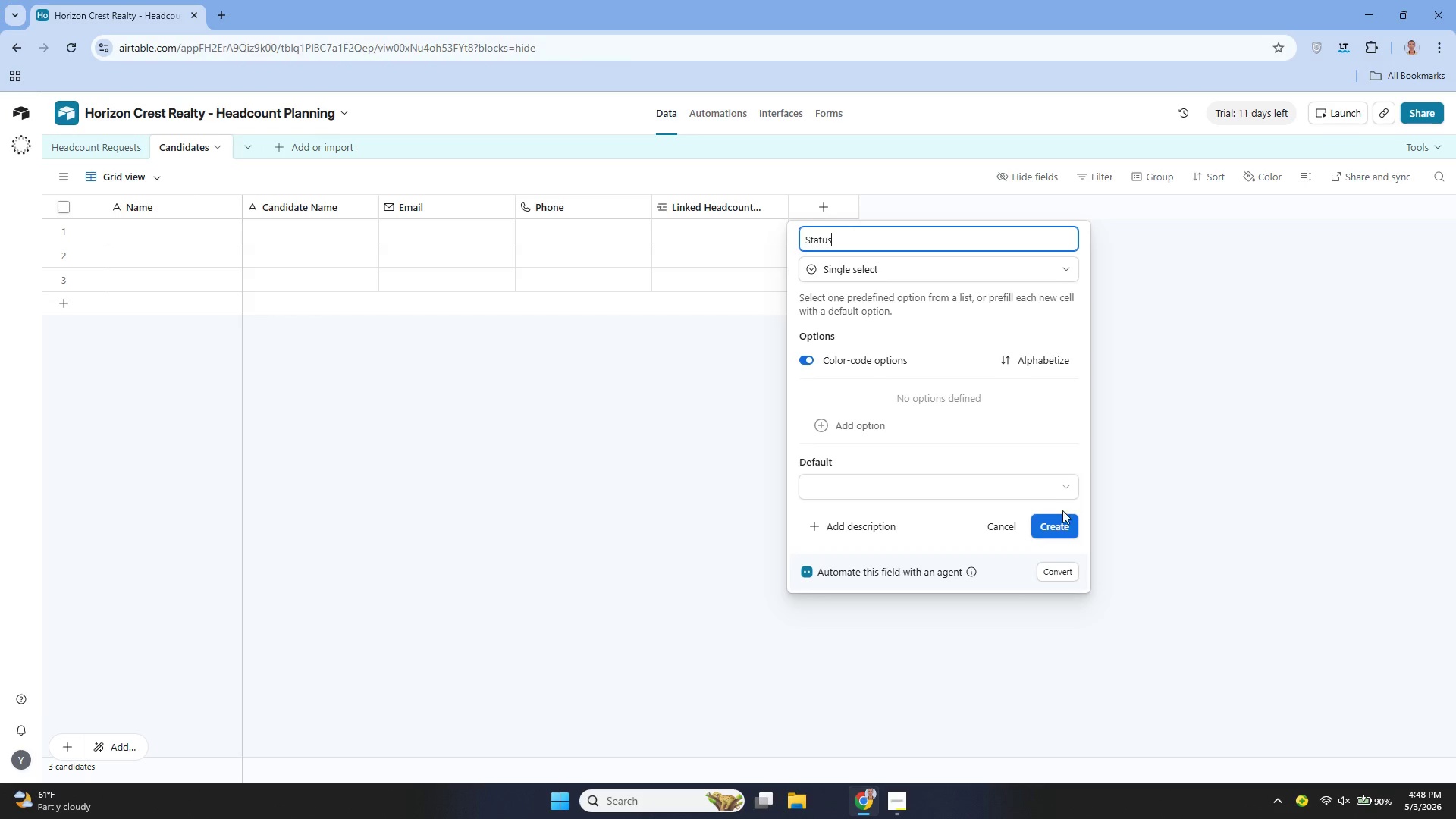 
left_click([1059, 515])
 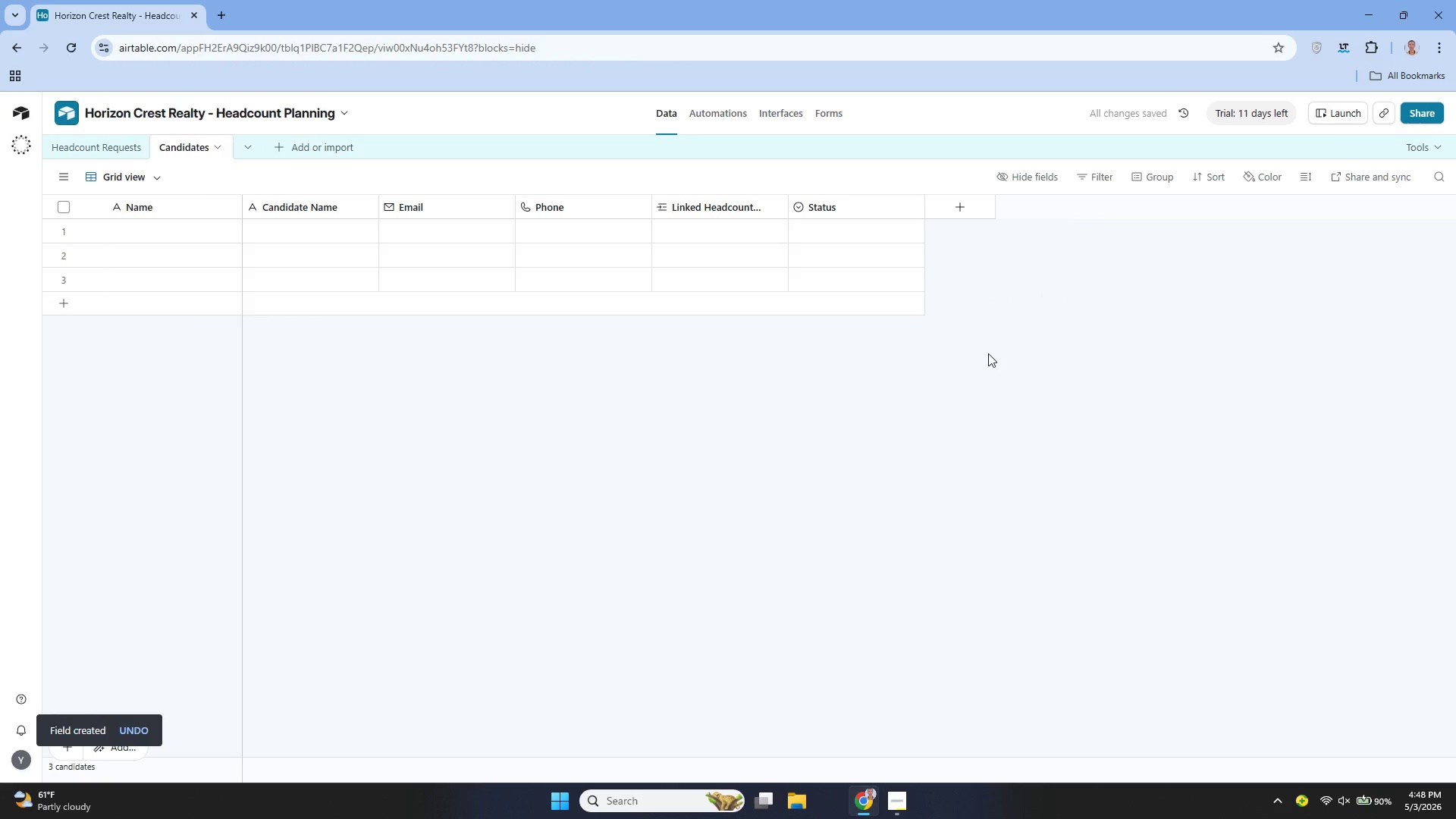 
left_click([953, 199])
 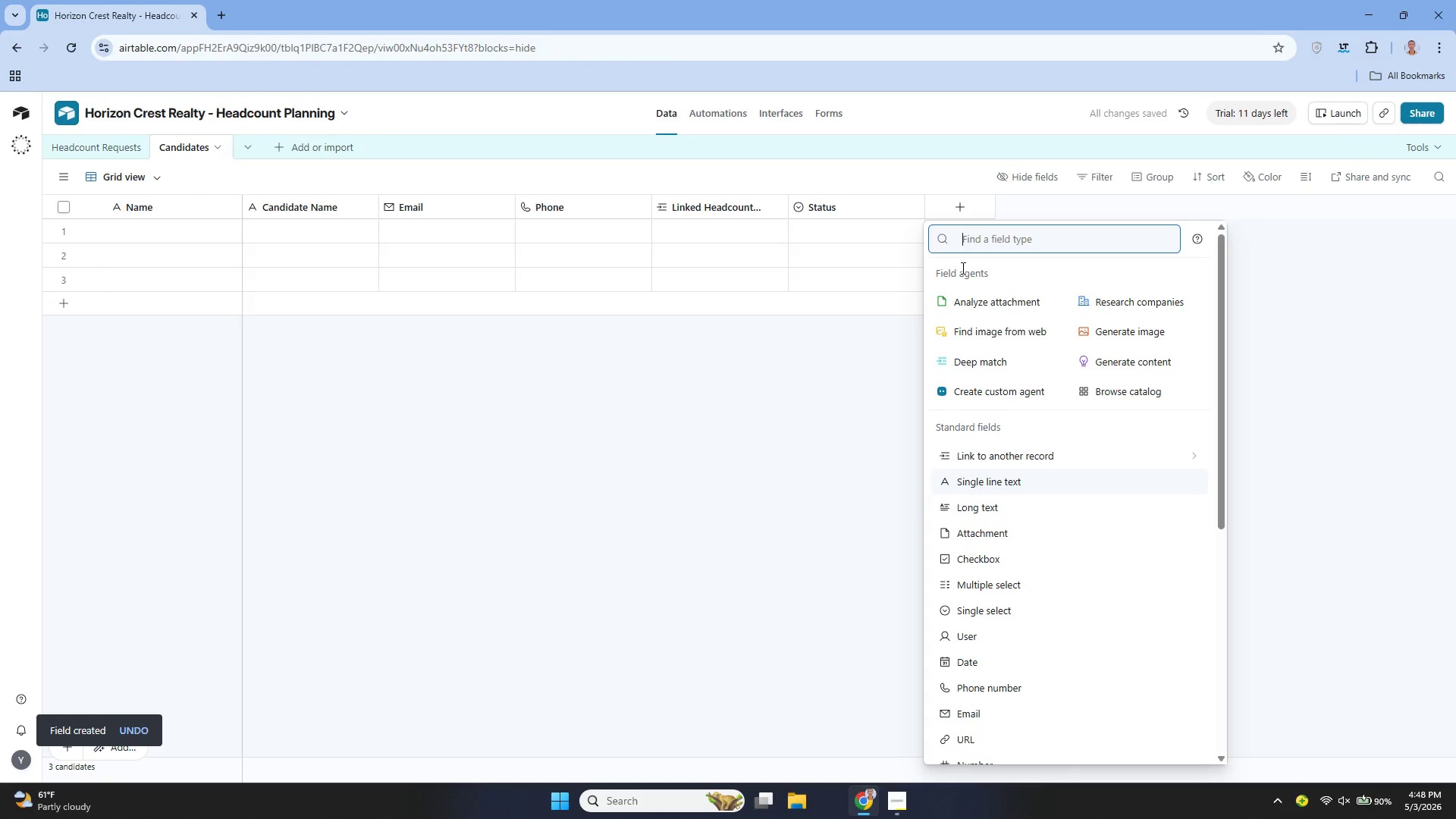 
hold_key(key=ShiftLeft, duration=0.88)
 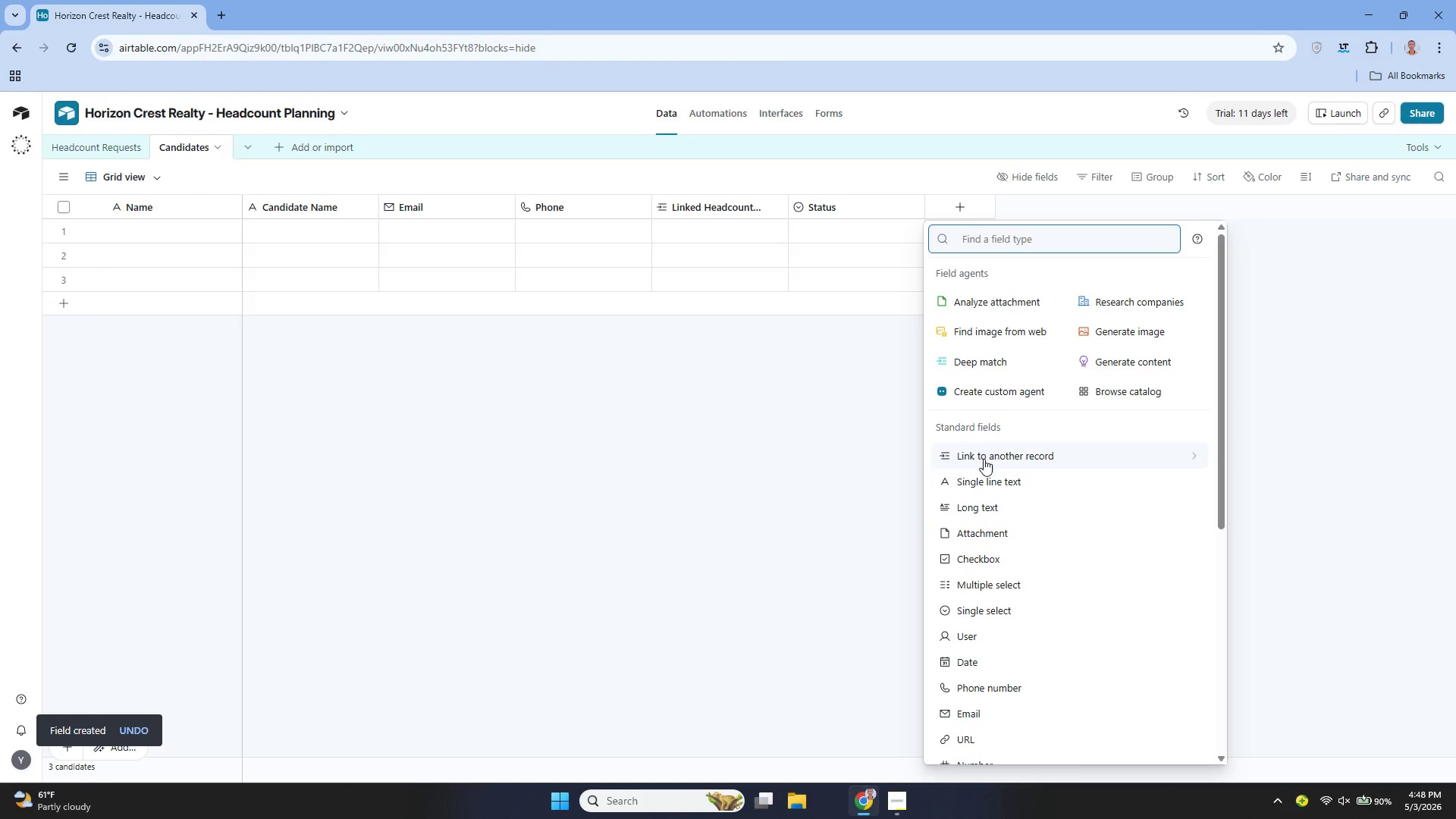 
left_click([984, 478])
 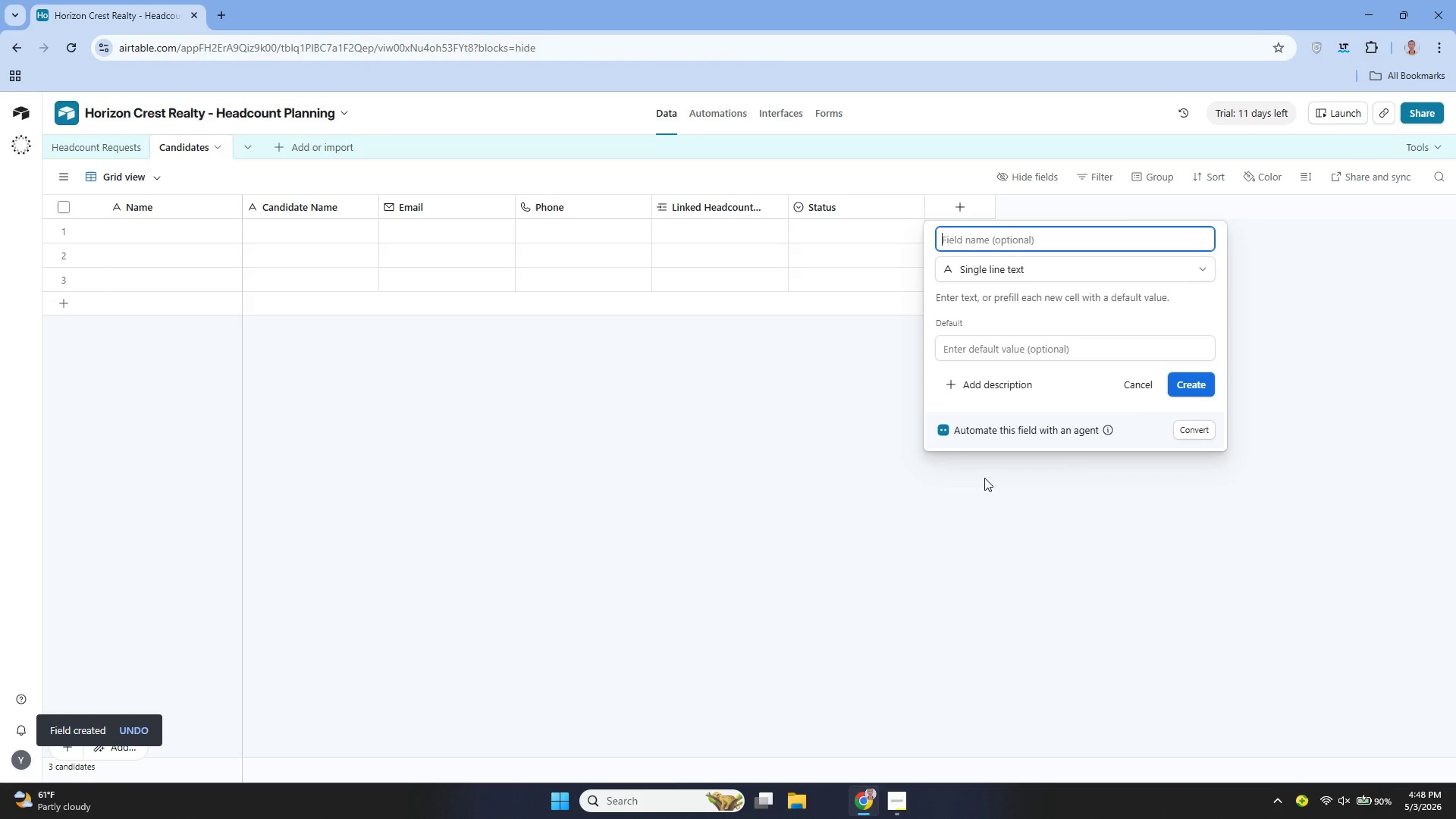 
type(Source)
 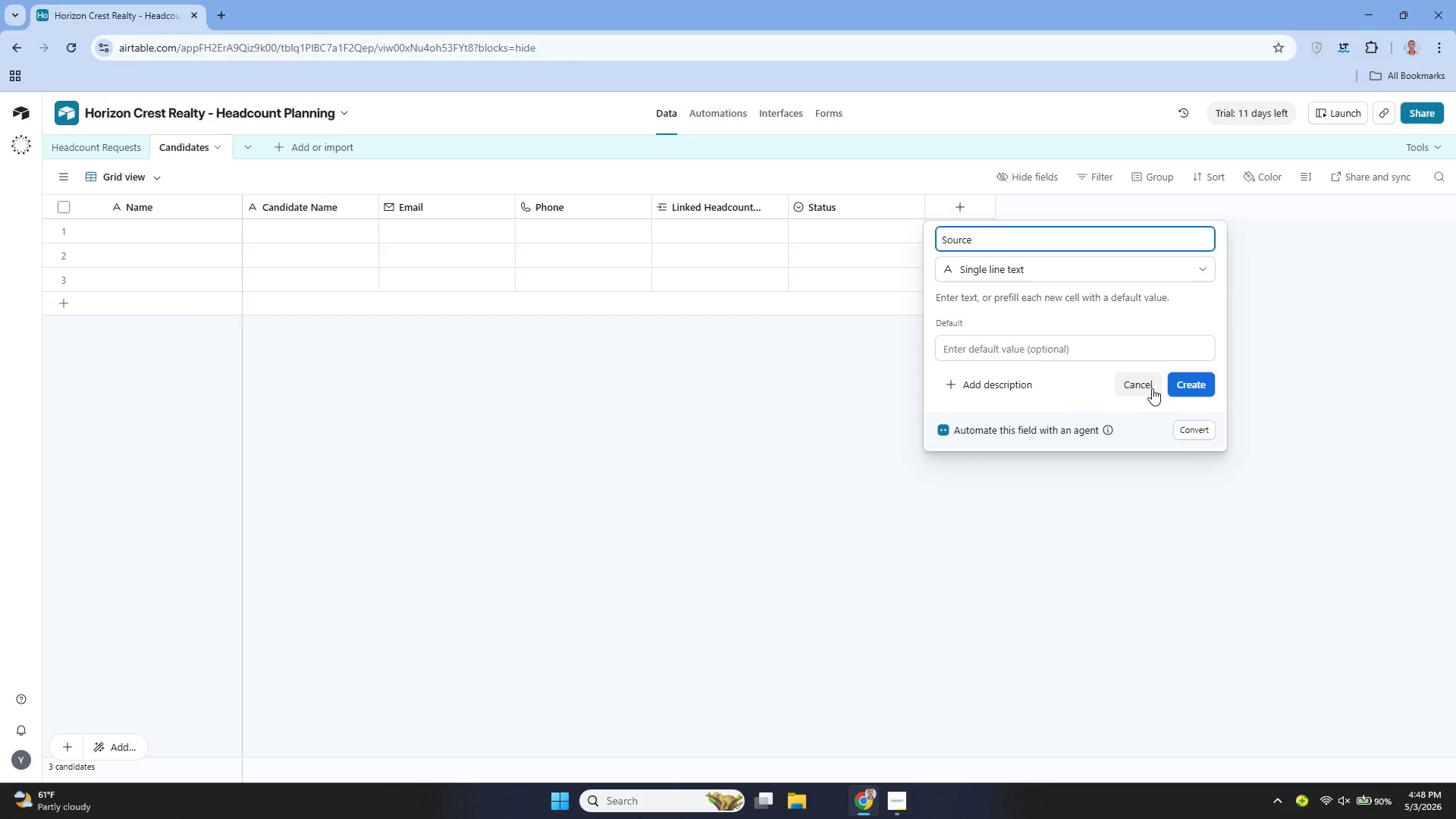 
left_click([1188, 384])
 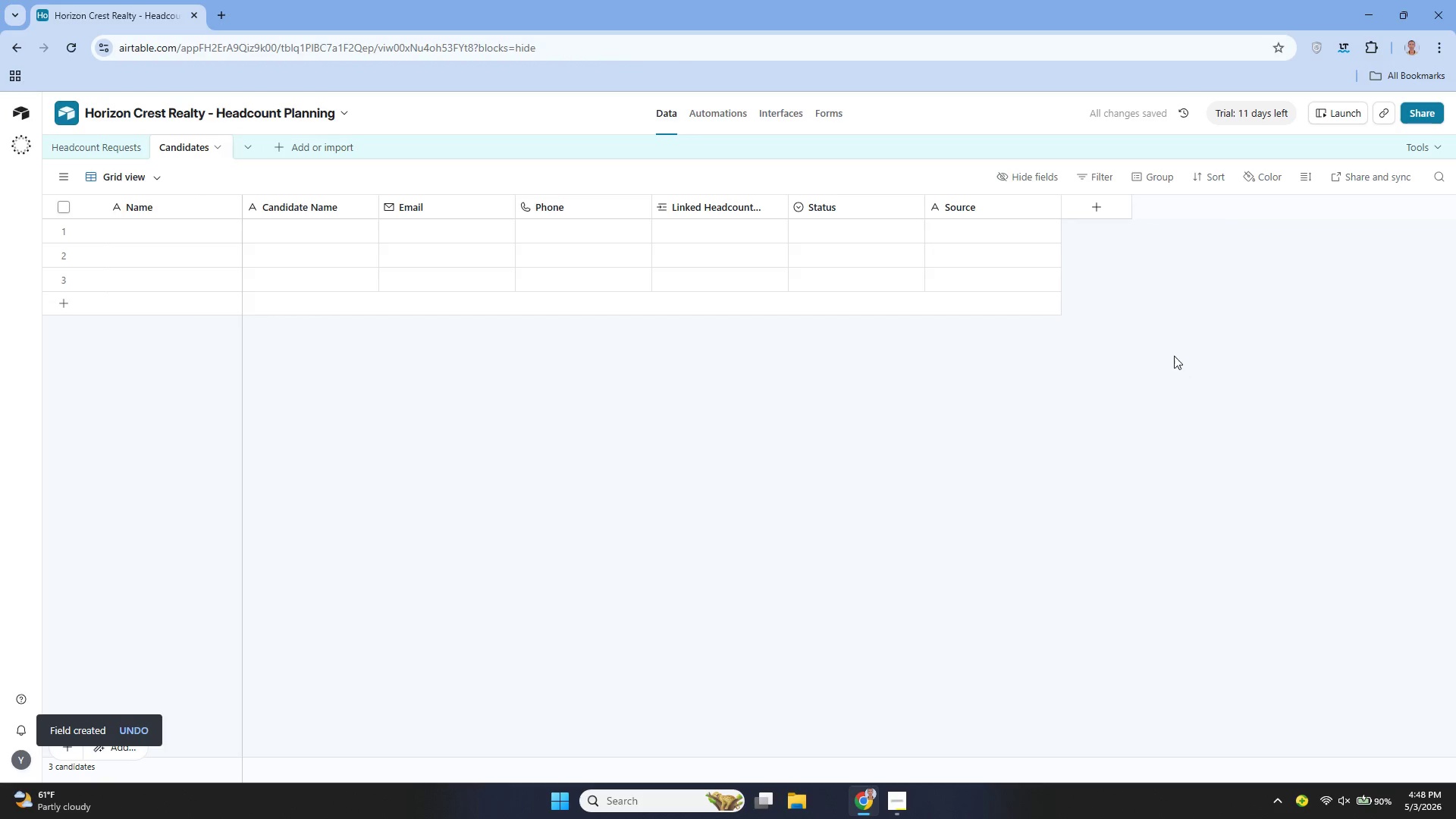 
left_click([1101, 198])
 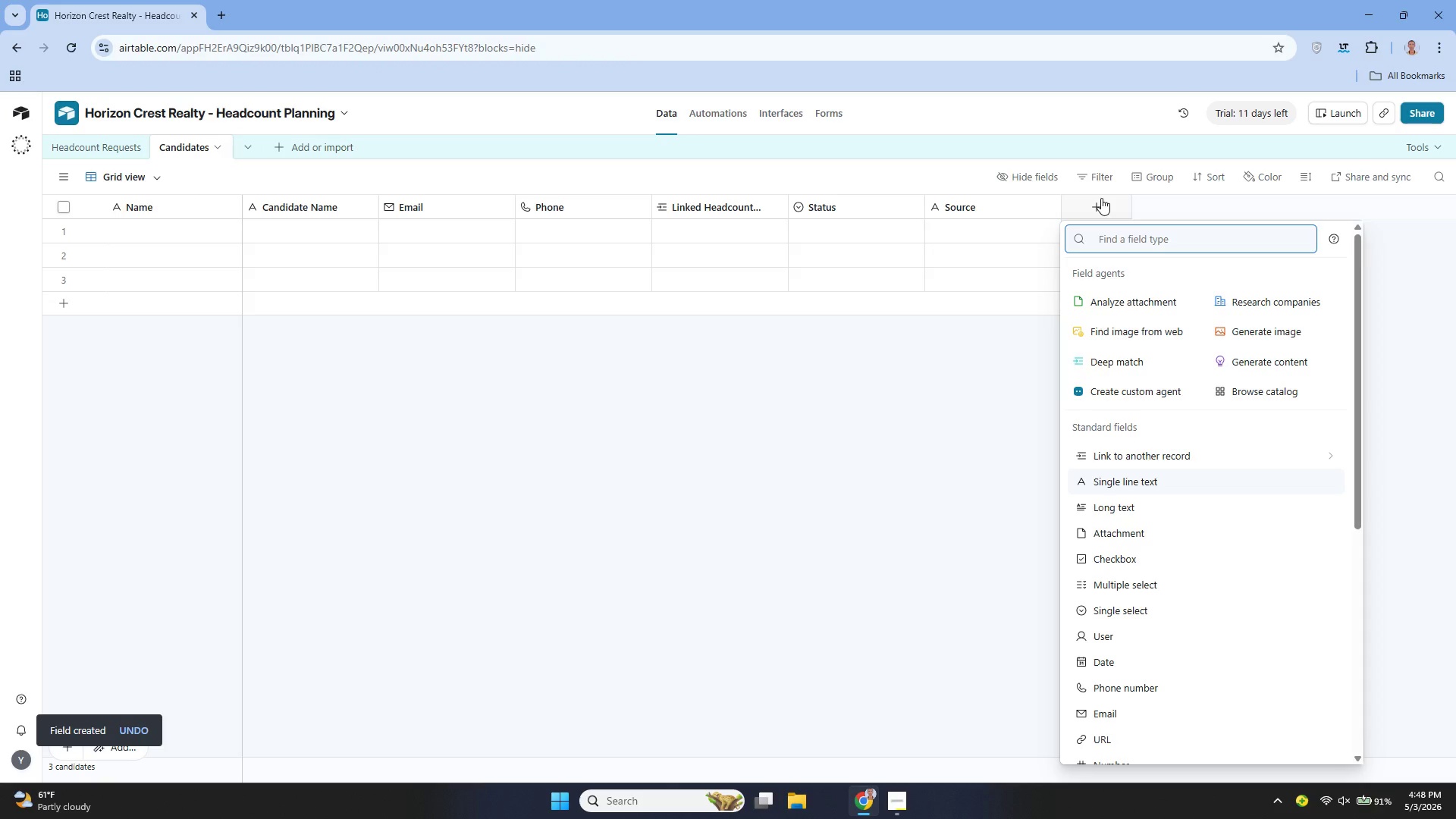 
wait(5.72)
 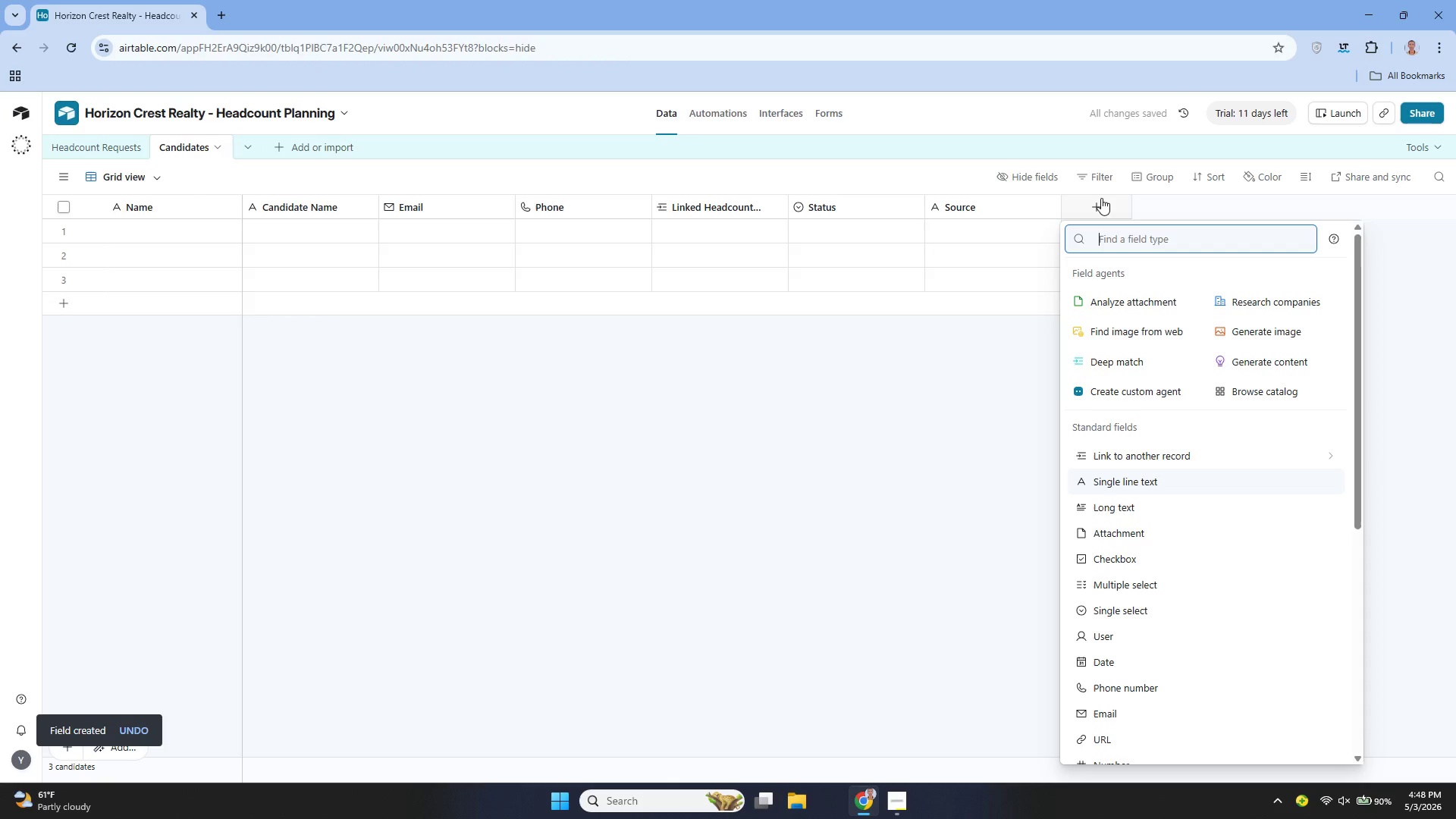 
type(Offer )
key(Backspace)
key(Backspace)
key(Backspace)
key(Backspace)
key(Backspace)
key(Backspace)
key(Backspace)
type(si)
 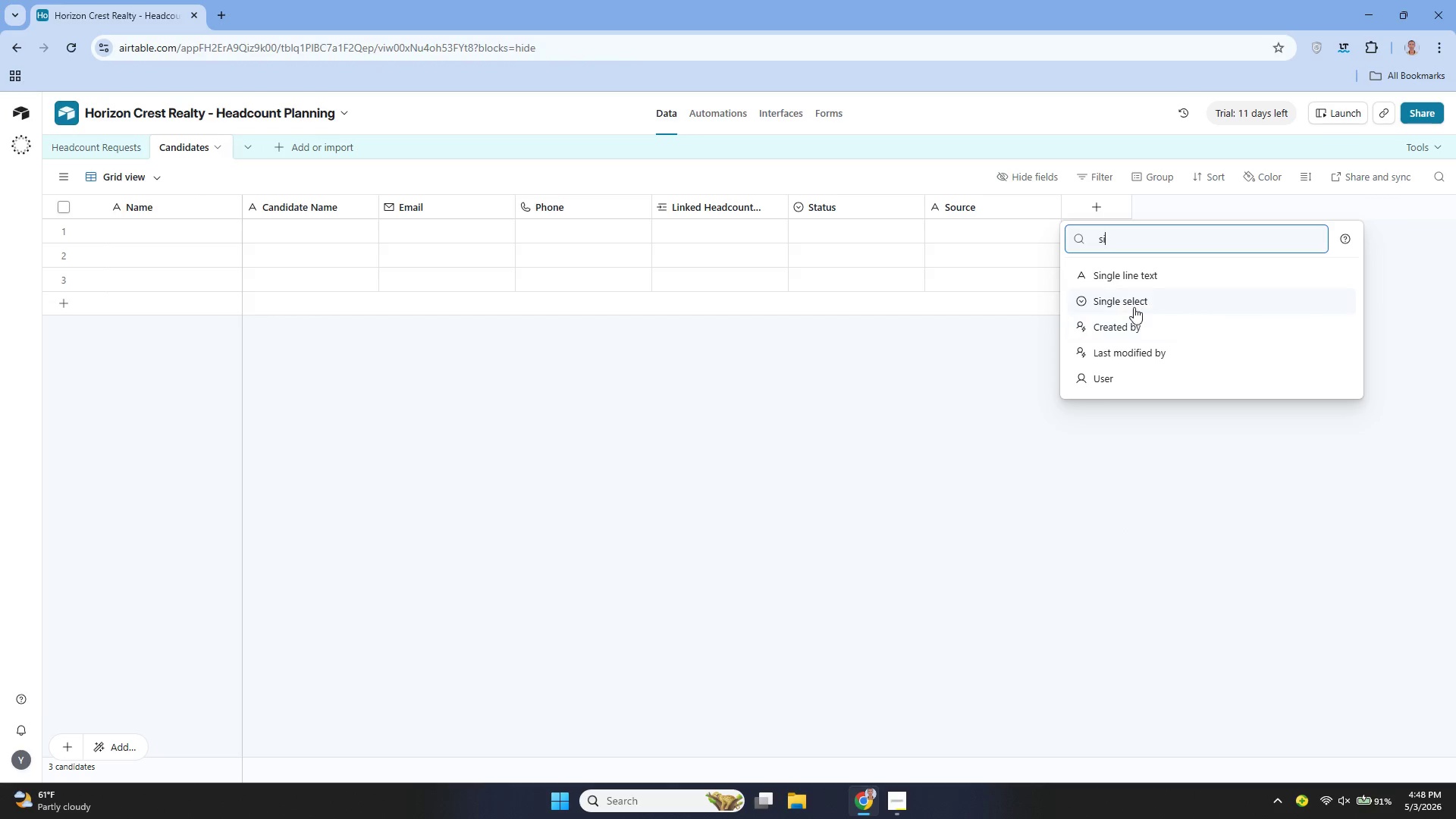 
left_click([1131, 304])
 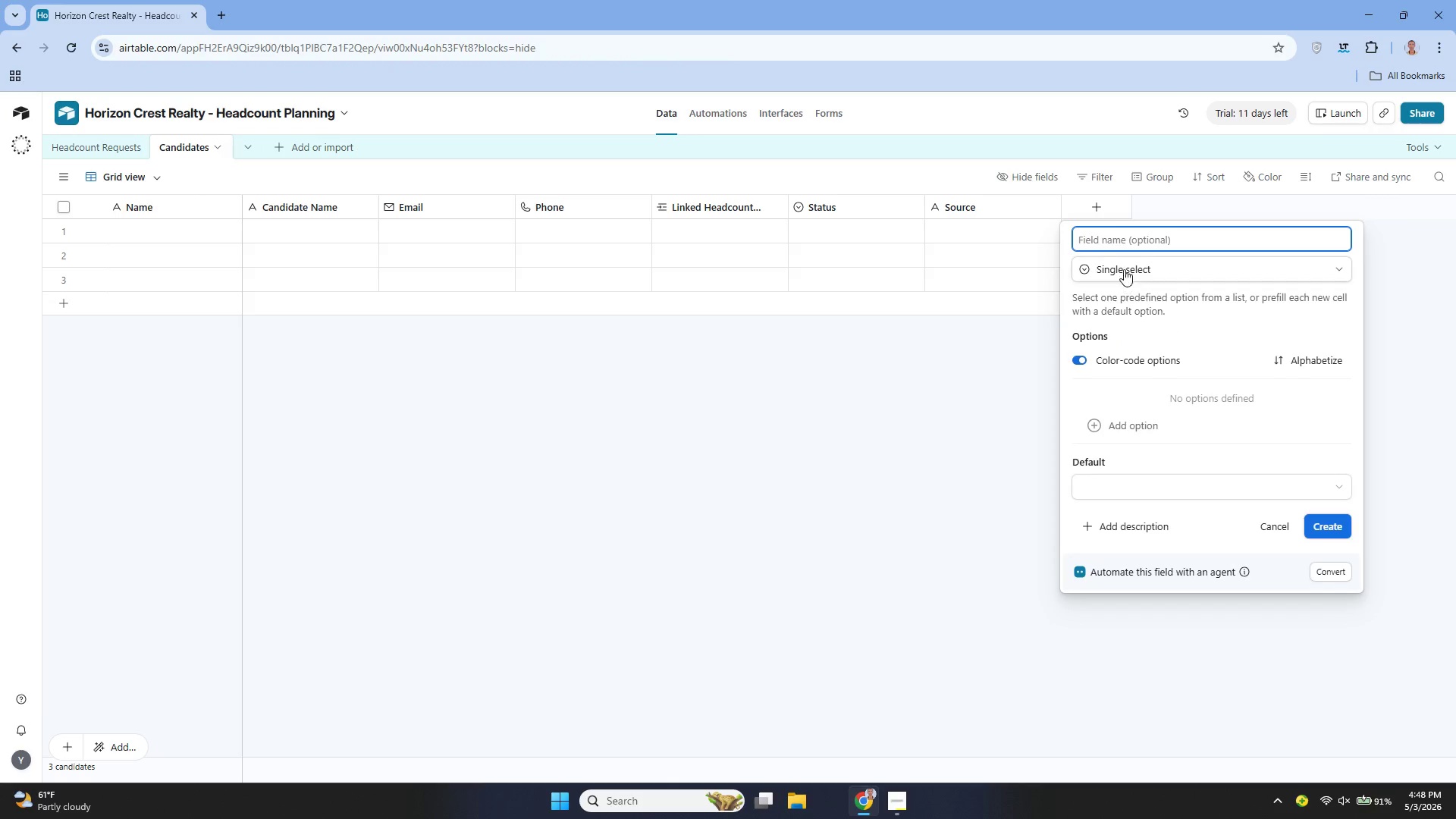 
type(Offer date)
 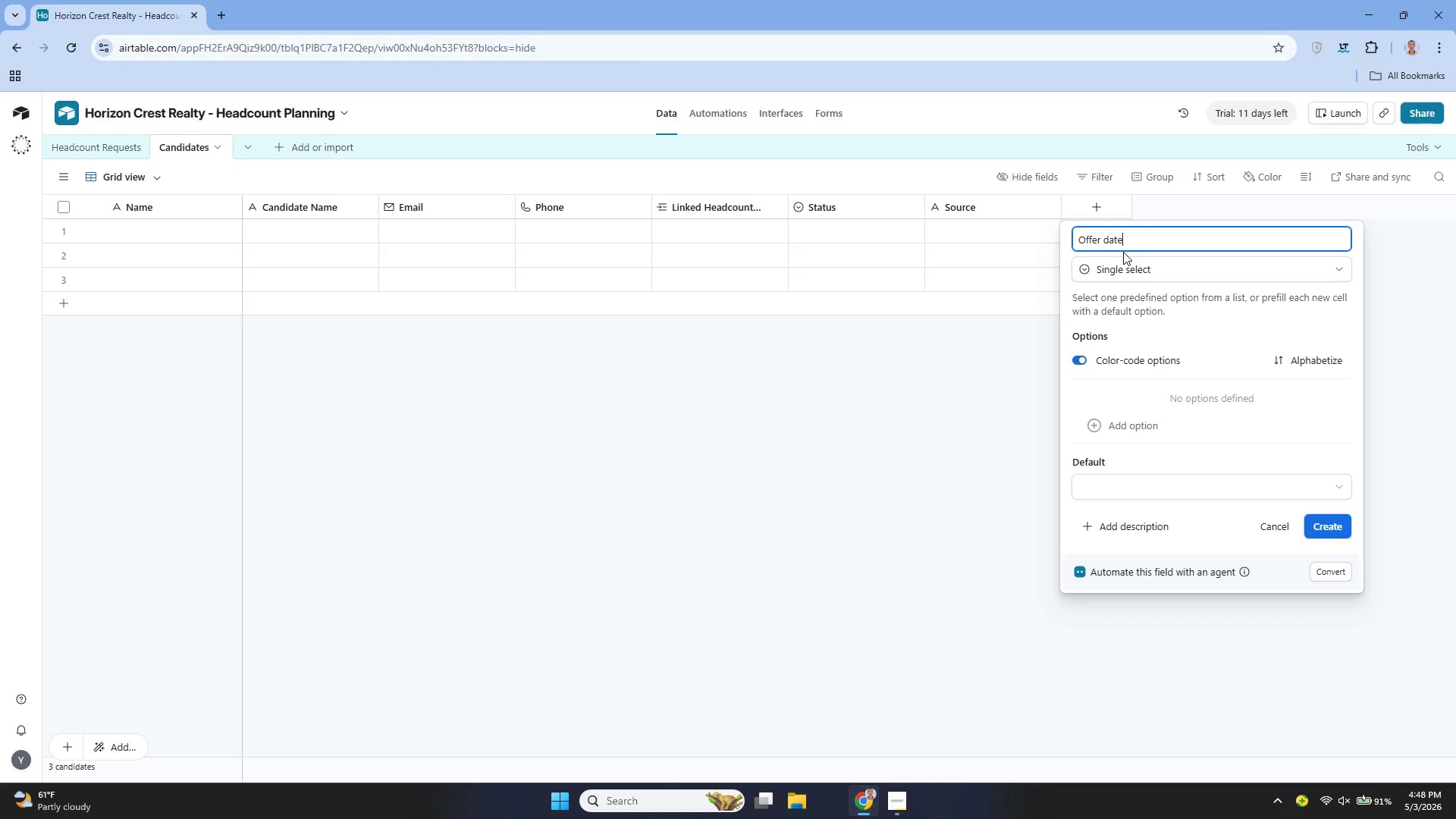 
key(ArrowLeft)
 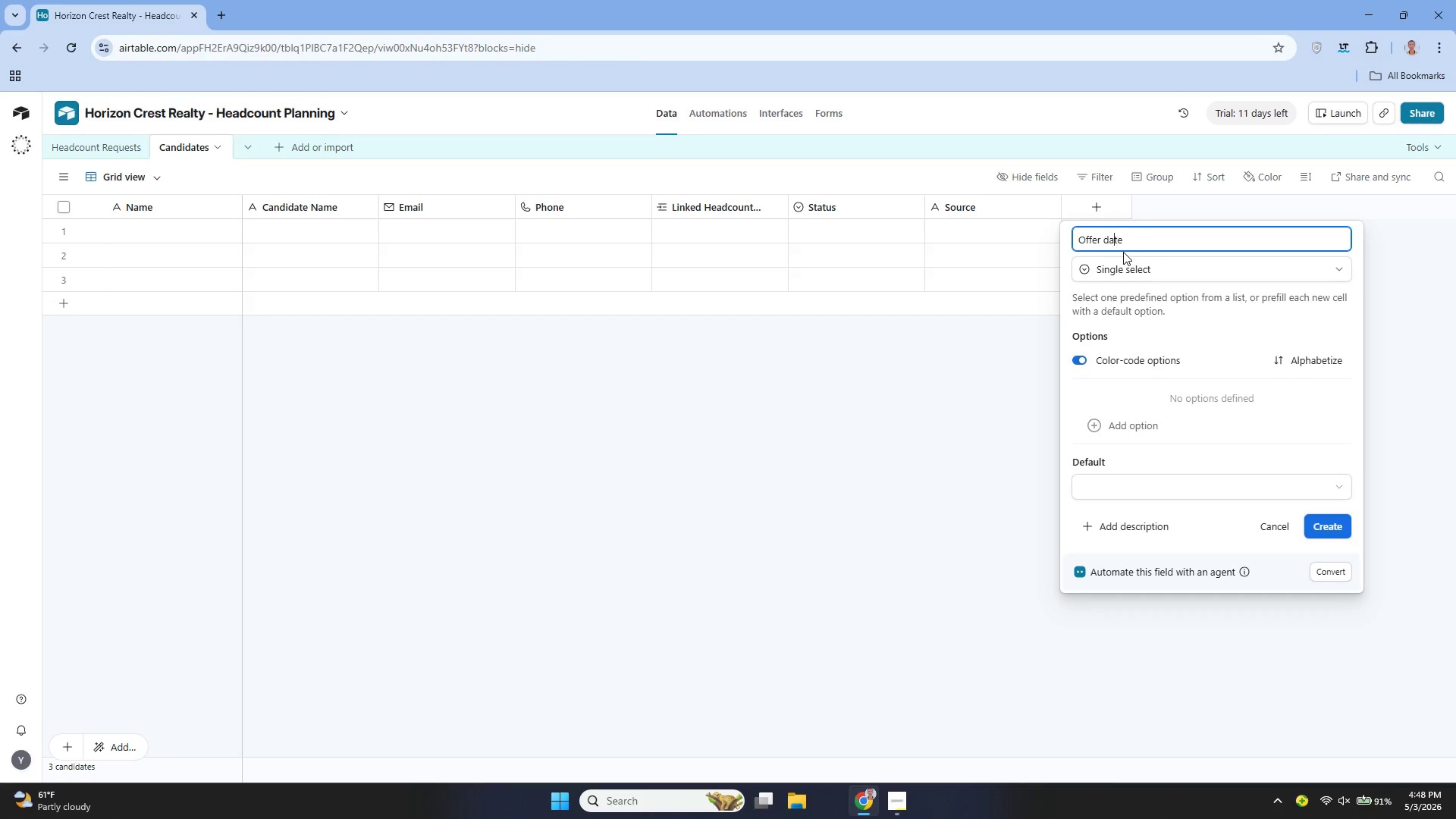 
key(ArrowLeft)
 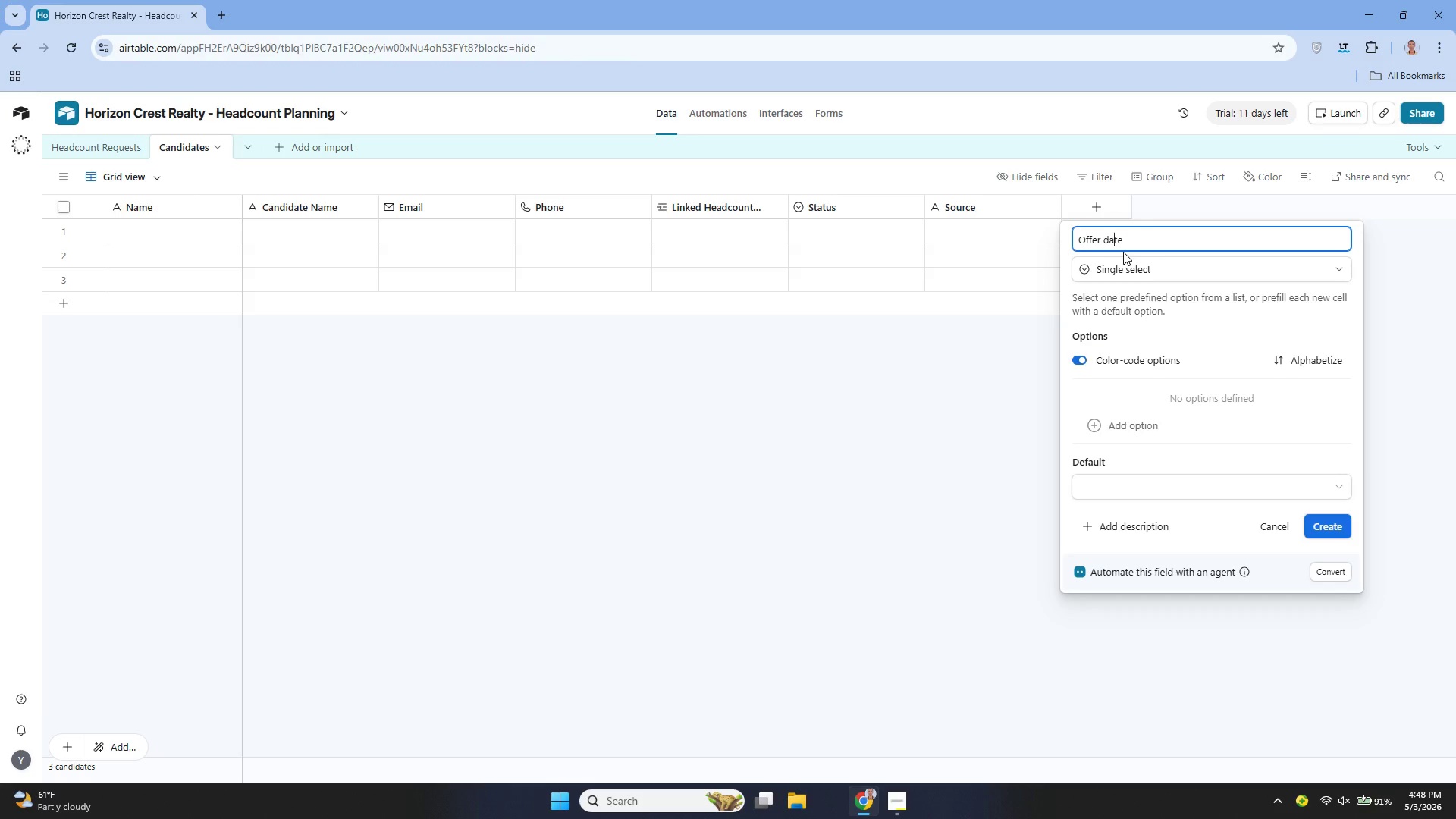 
key(ArrowLeft)
 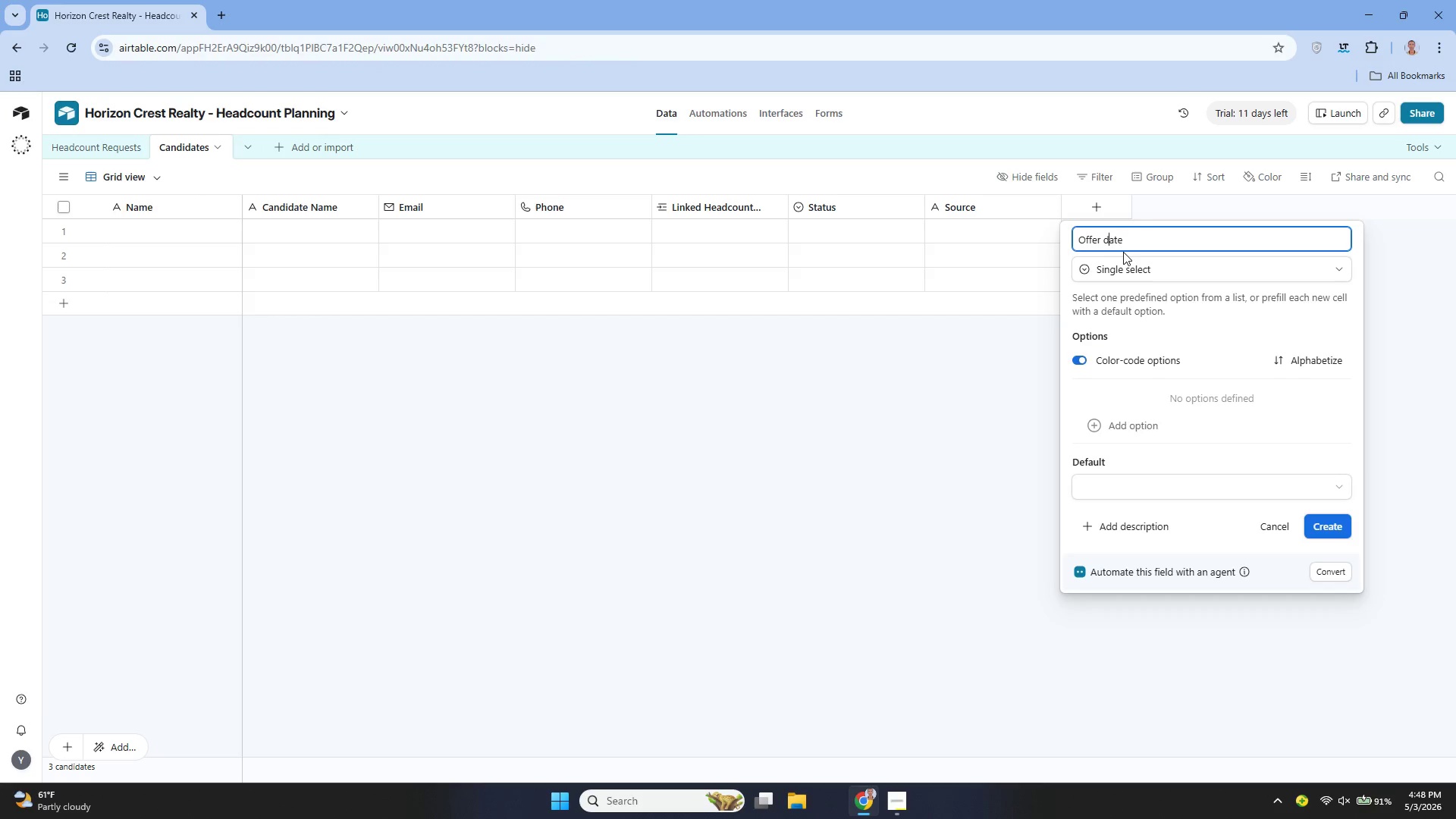 
key(Backspace)
 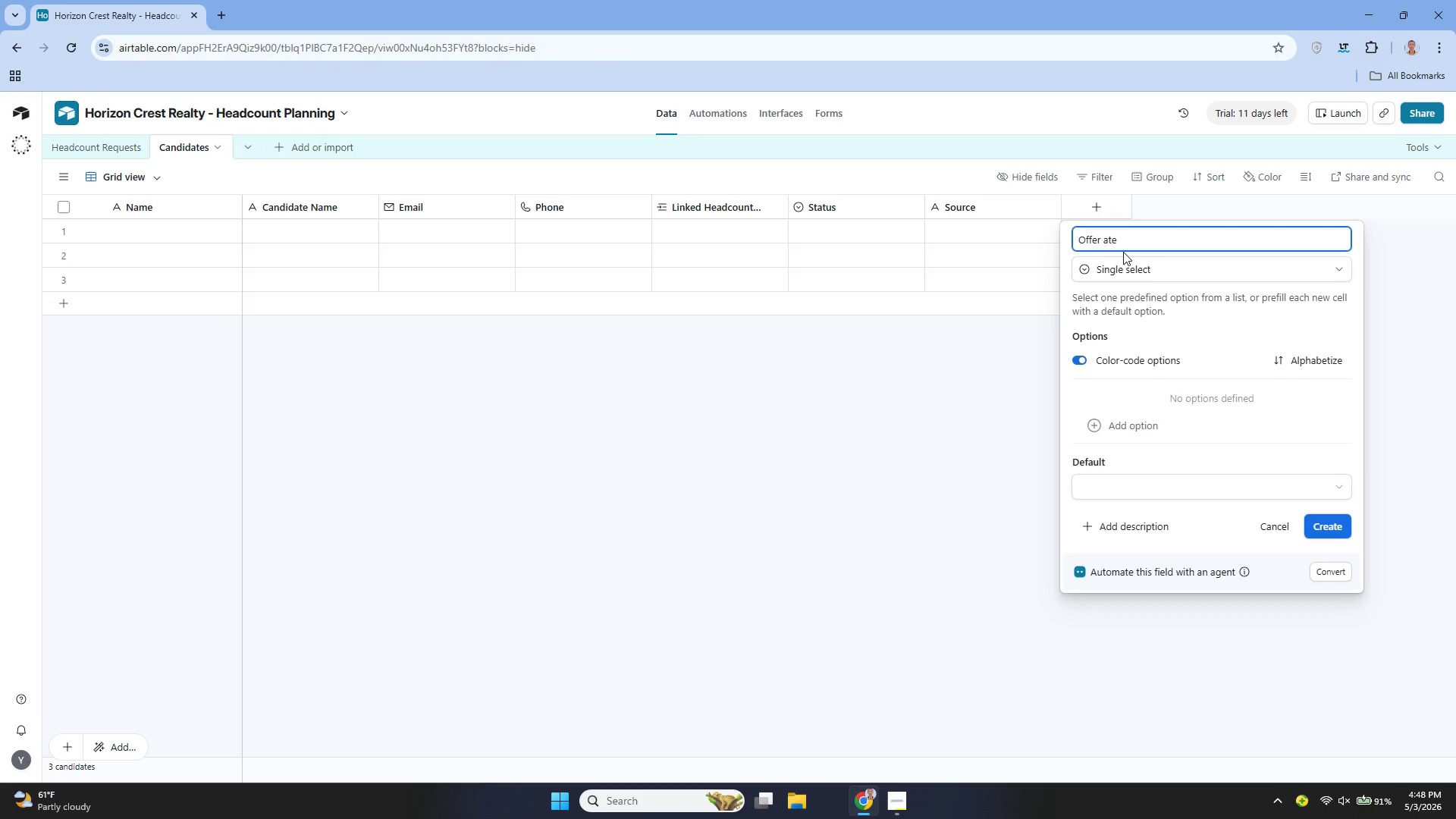 
key(Shift+D)
 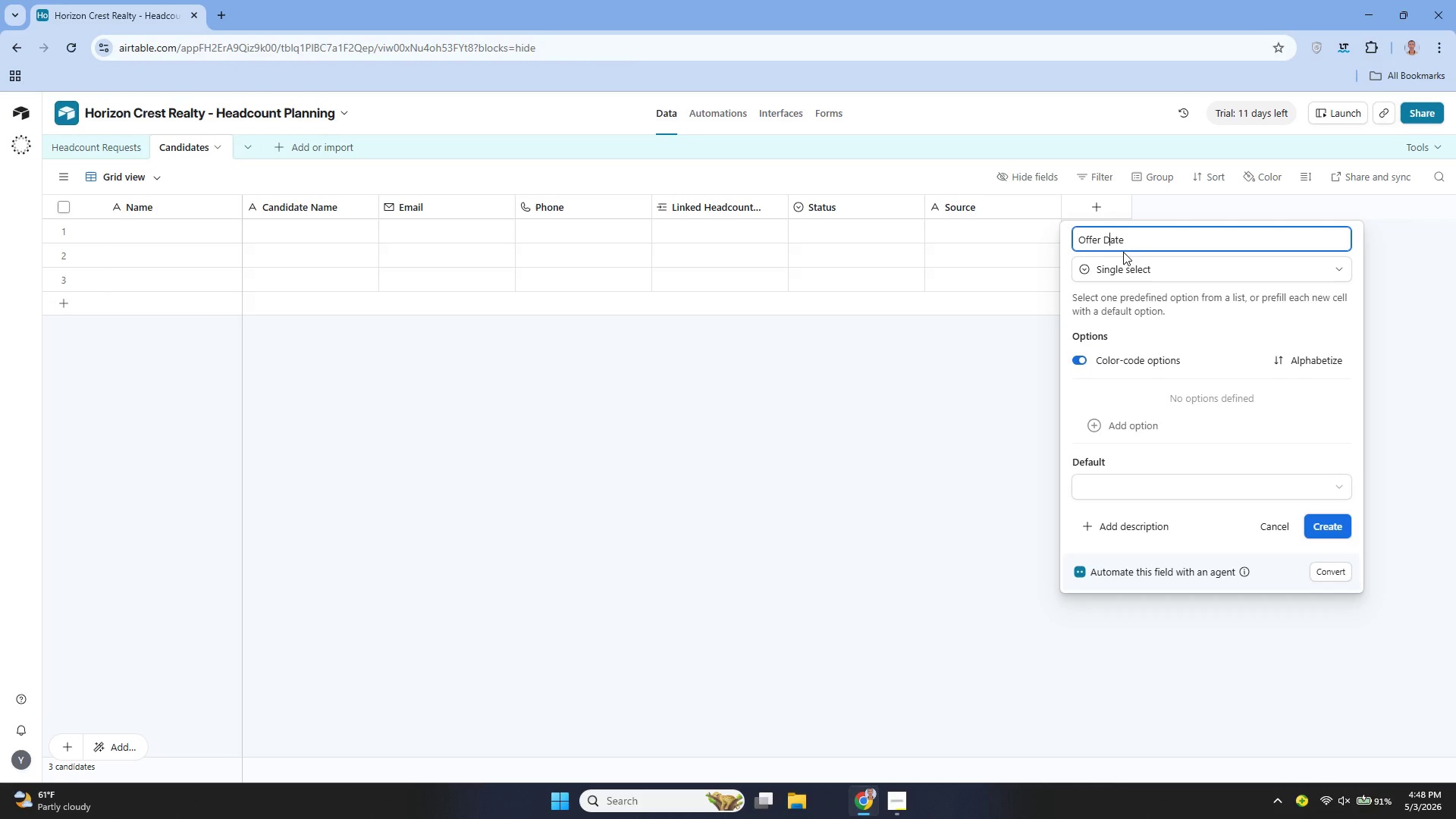 
key(ArrowRight)
 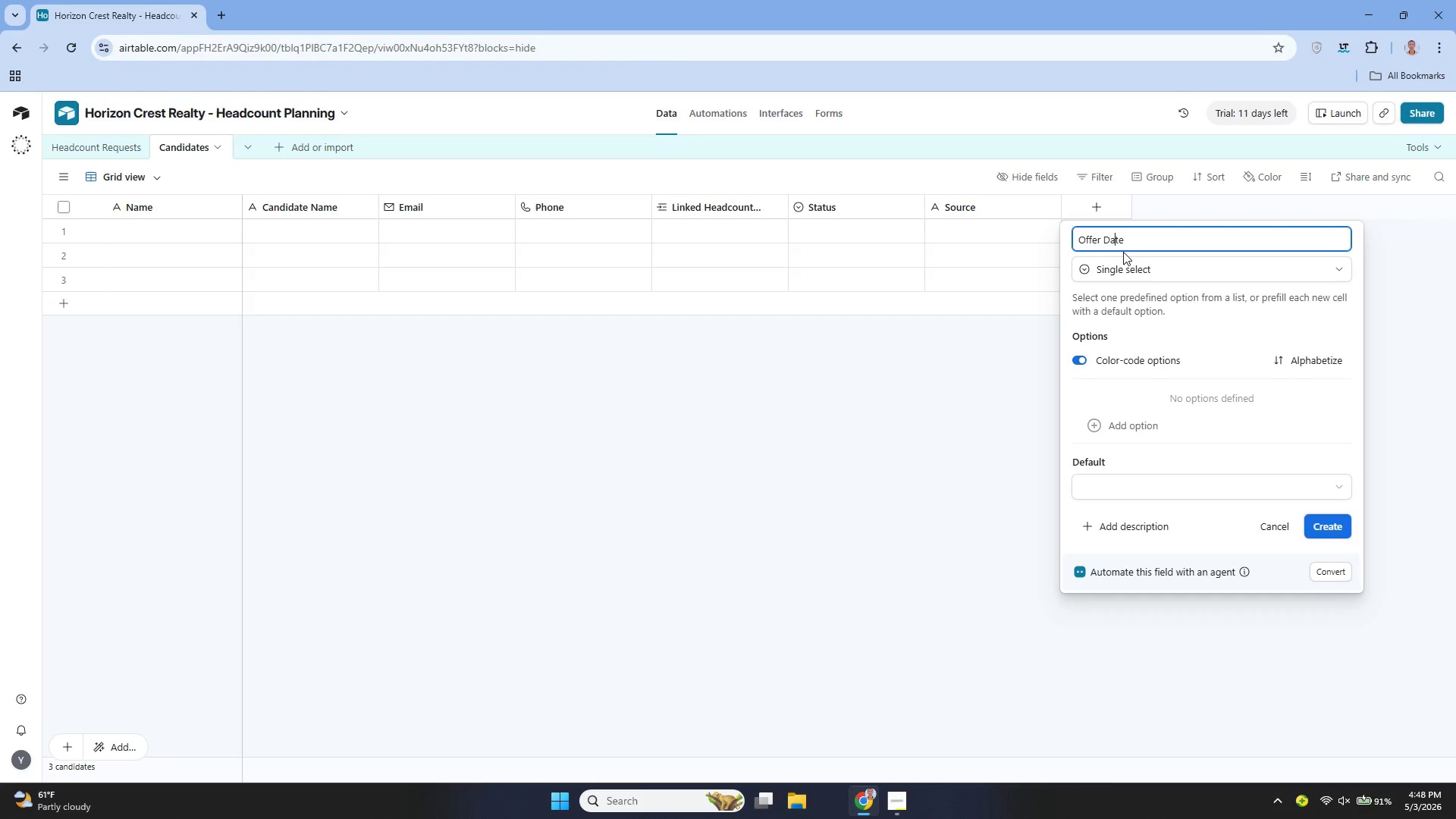 
key(ArrowRight)
 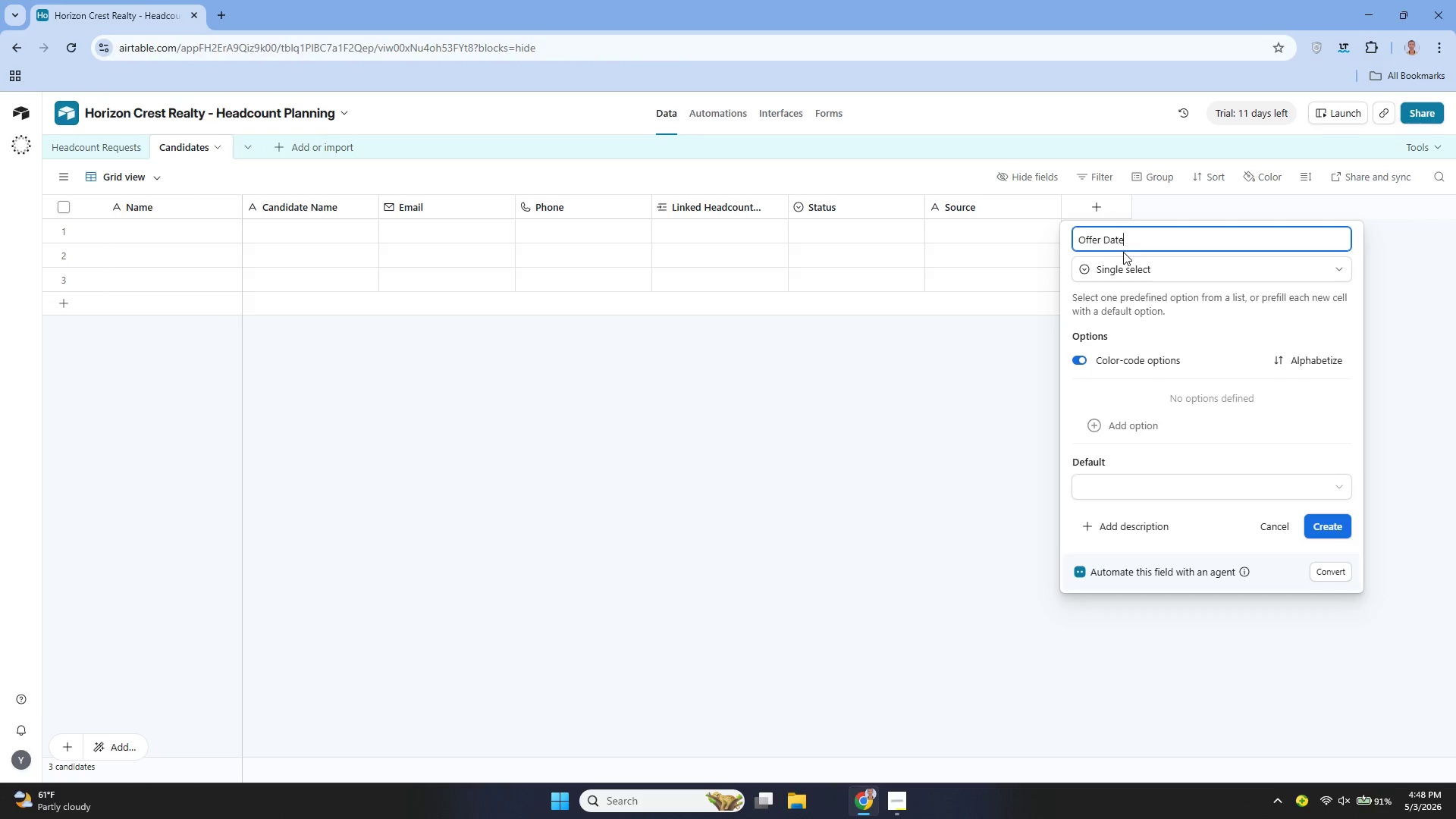 
key(ArrowRight)
 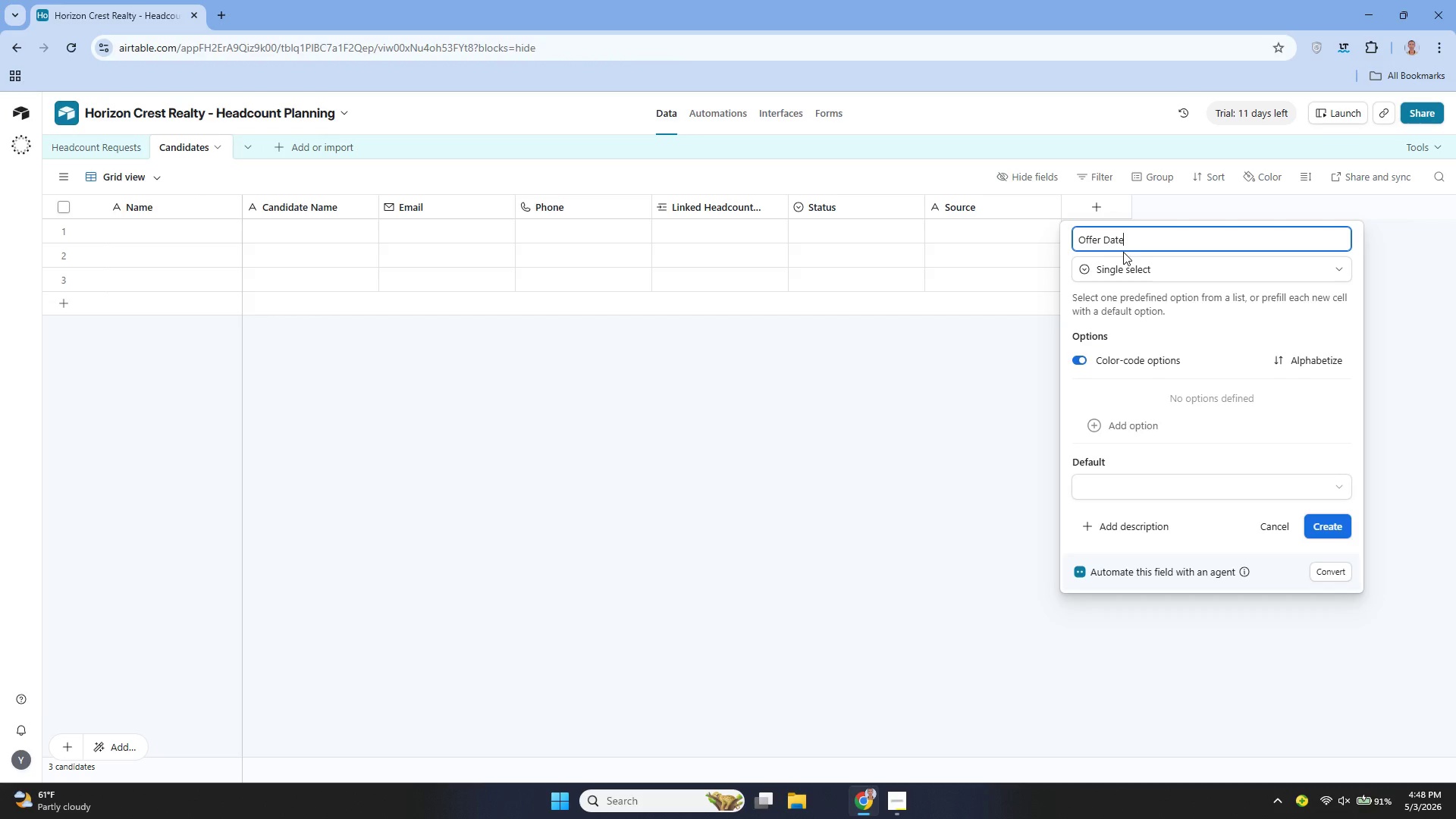 
key(ArrowRight)
 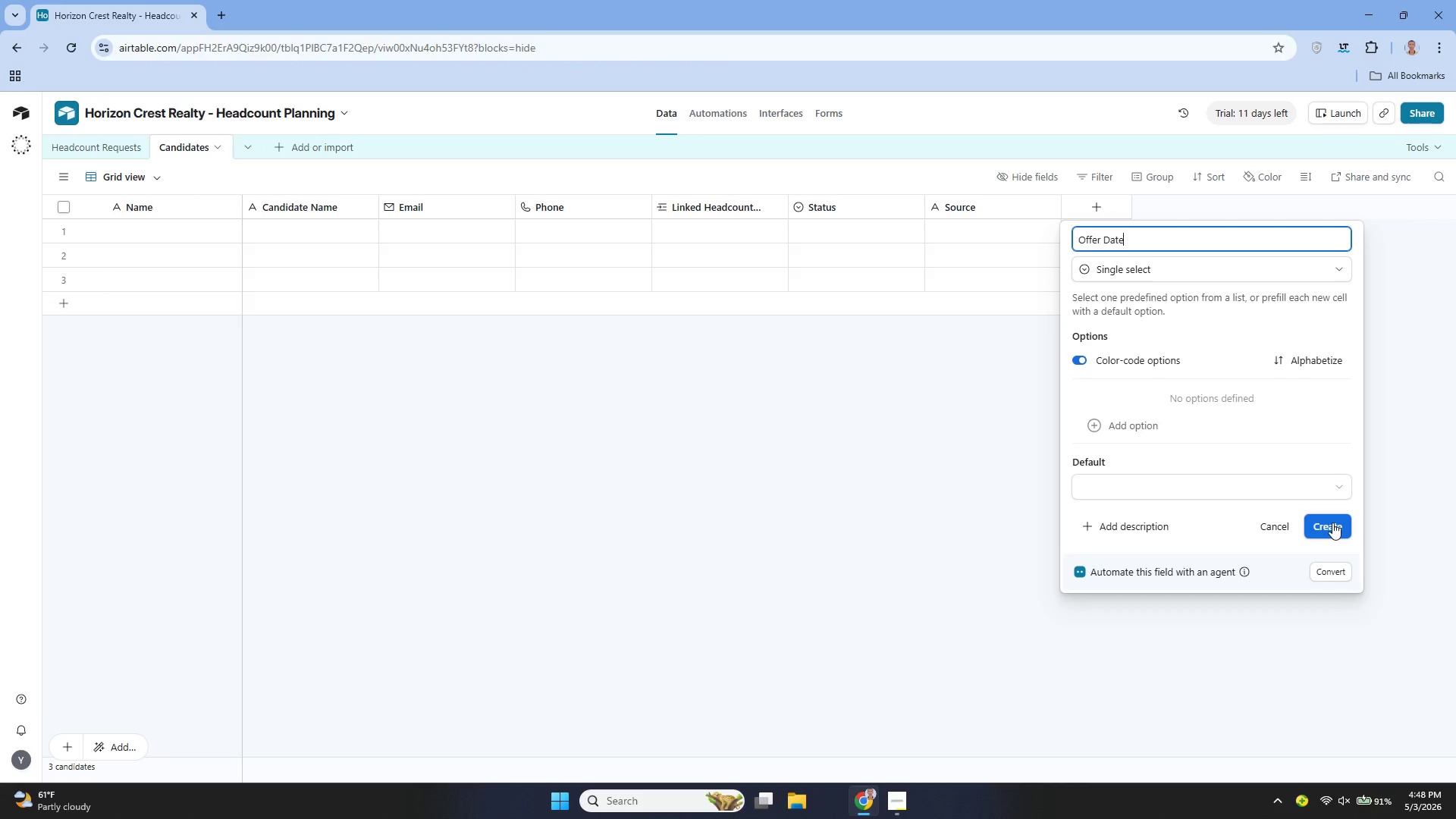 
left_click([1333, 526])
 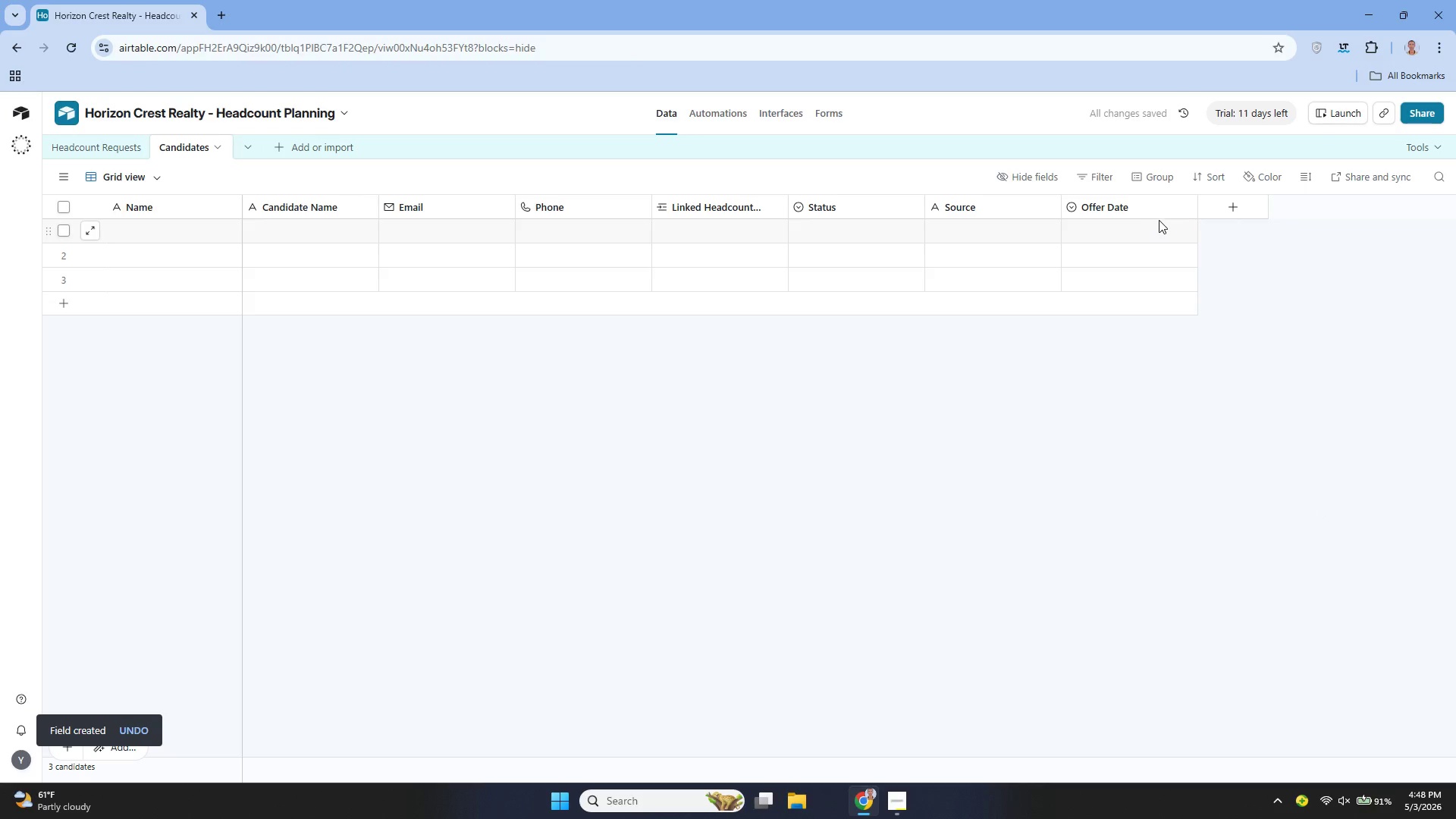 
left_click([1187, 209])
 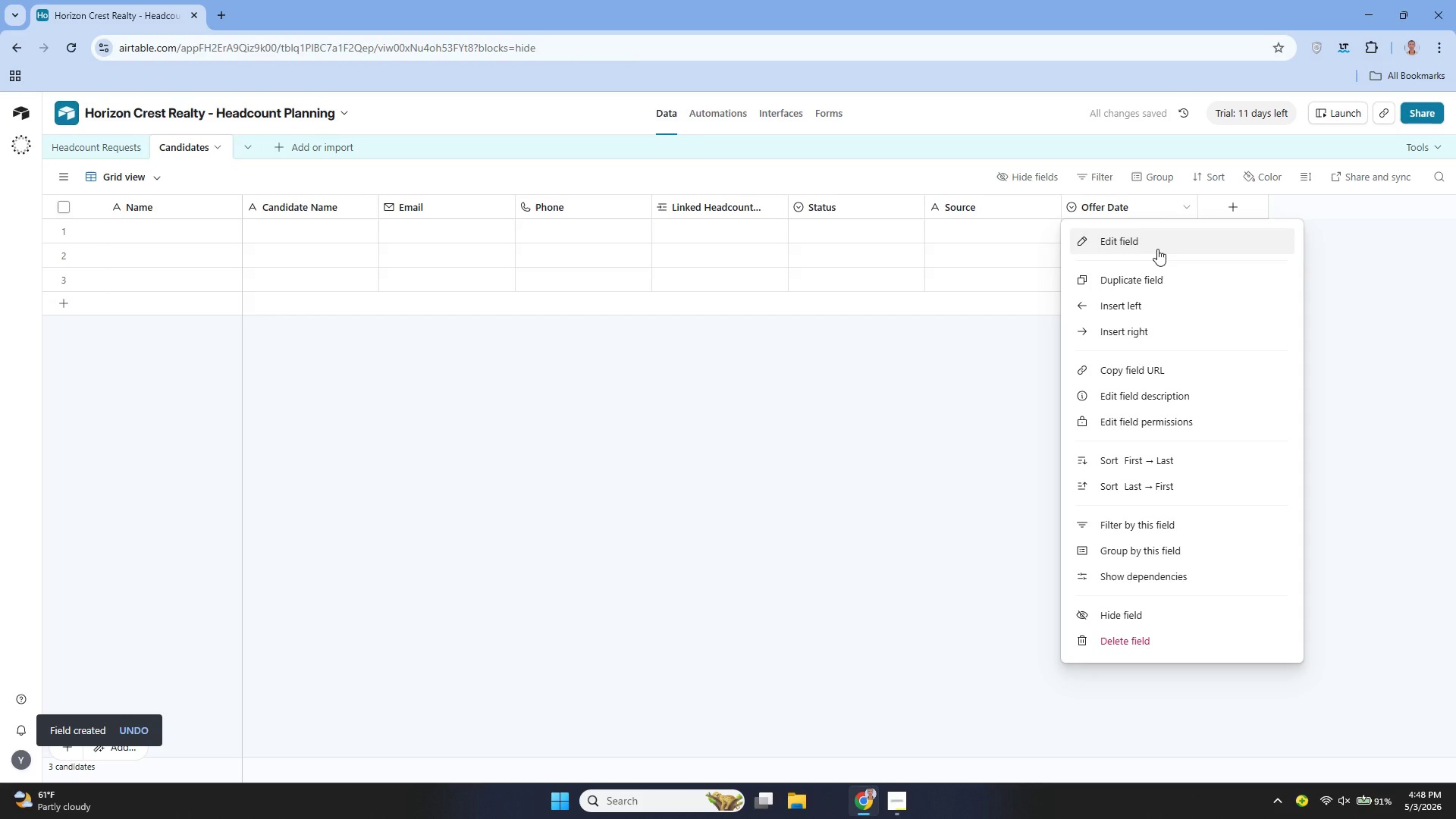 
left_click([1157, 249])
 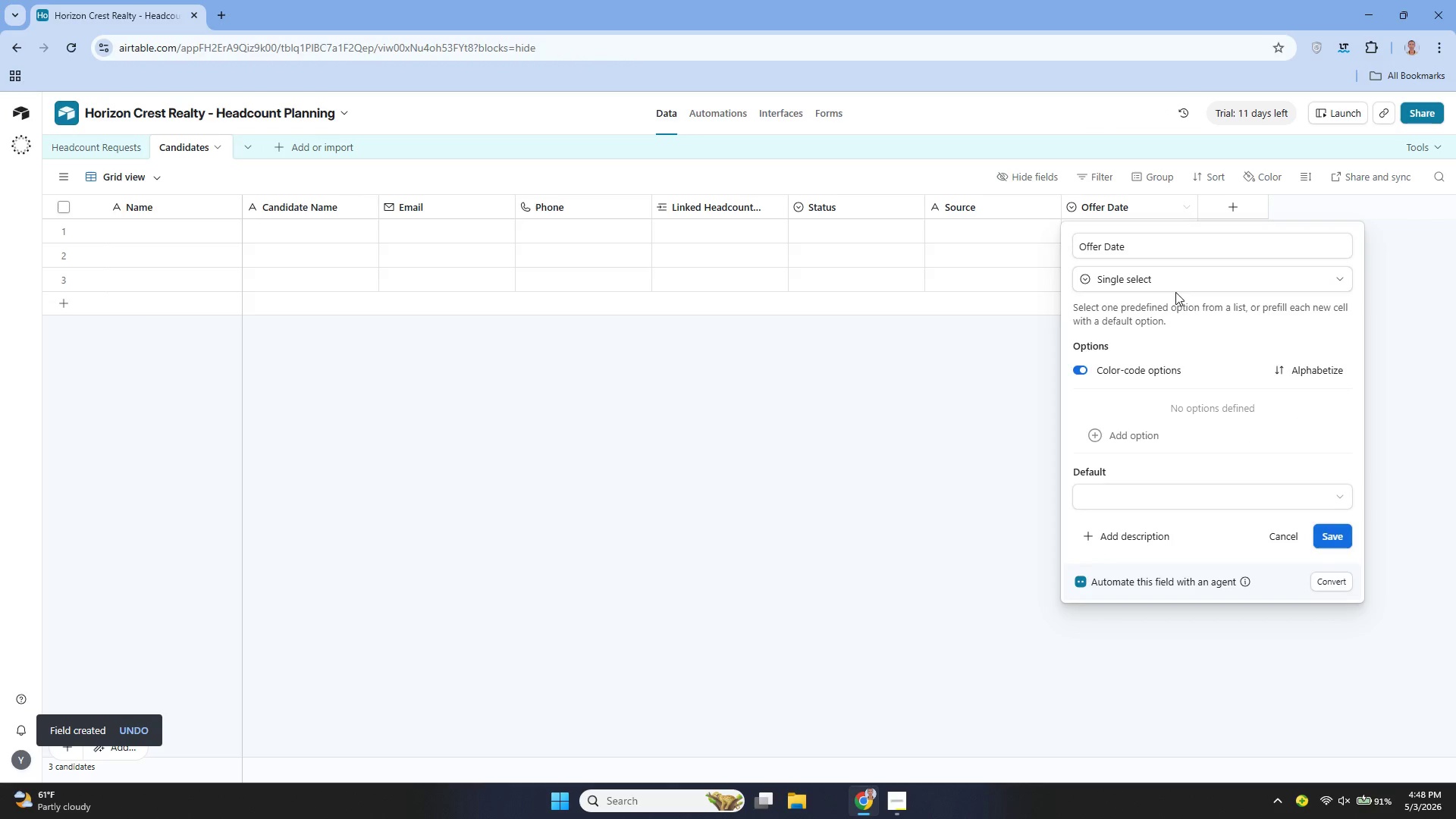 
left_click([1168, 280])
 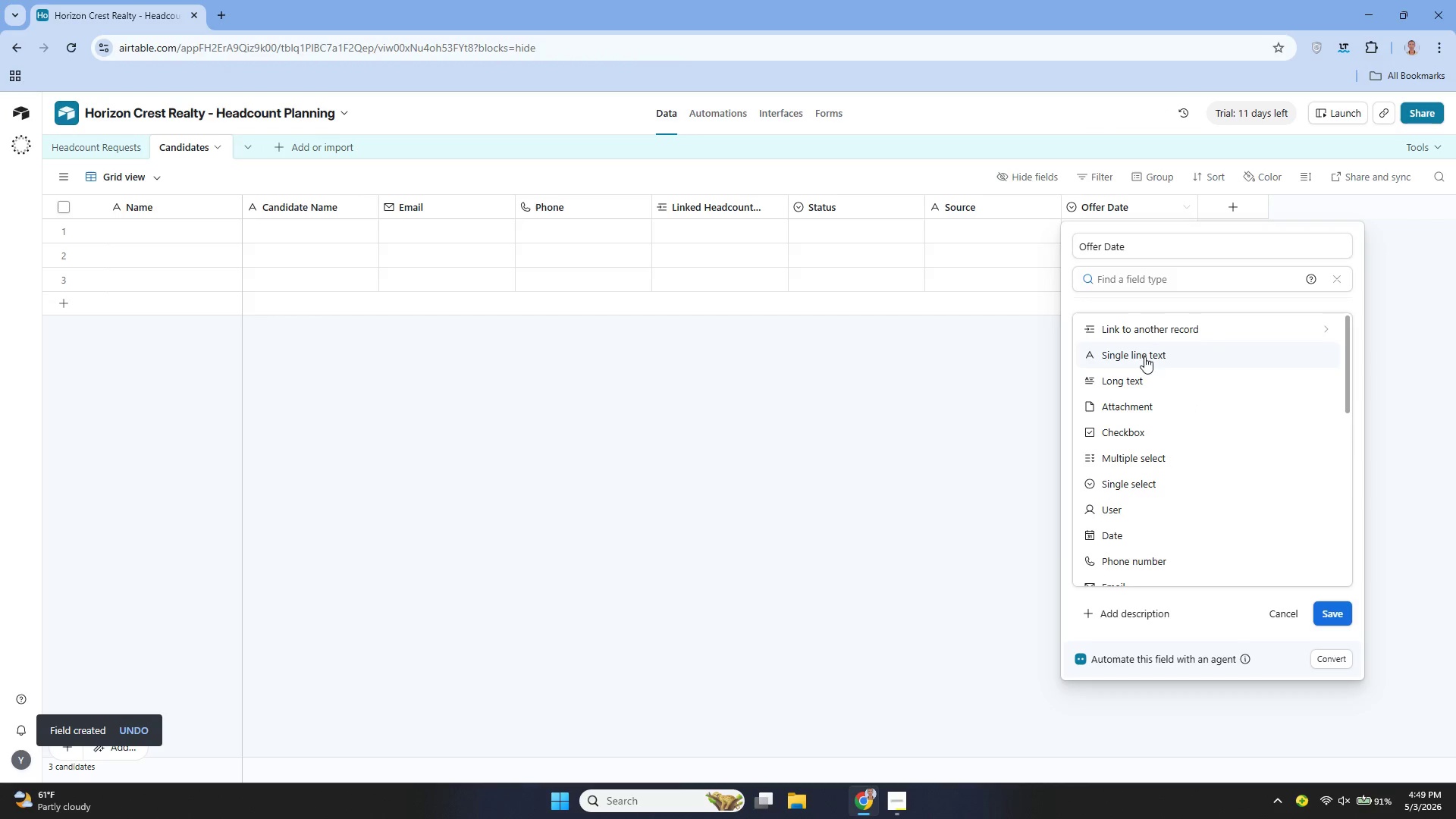 
left_click([1143, 358])
 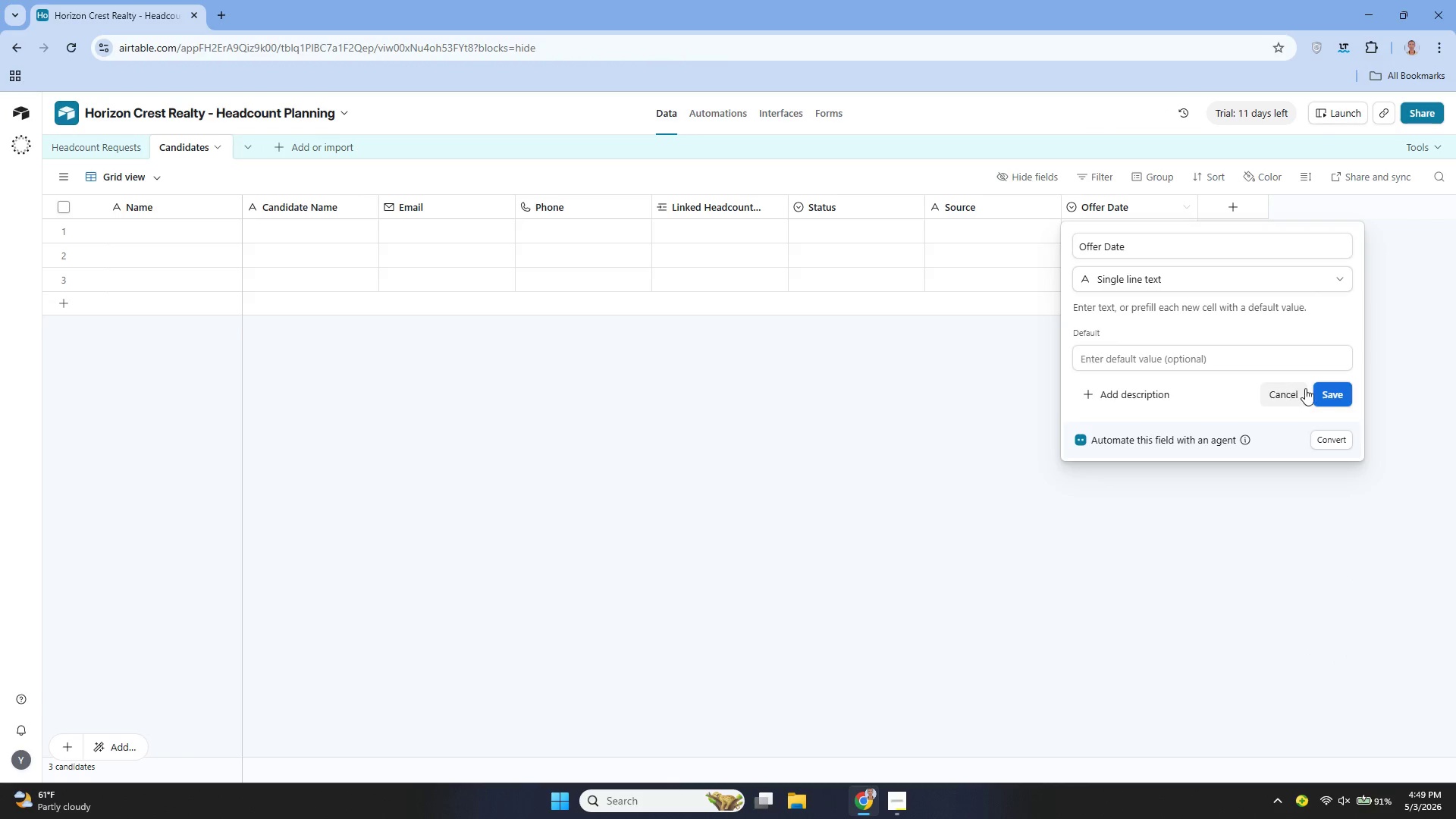 
left_click_drag(start_coordinate=[1325, 398], to_coordinate=[1098, 279])
 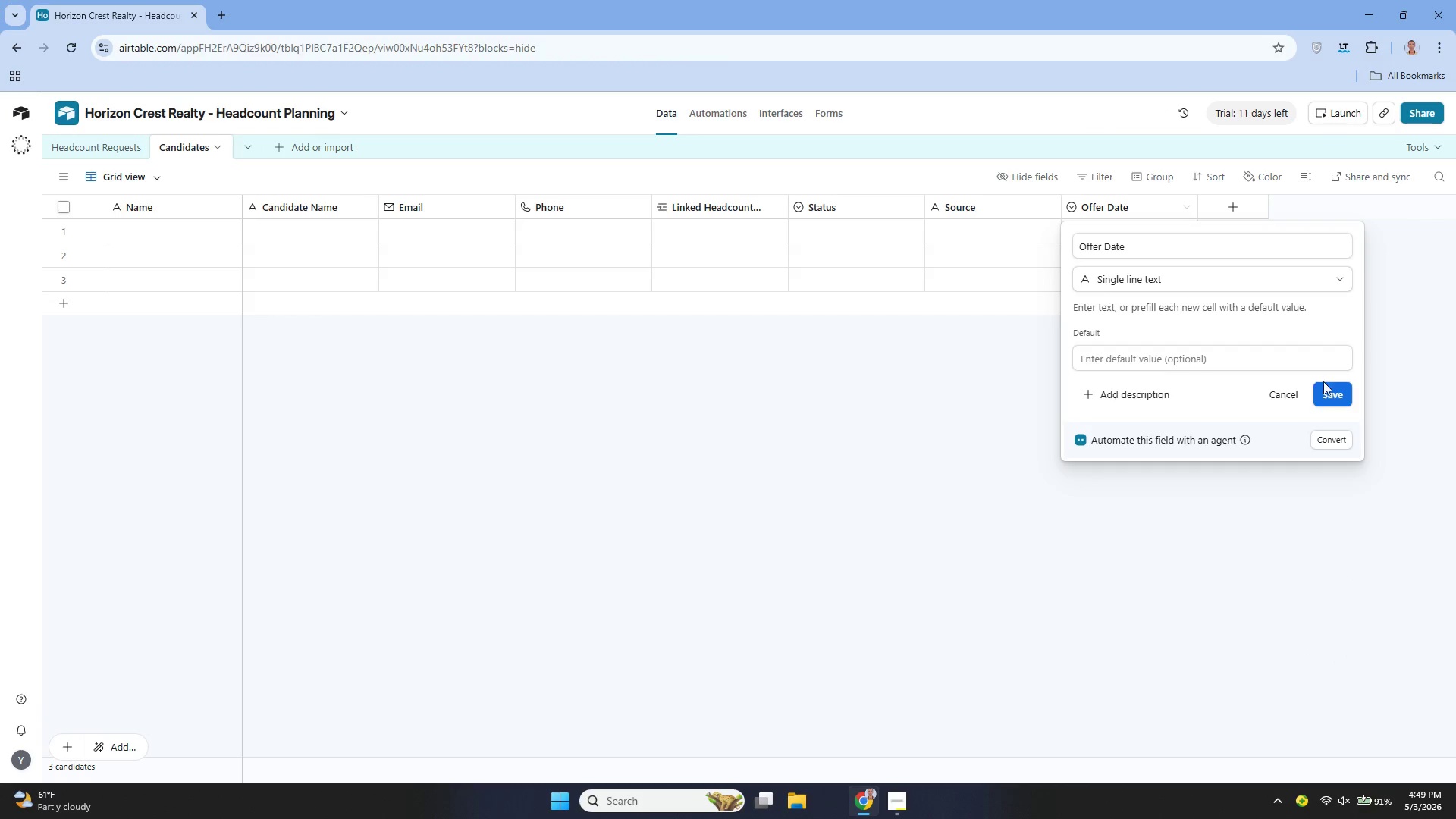 
left_click([1330, 391])
 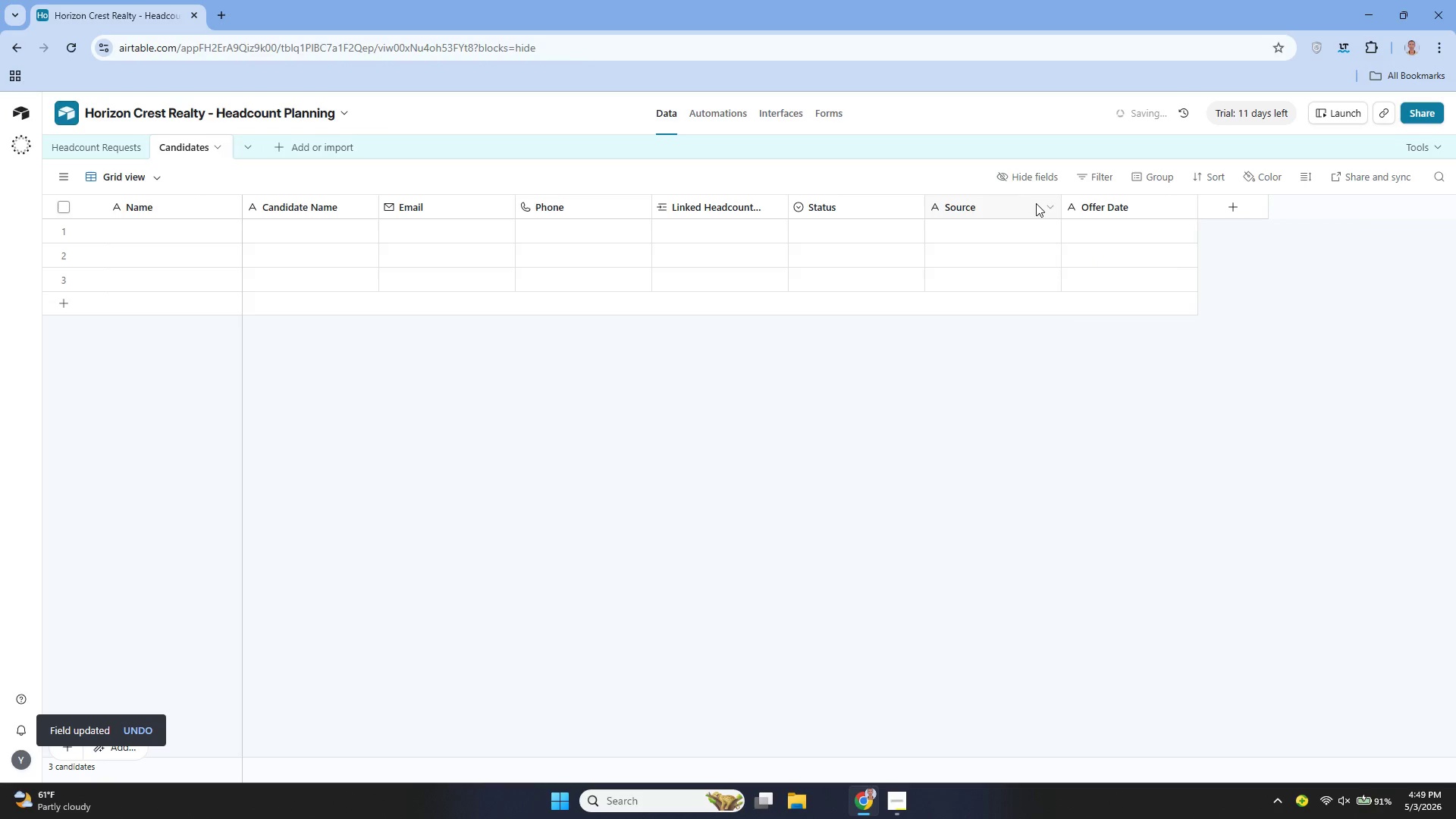 
left_click([1053, 208])
 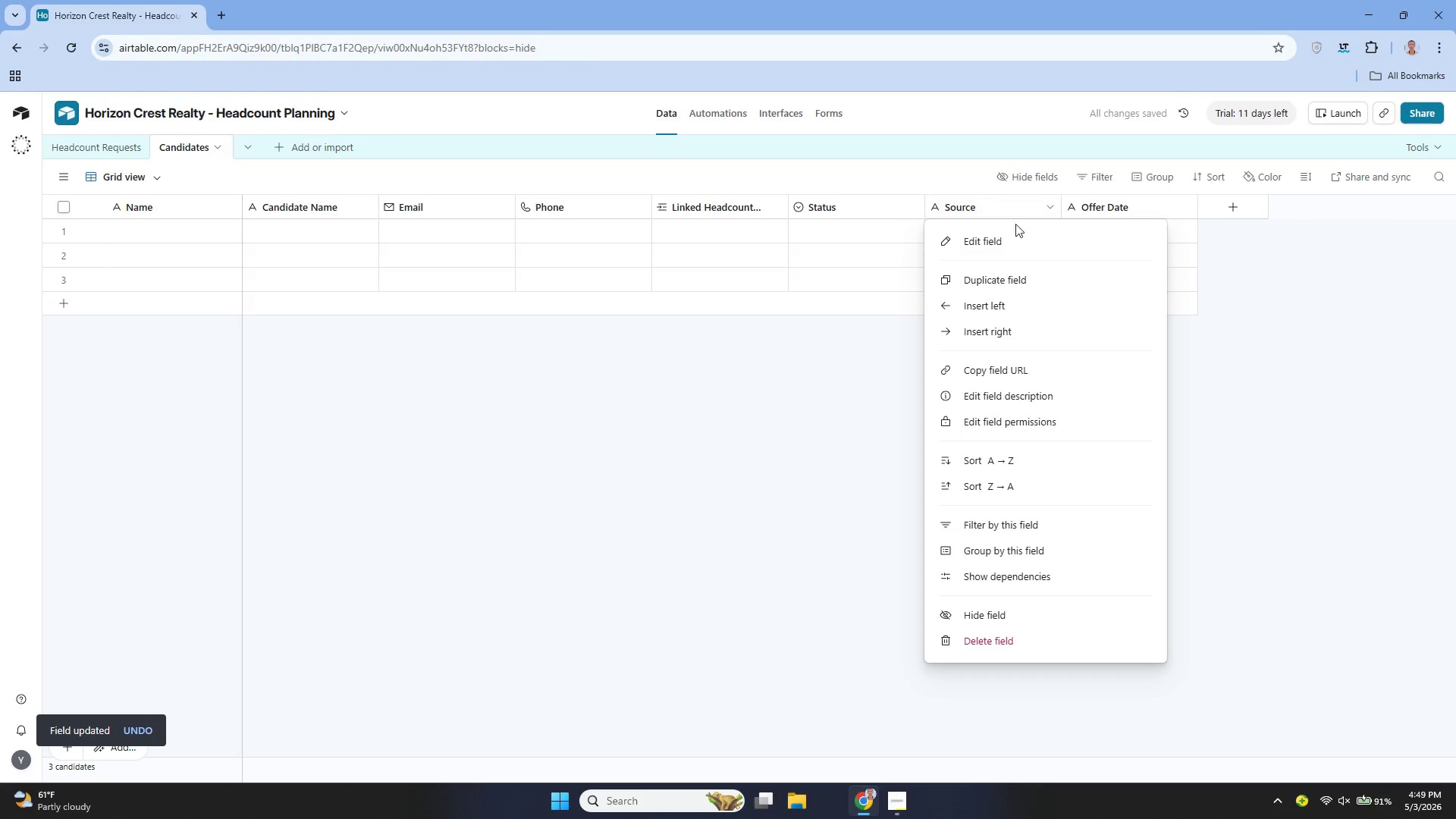 
left_click([1003, 232])
 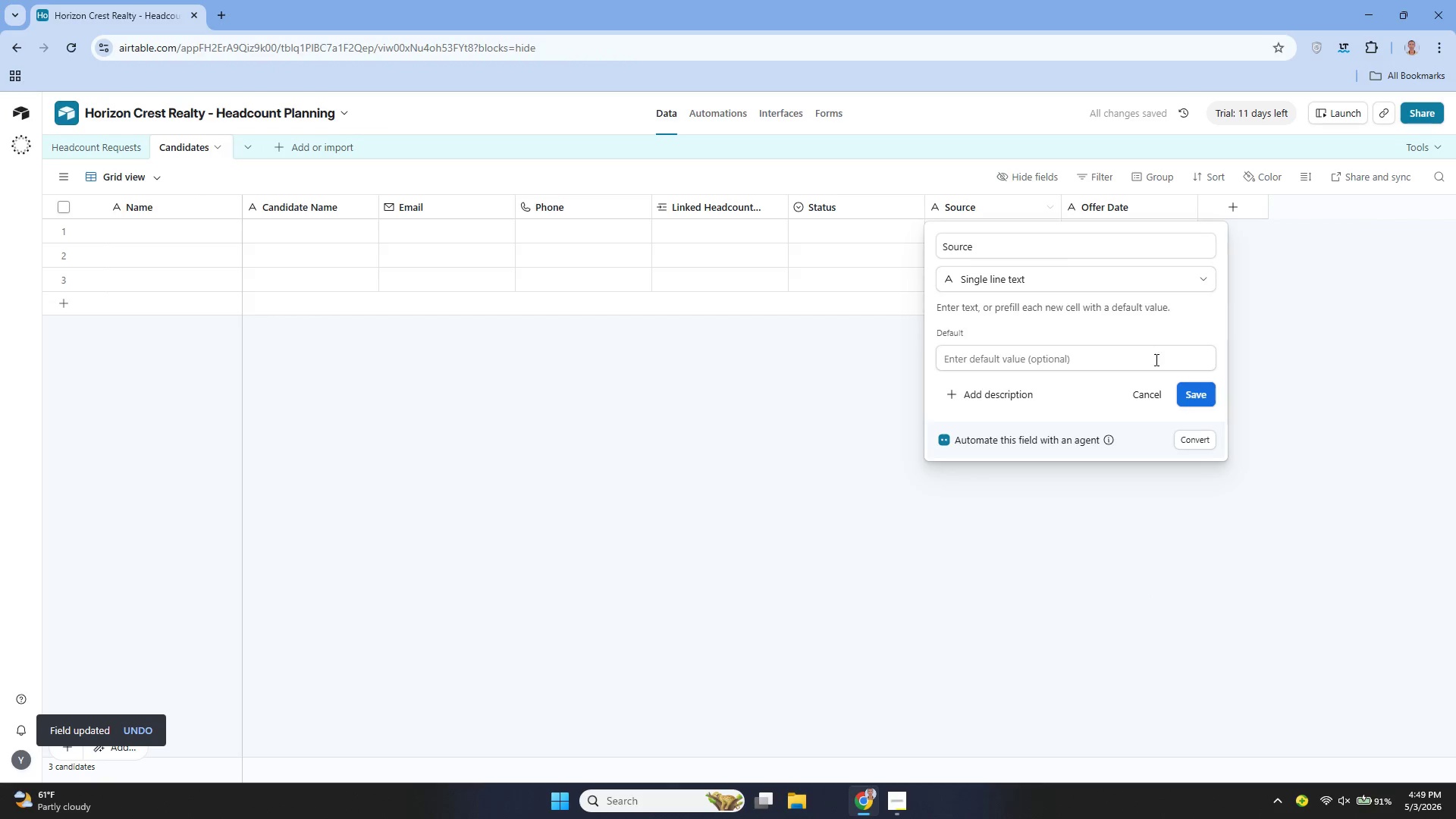 
left_click([1151, 399])
 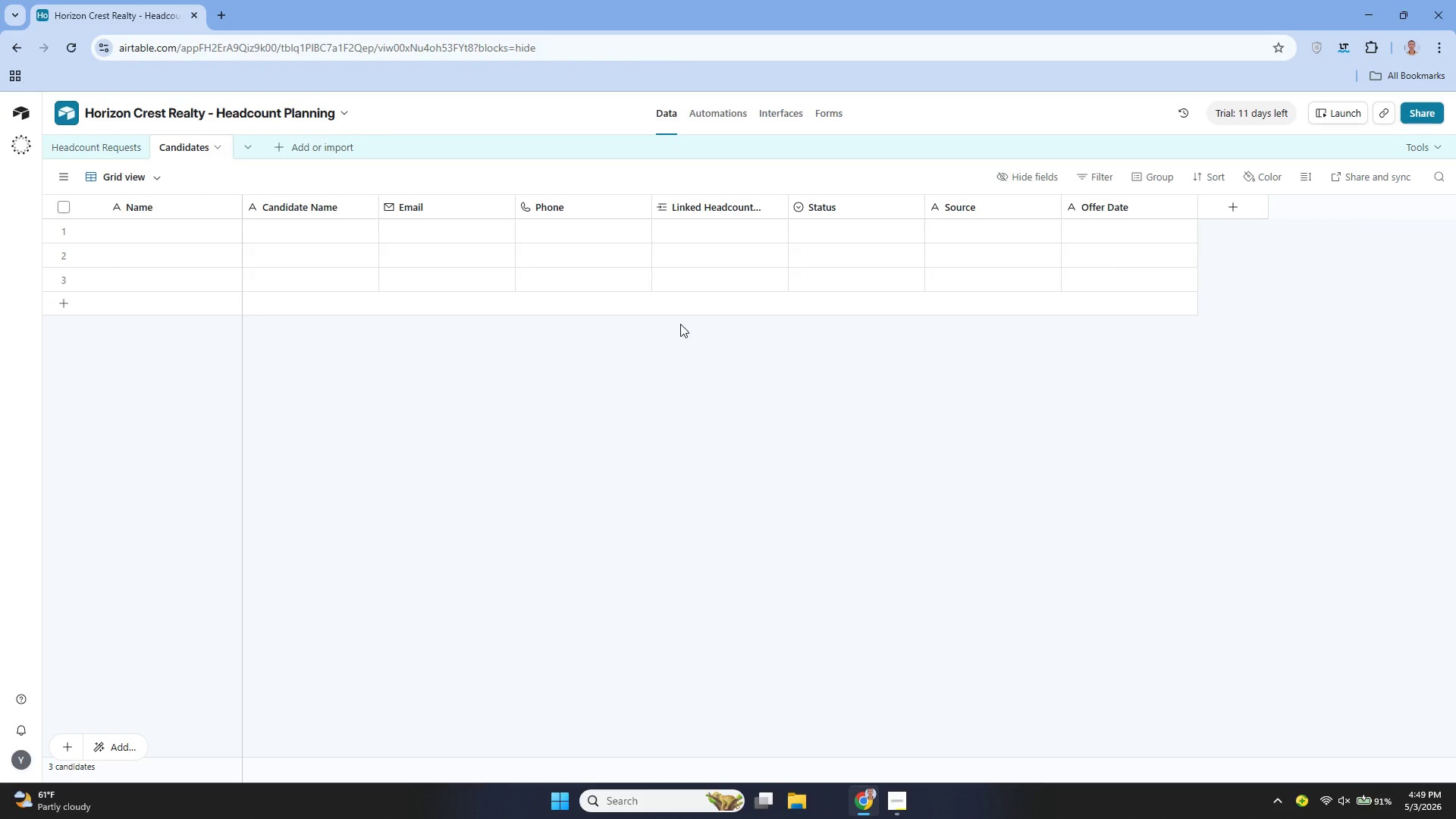 
wait(5.11)
 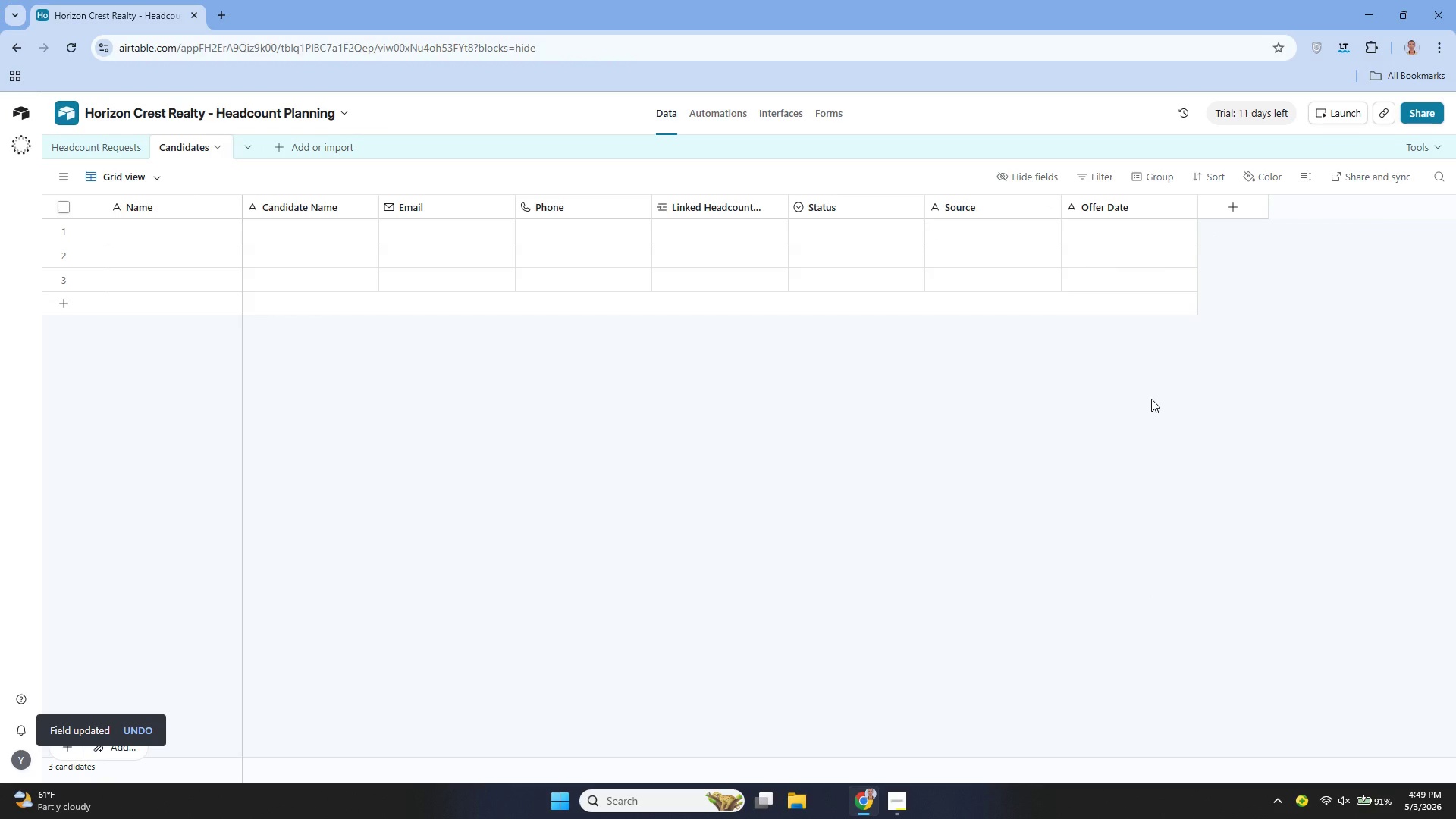 
left_click([106, 144])
 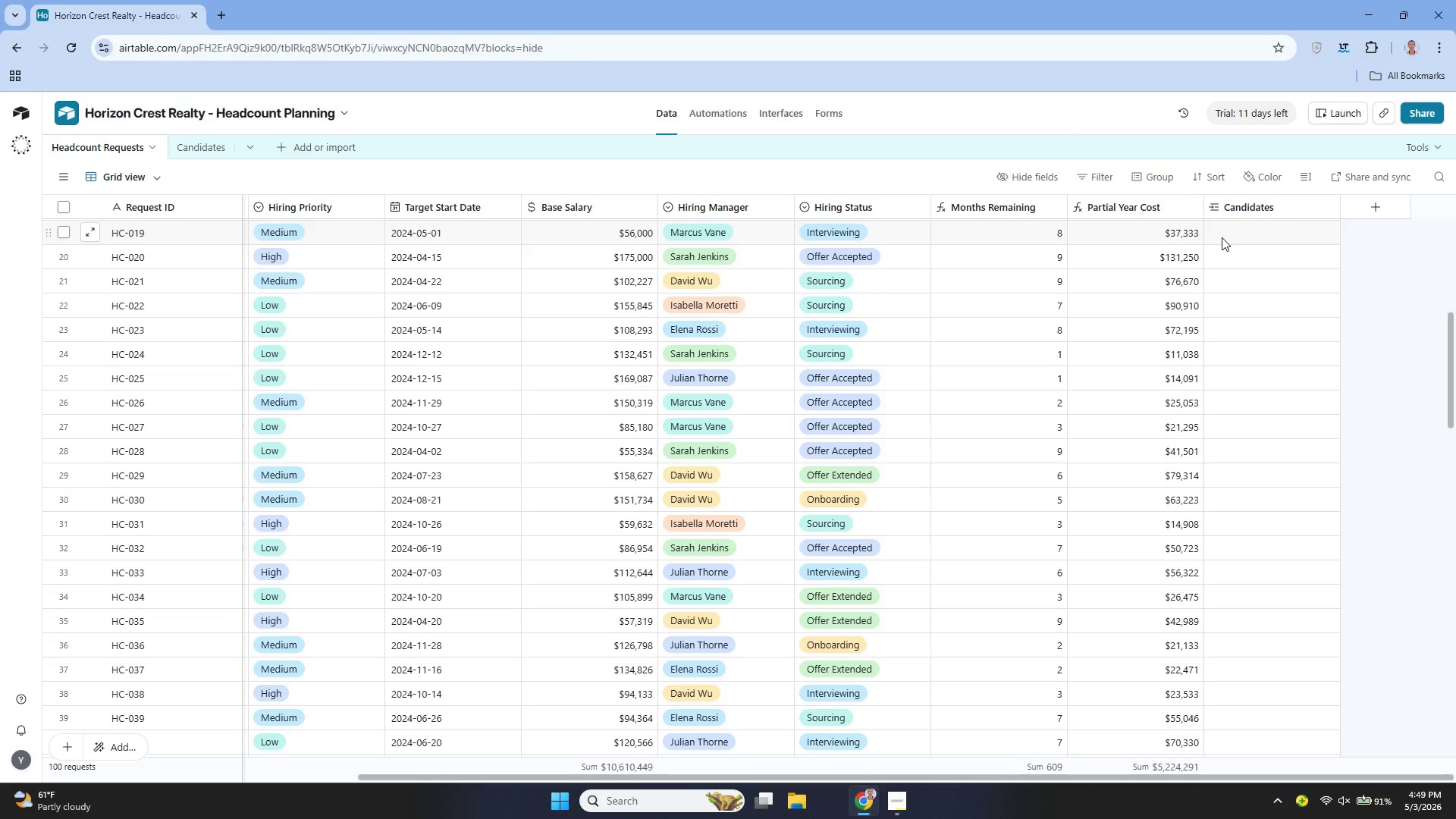 
wait(21.3)
 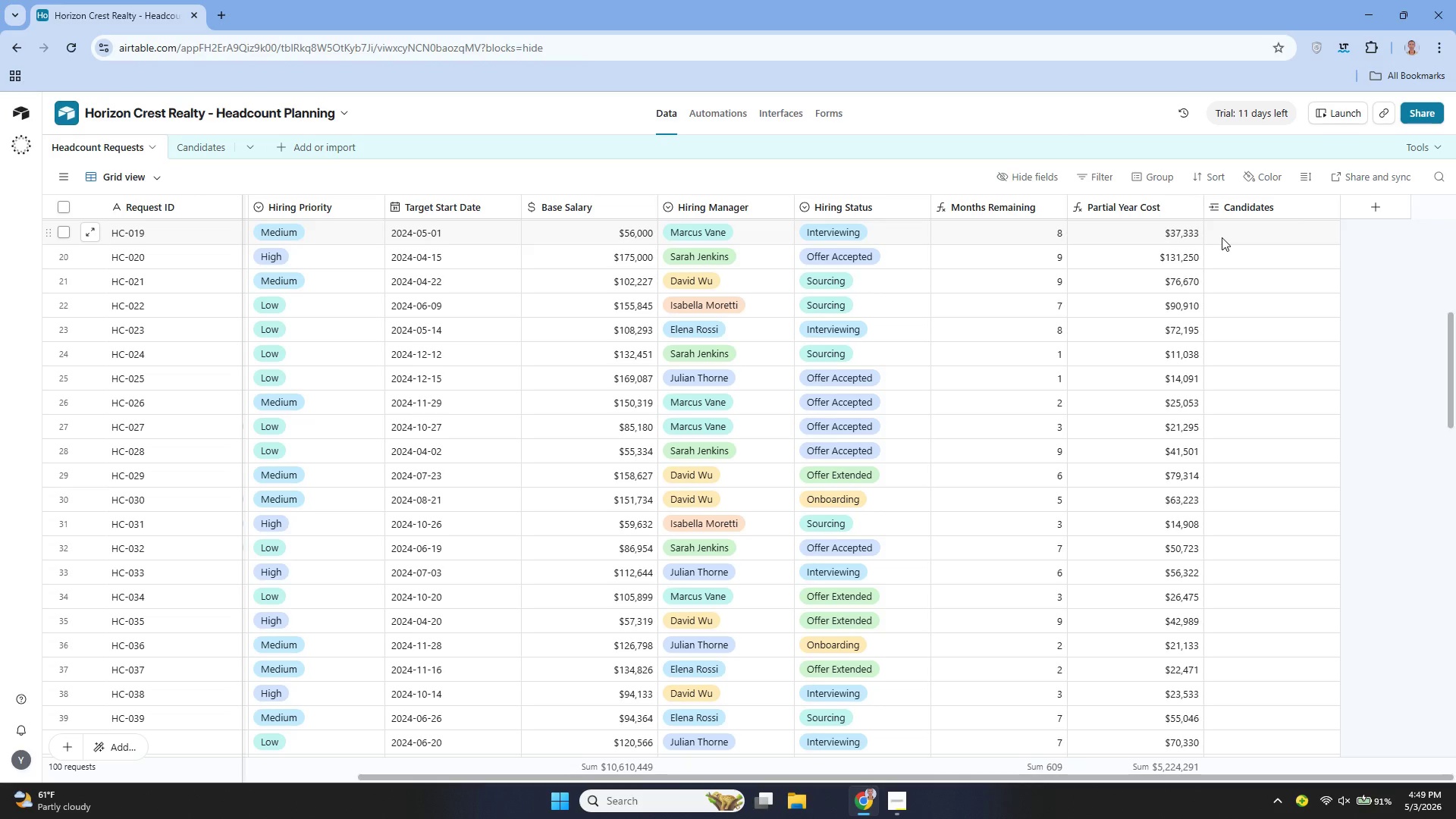 
left_click([1323, 205])
 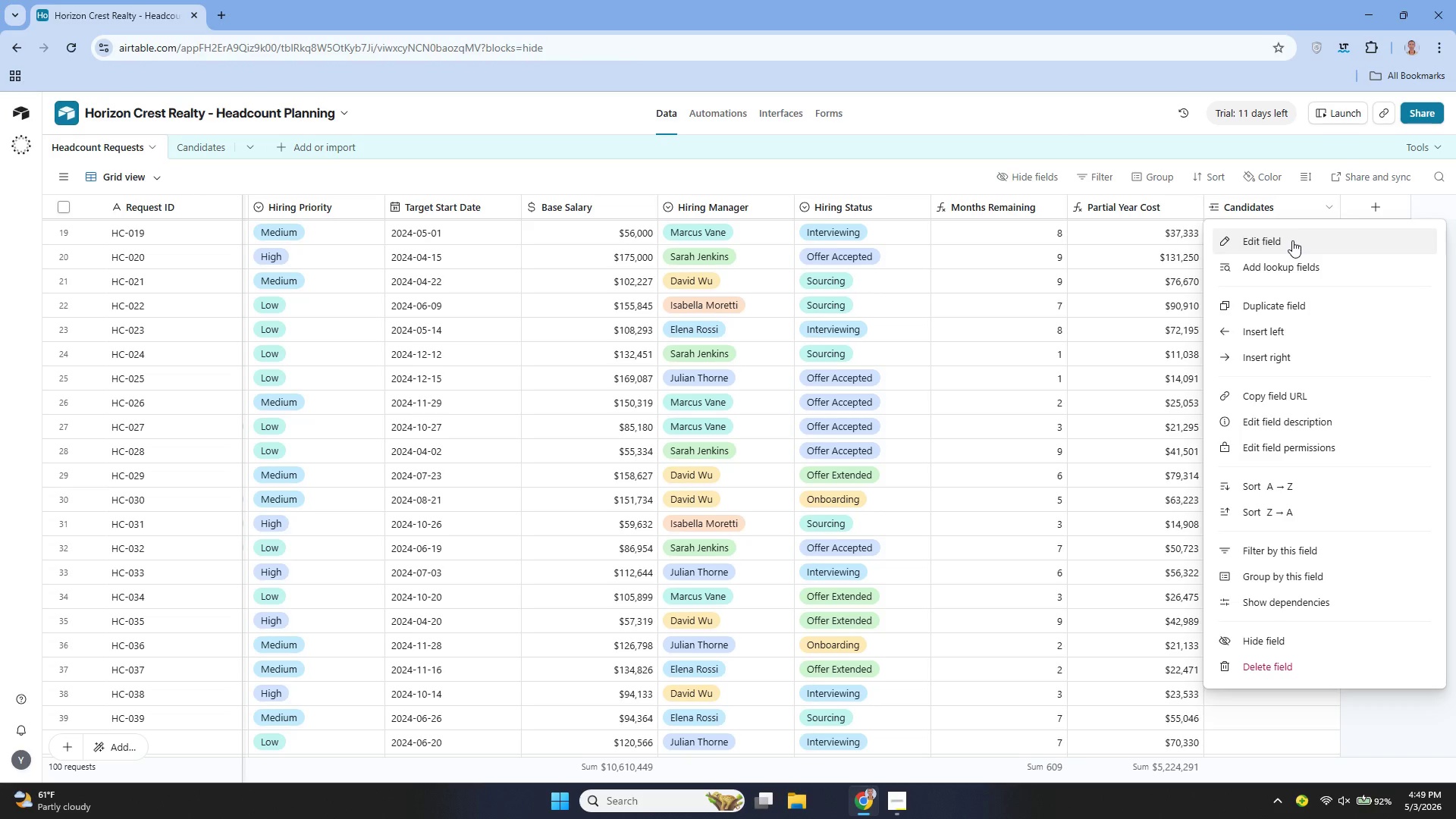 
wait(11.92)
 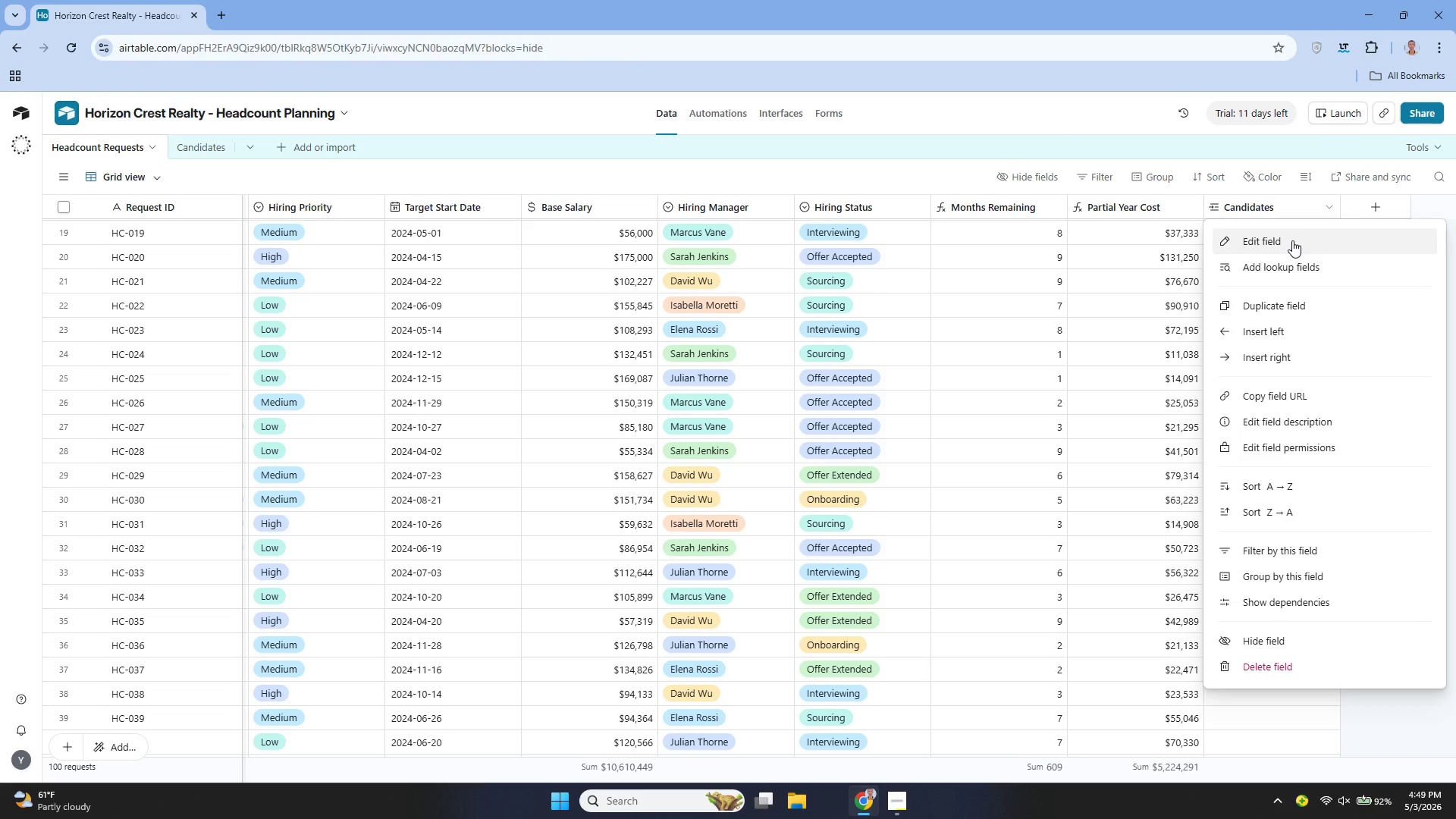 
left_click([1312, 242])
 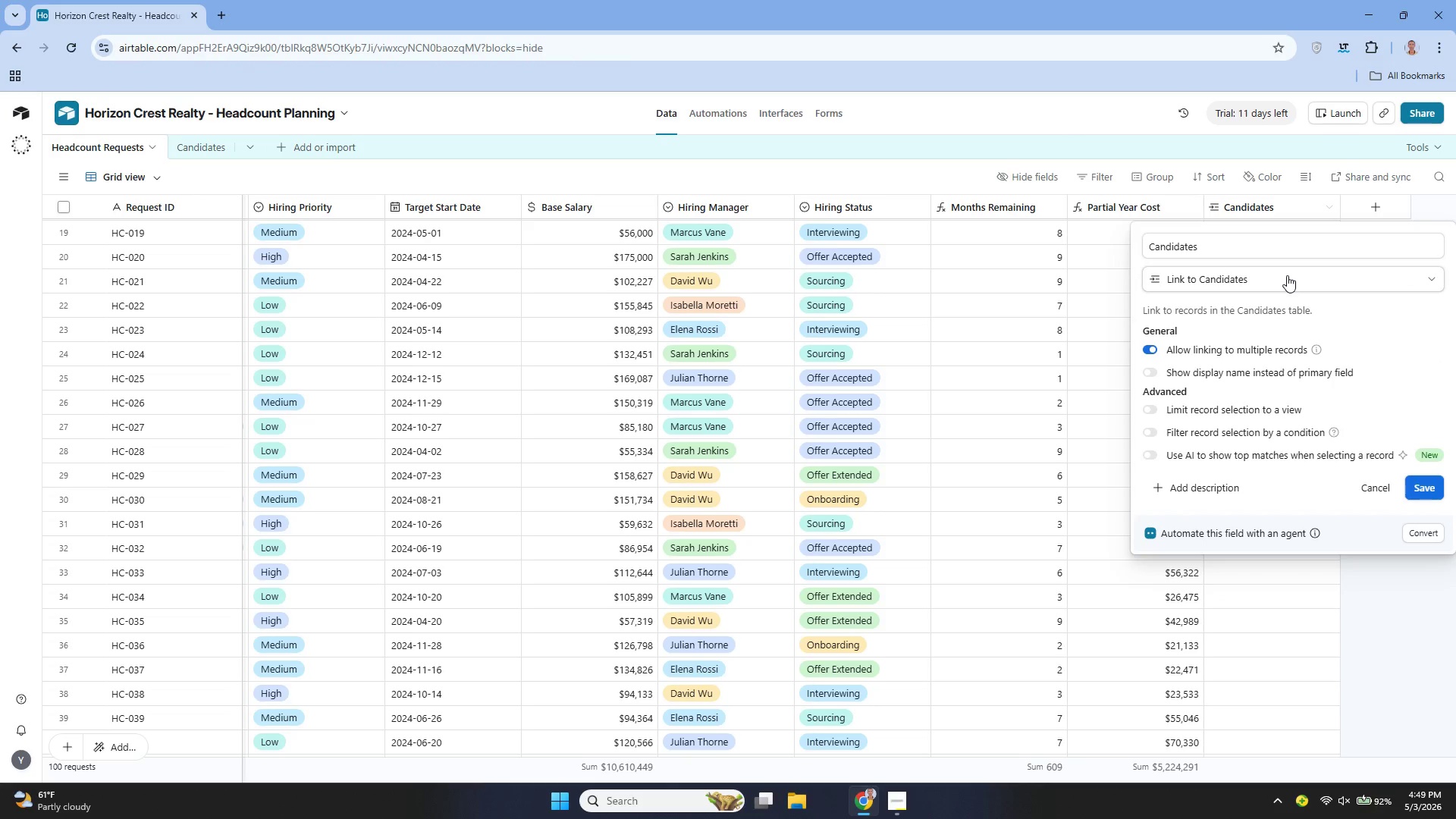 
left_click([1287, 275])
 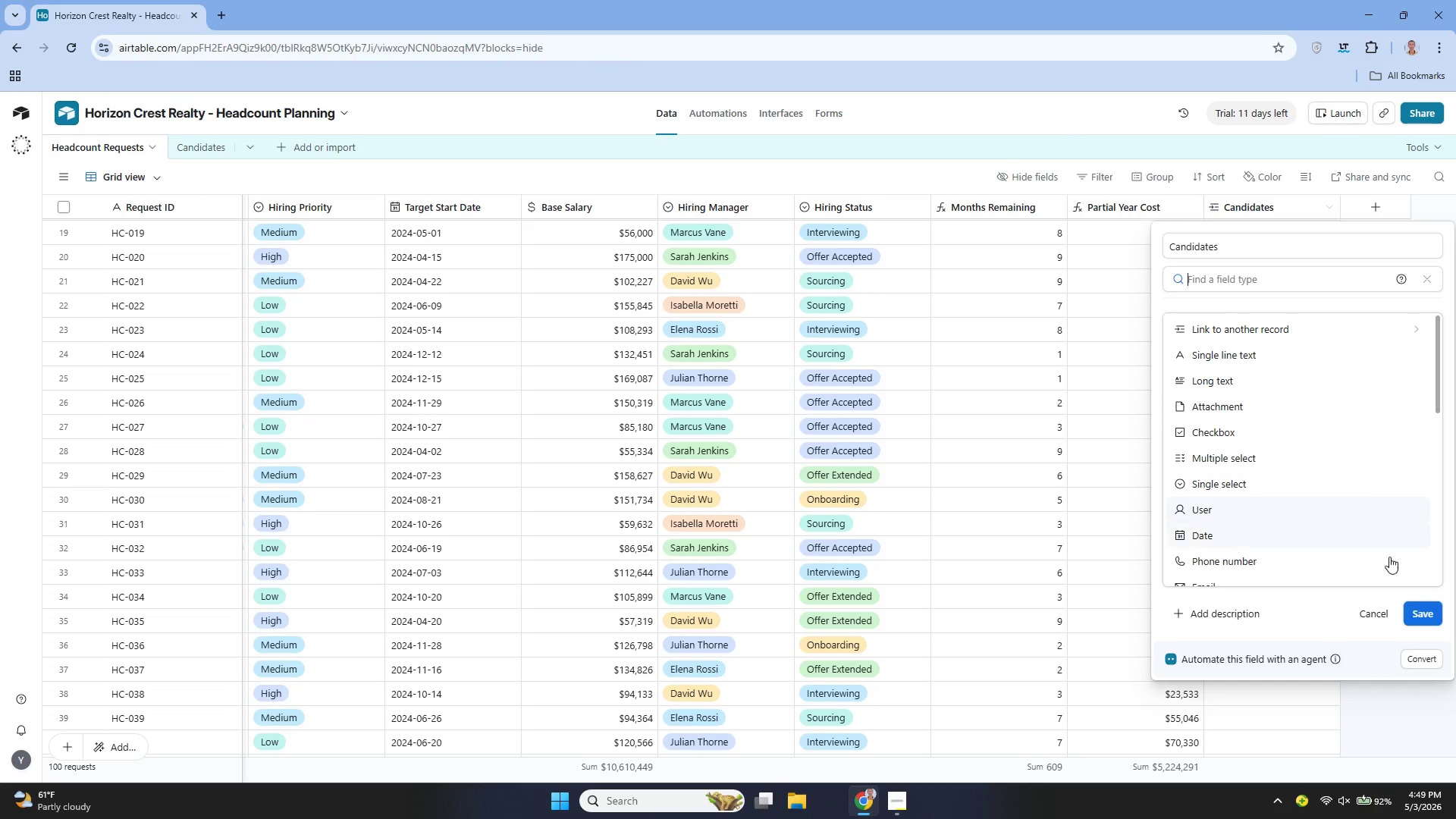 
left_click([1368, 615])
 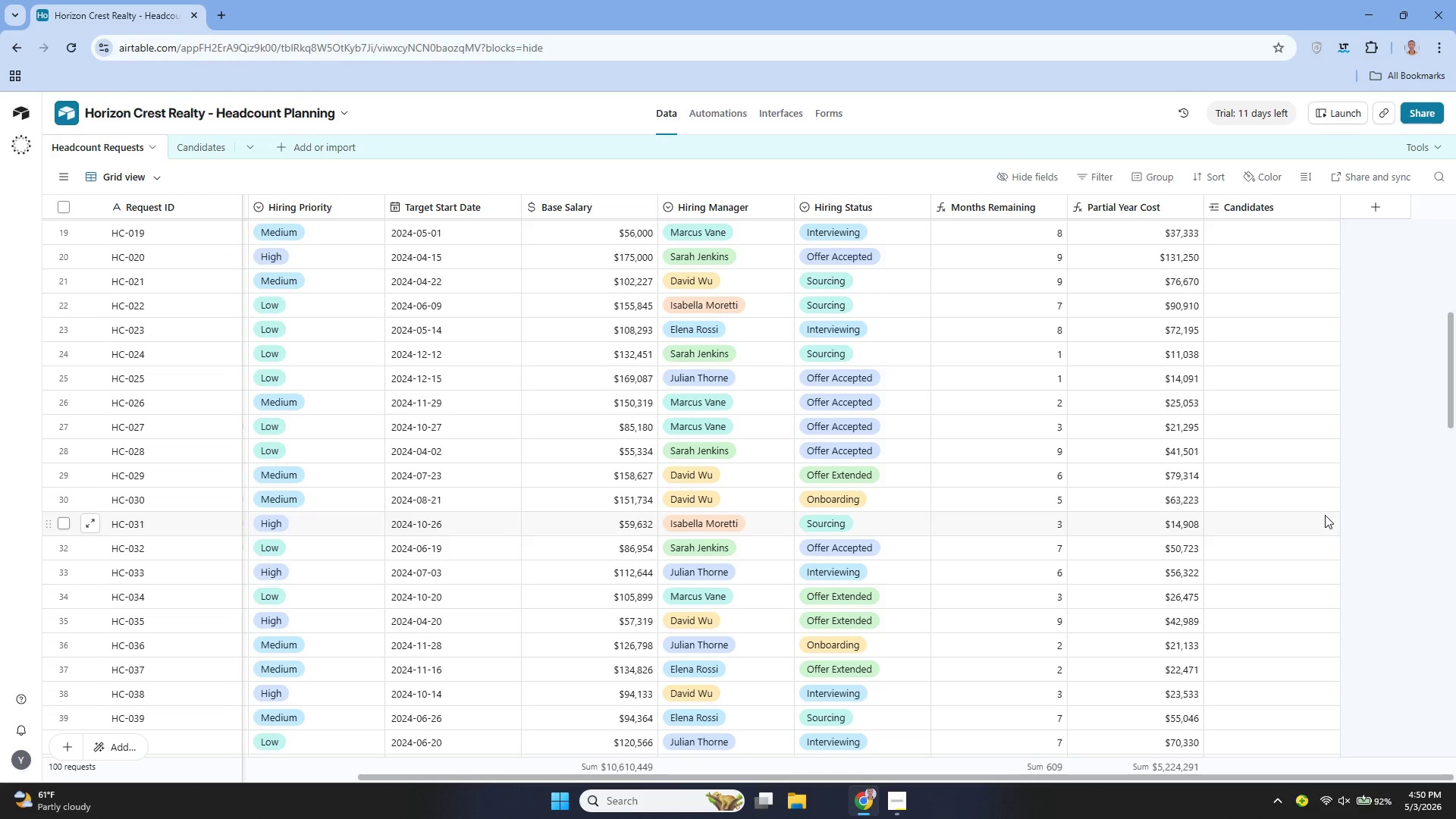 
wait(11.14)
 